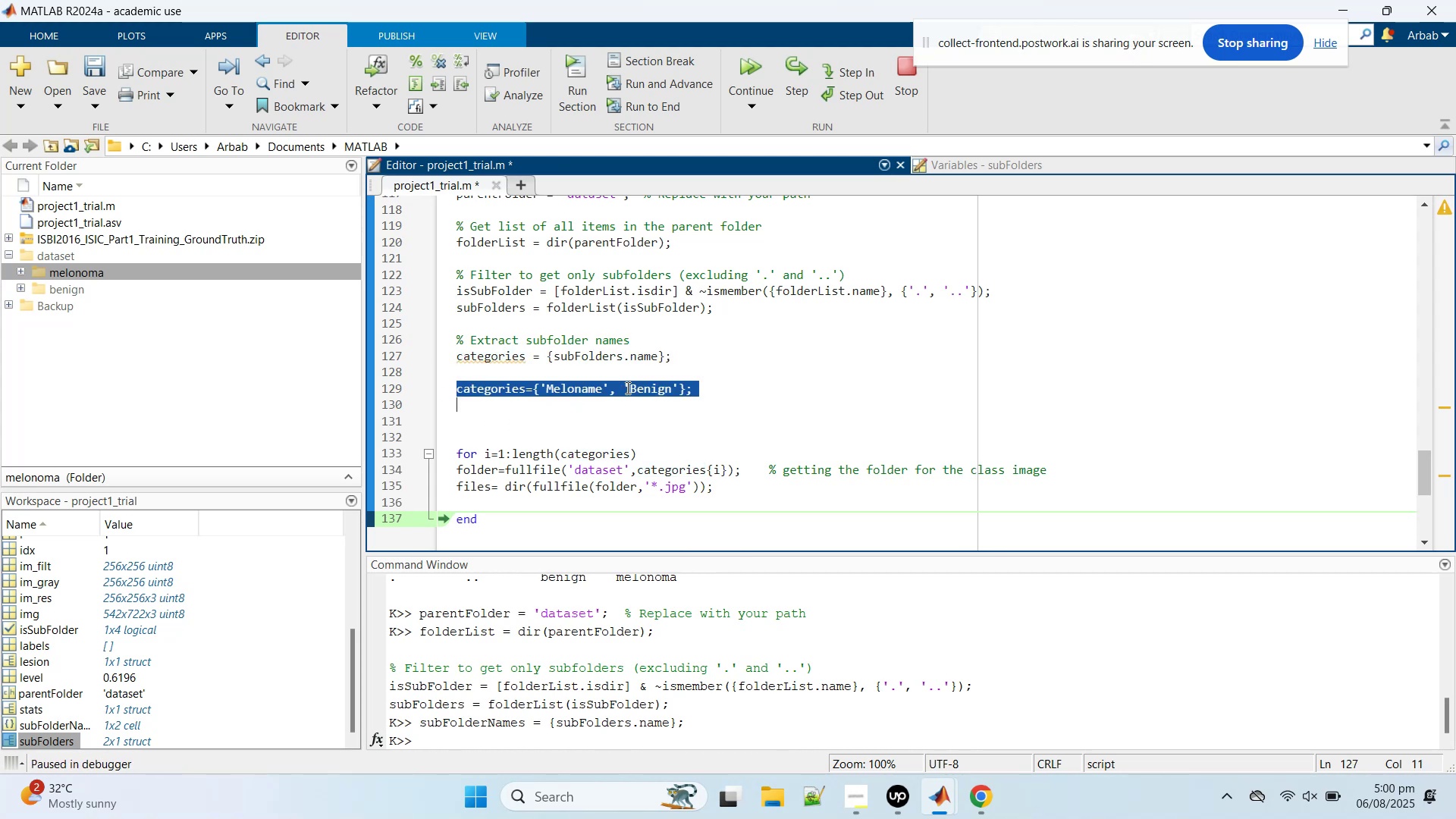 
key(Control+R)
 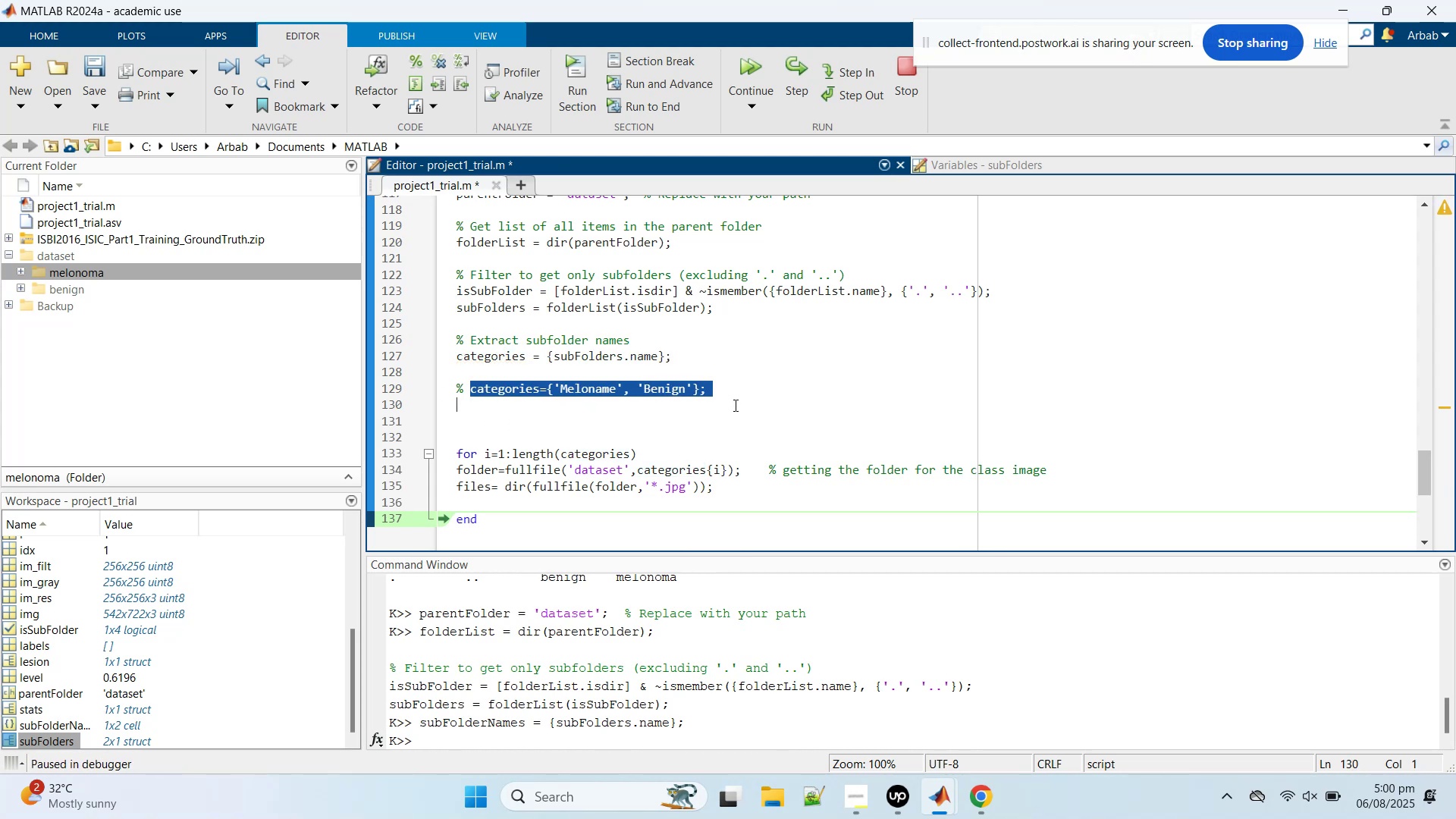 
scroll: coordinate [734, 405], scroll_direction: down, amount: 2.0
 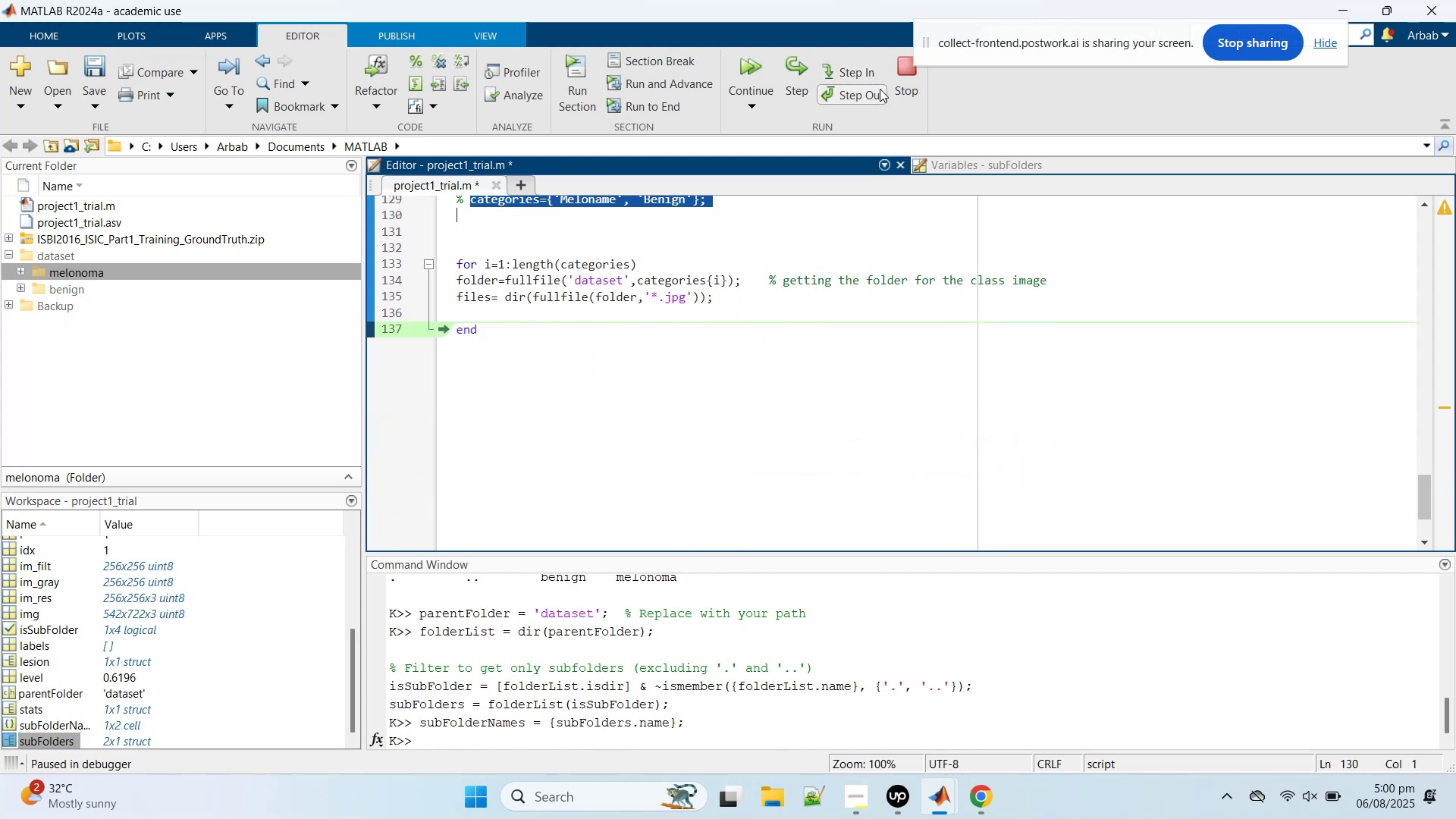 
left_click([909, 96])
 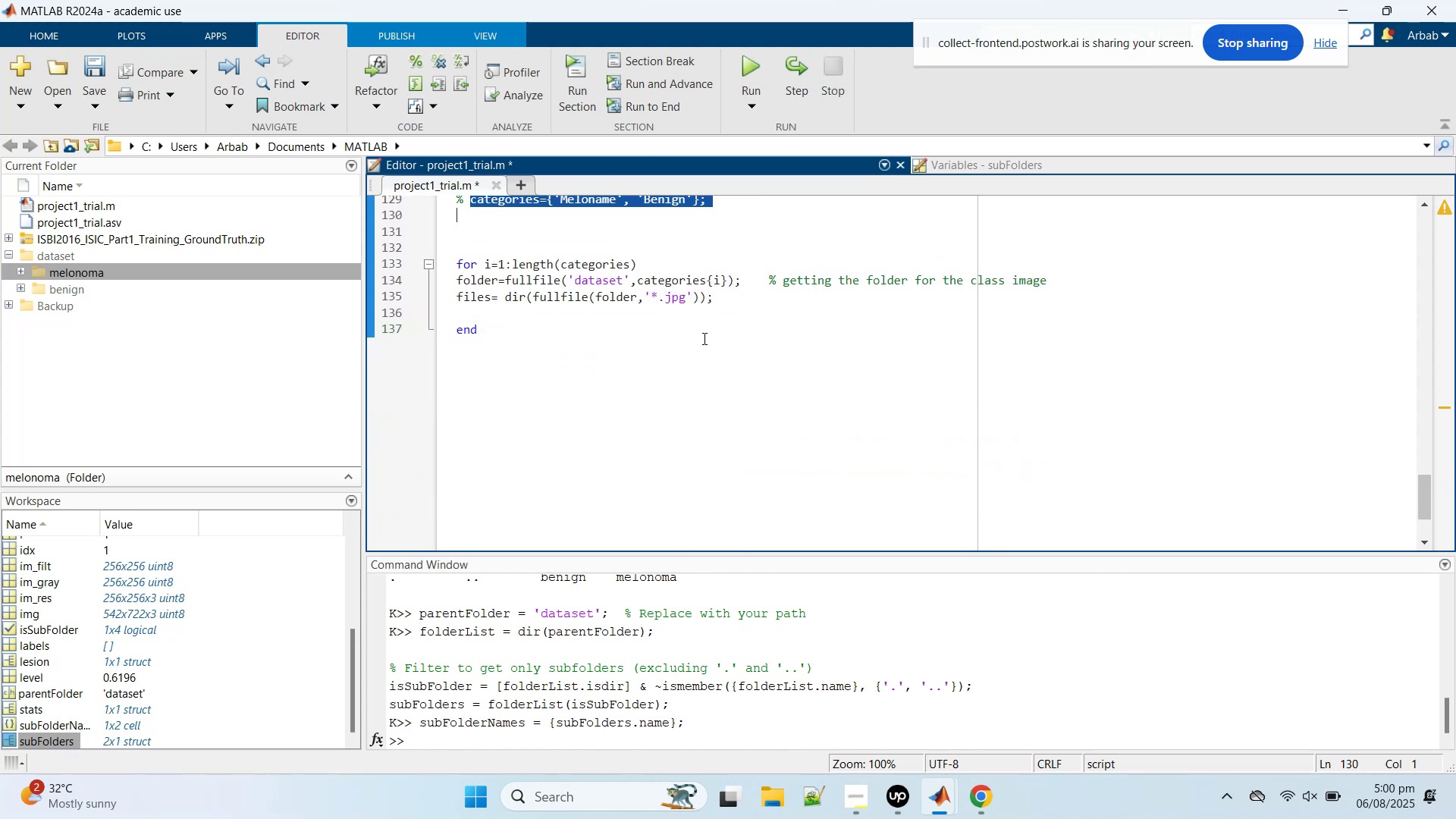 
scroll: coordinate [692, 389], scroll_direction: up, amount: 2.0
 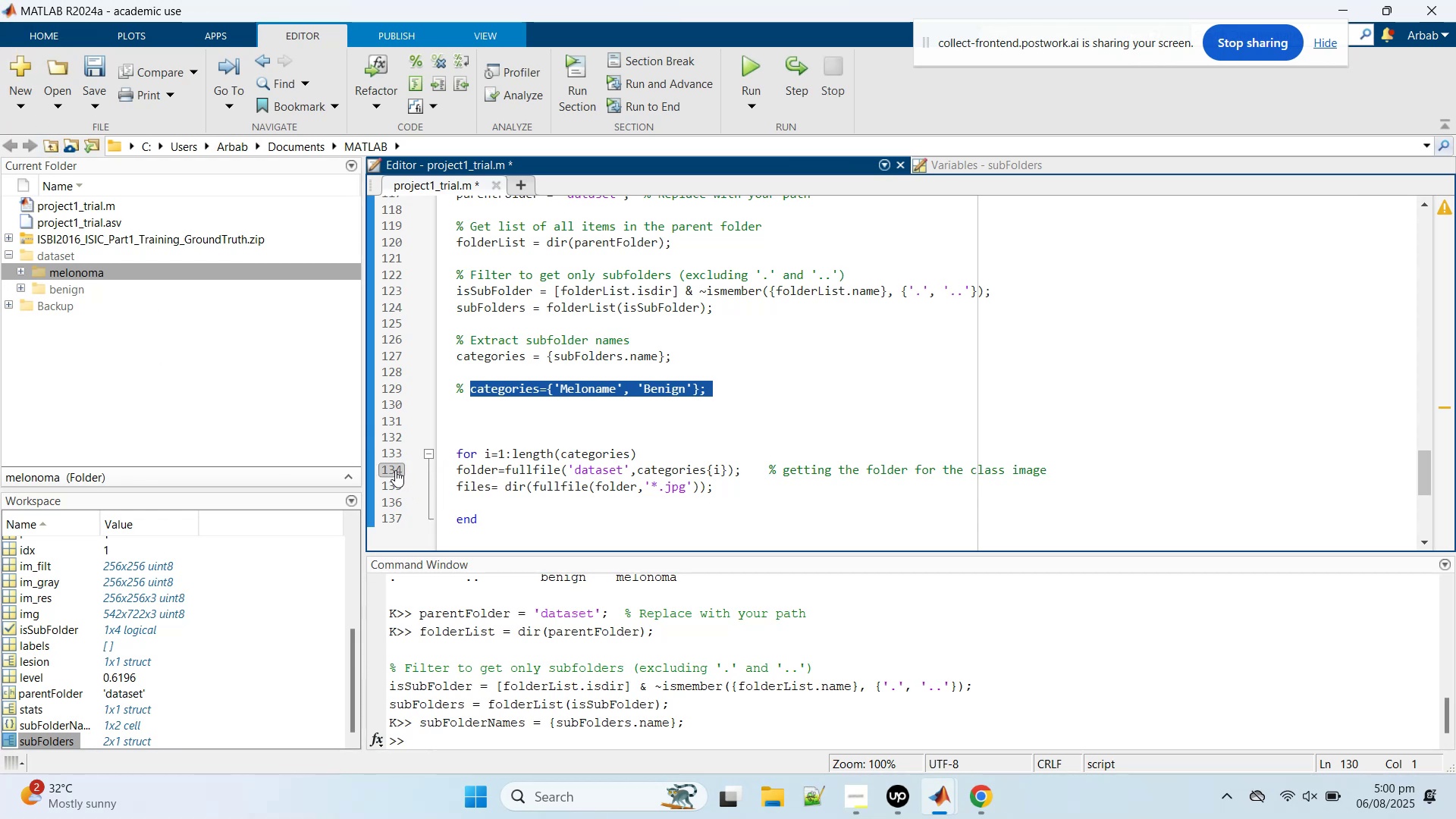 
wait(6.5)
 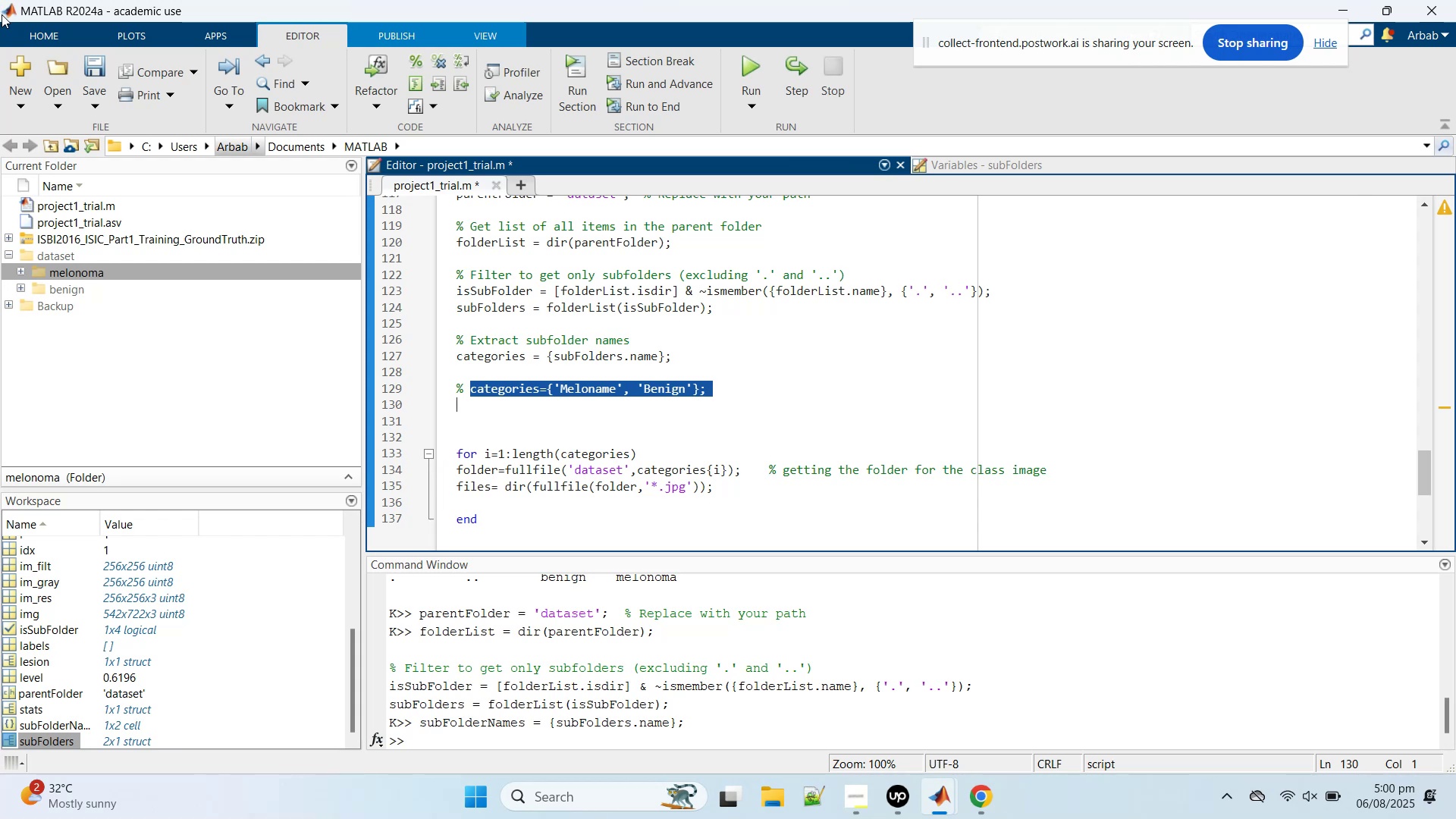 
double_click([416, 488])
 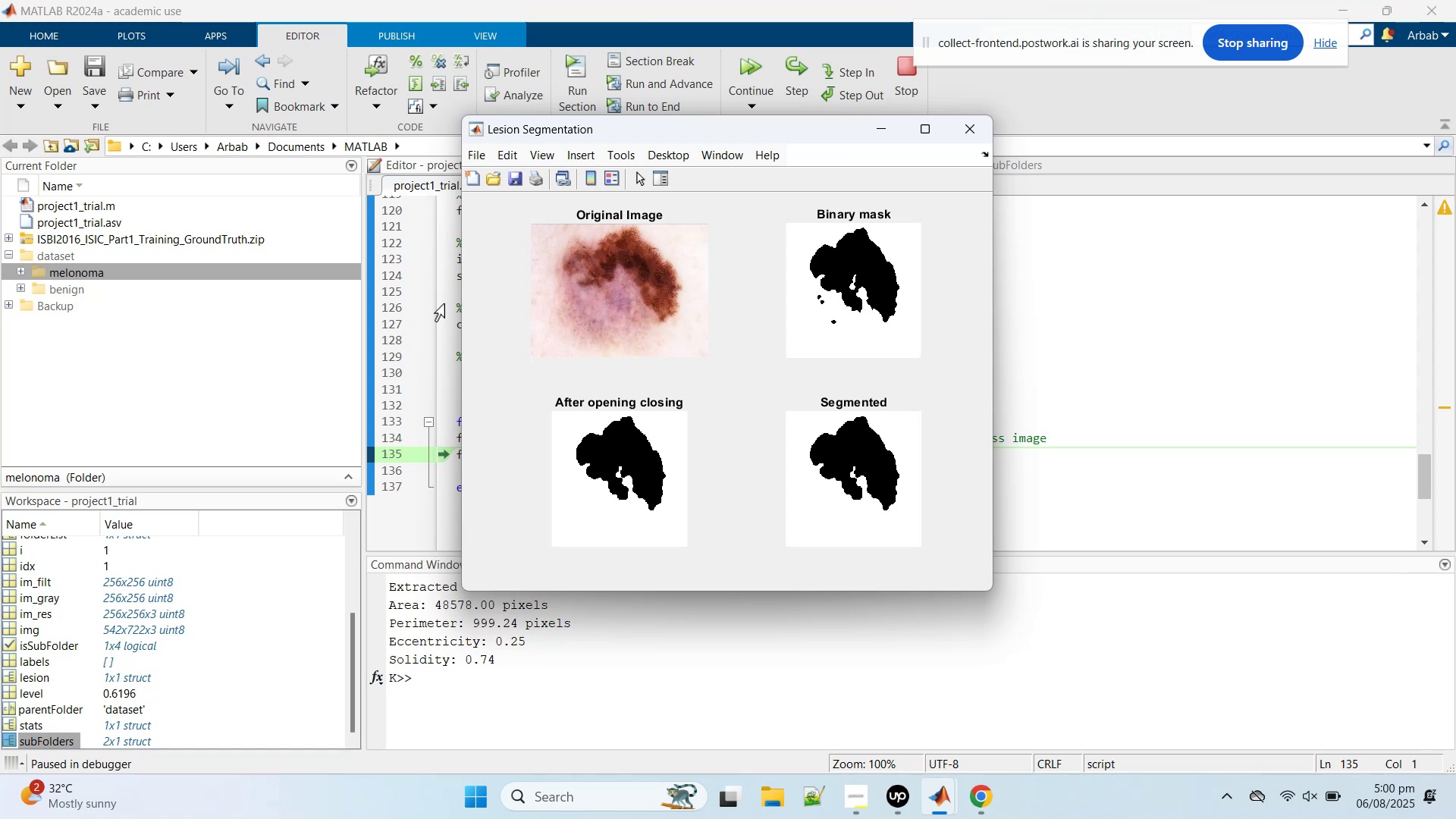 
wait(6.02)
 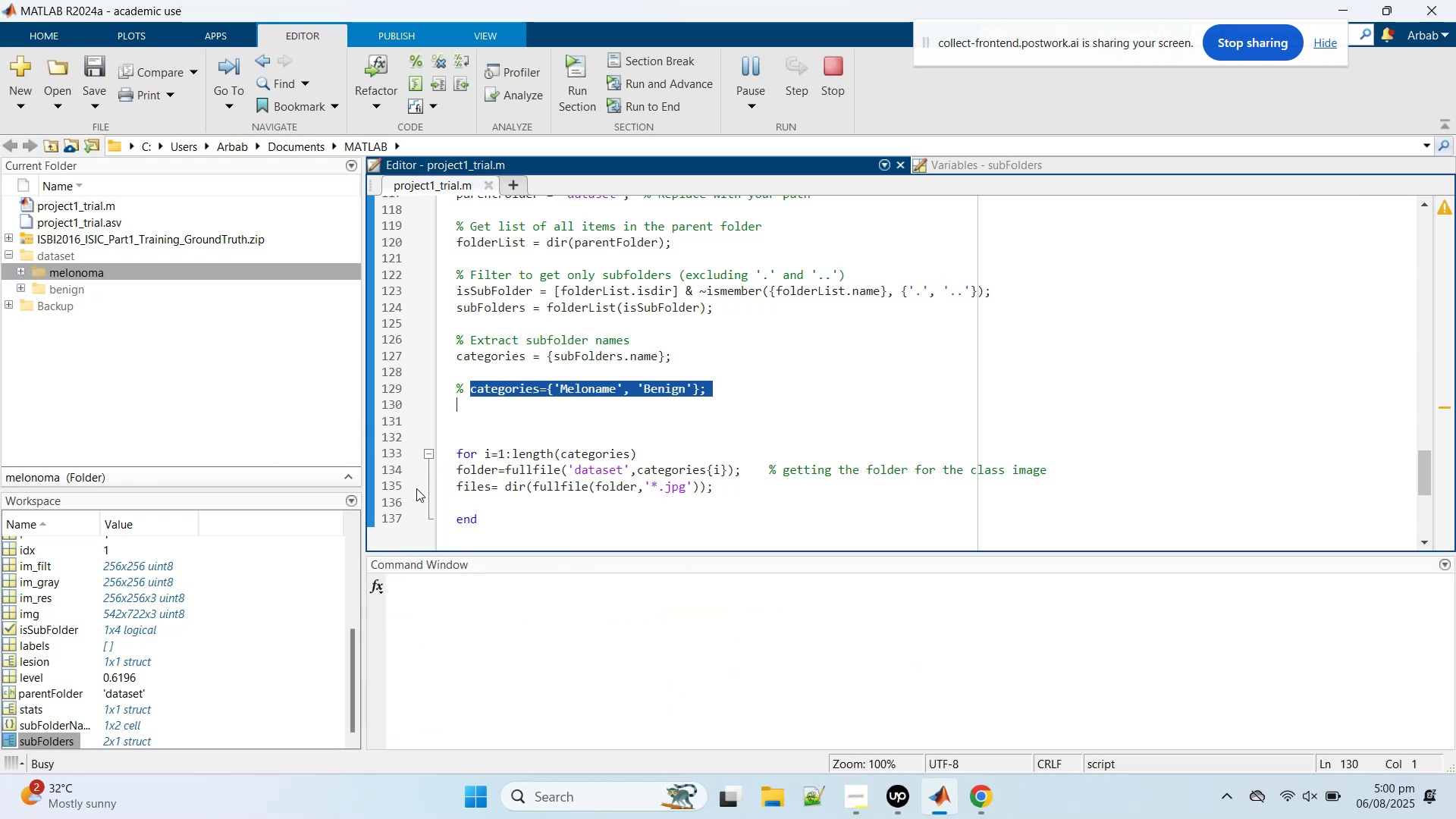 
left_click([444, 306])
 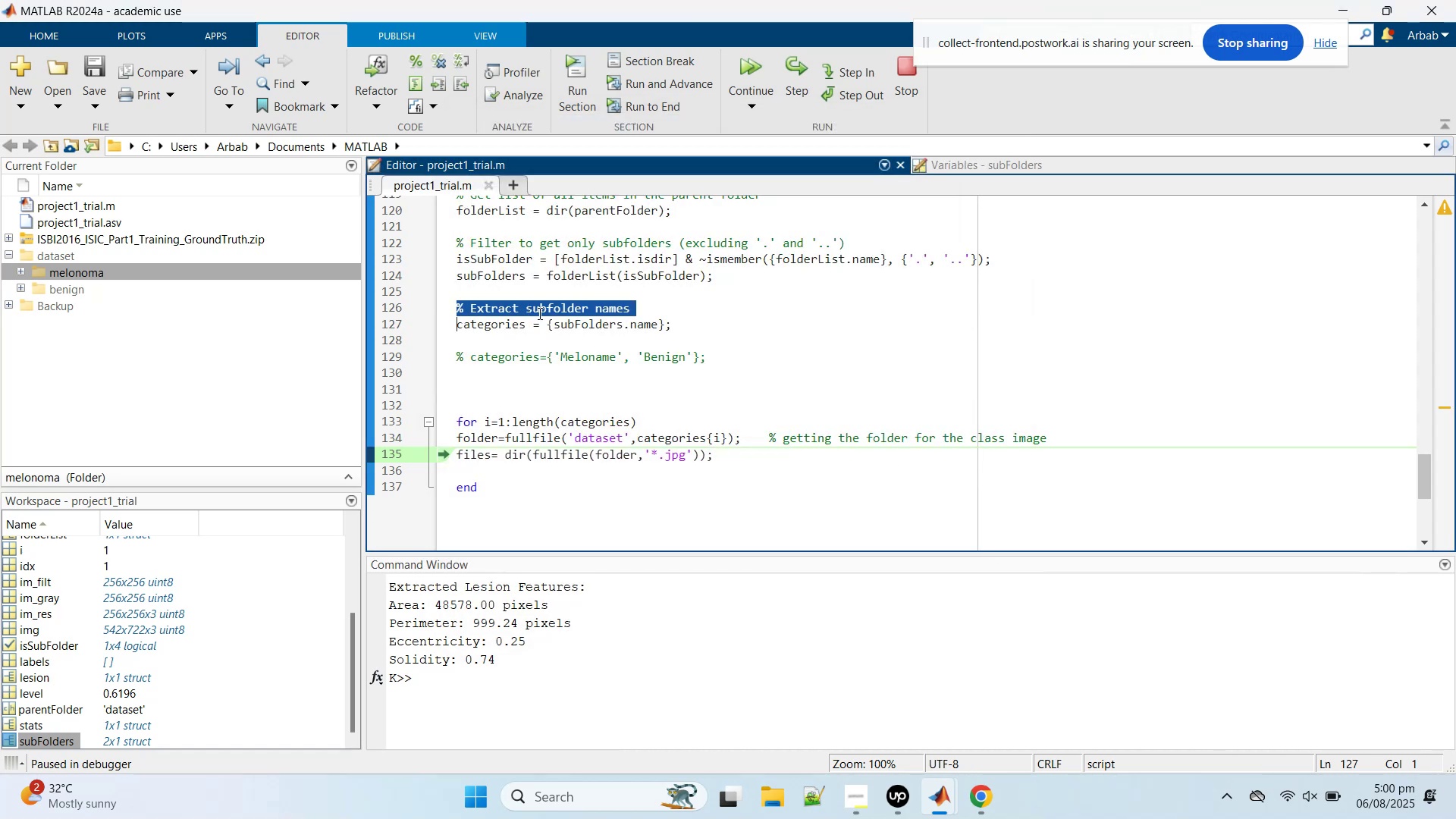 
left_click([538, 313])
 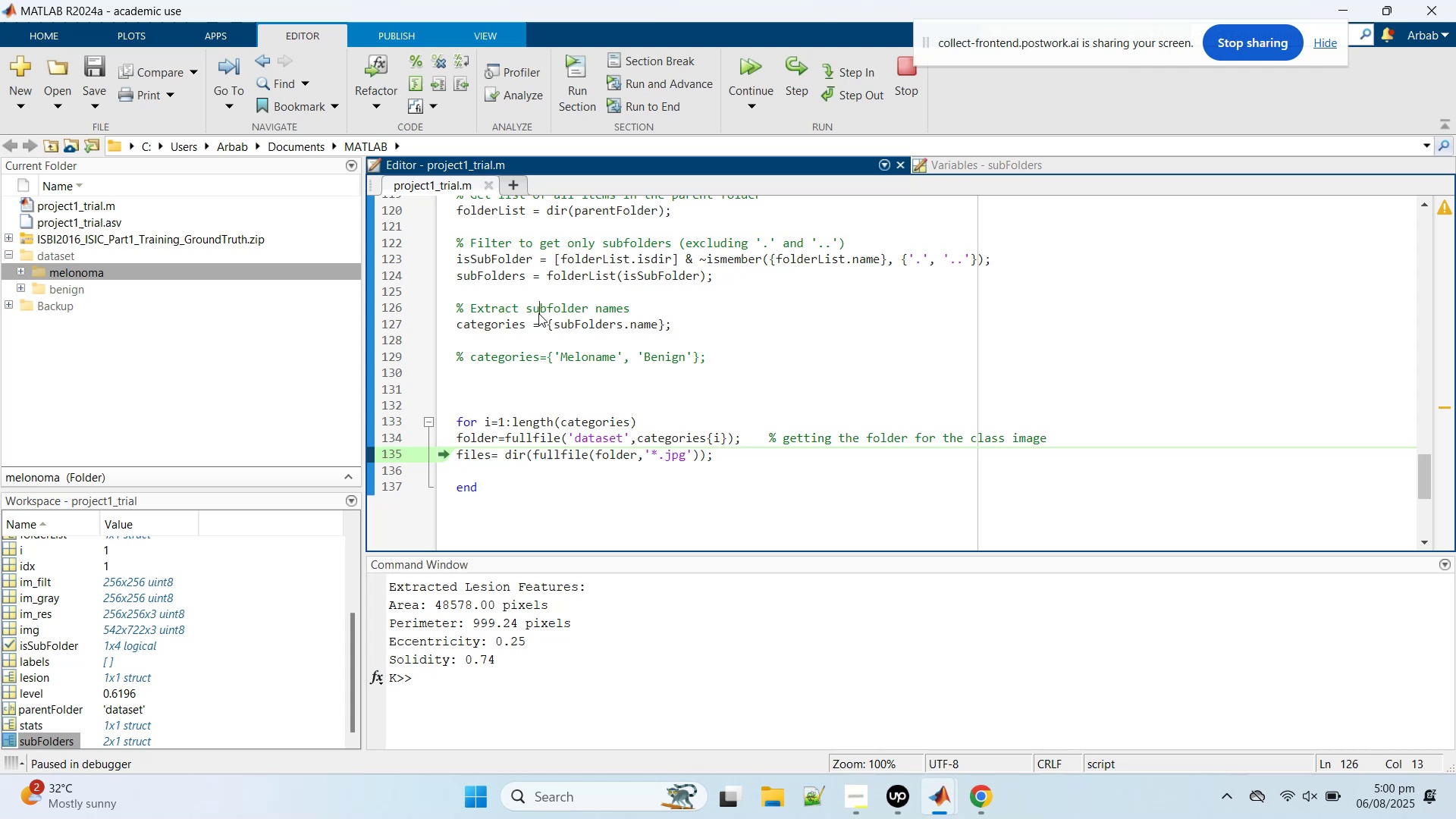 
wait(12.63)
 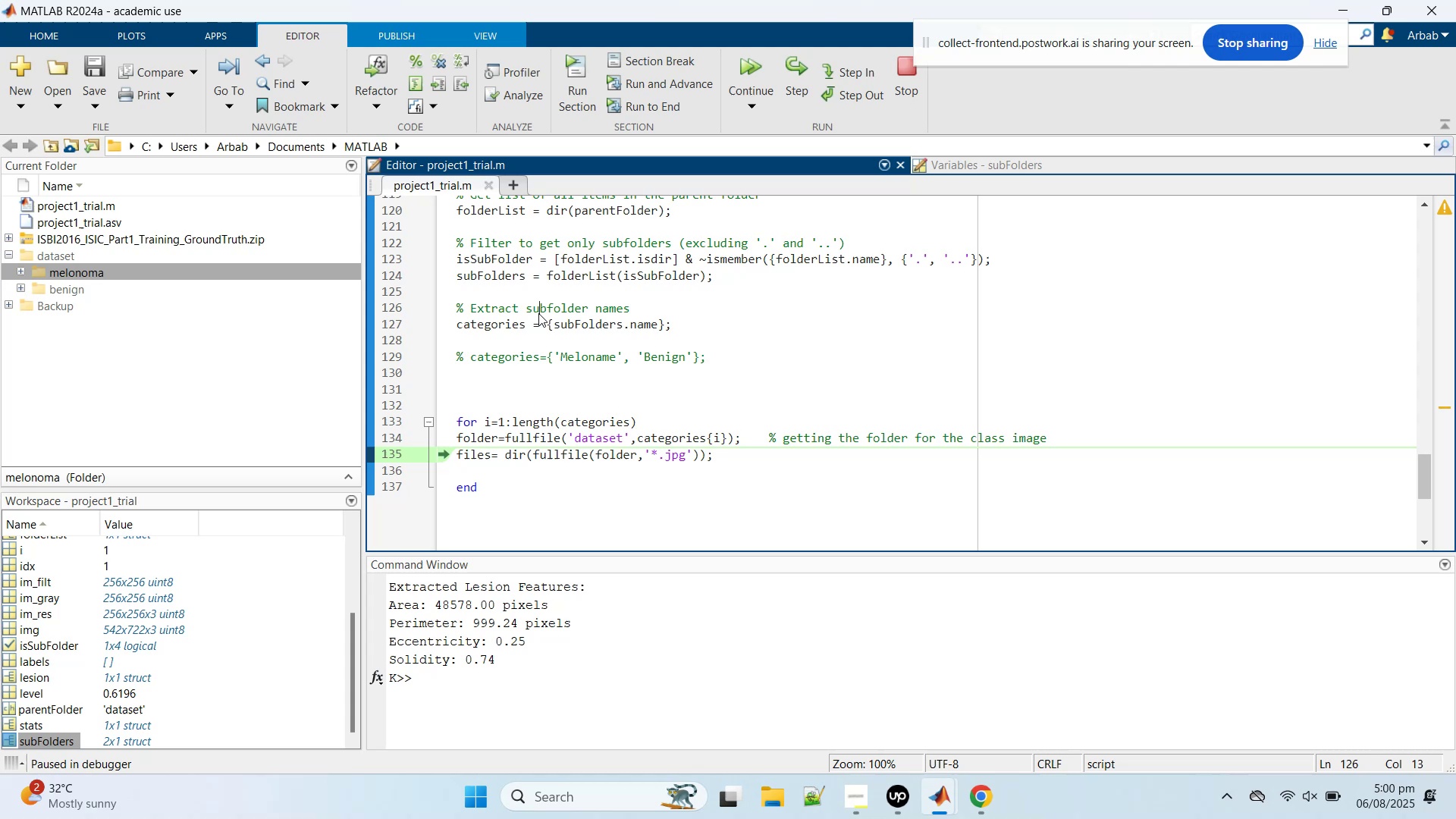 
left_click([538, 313])
 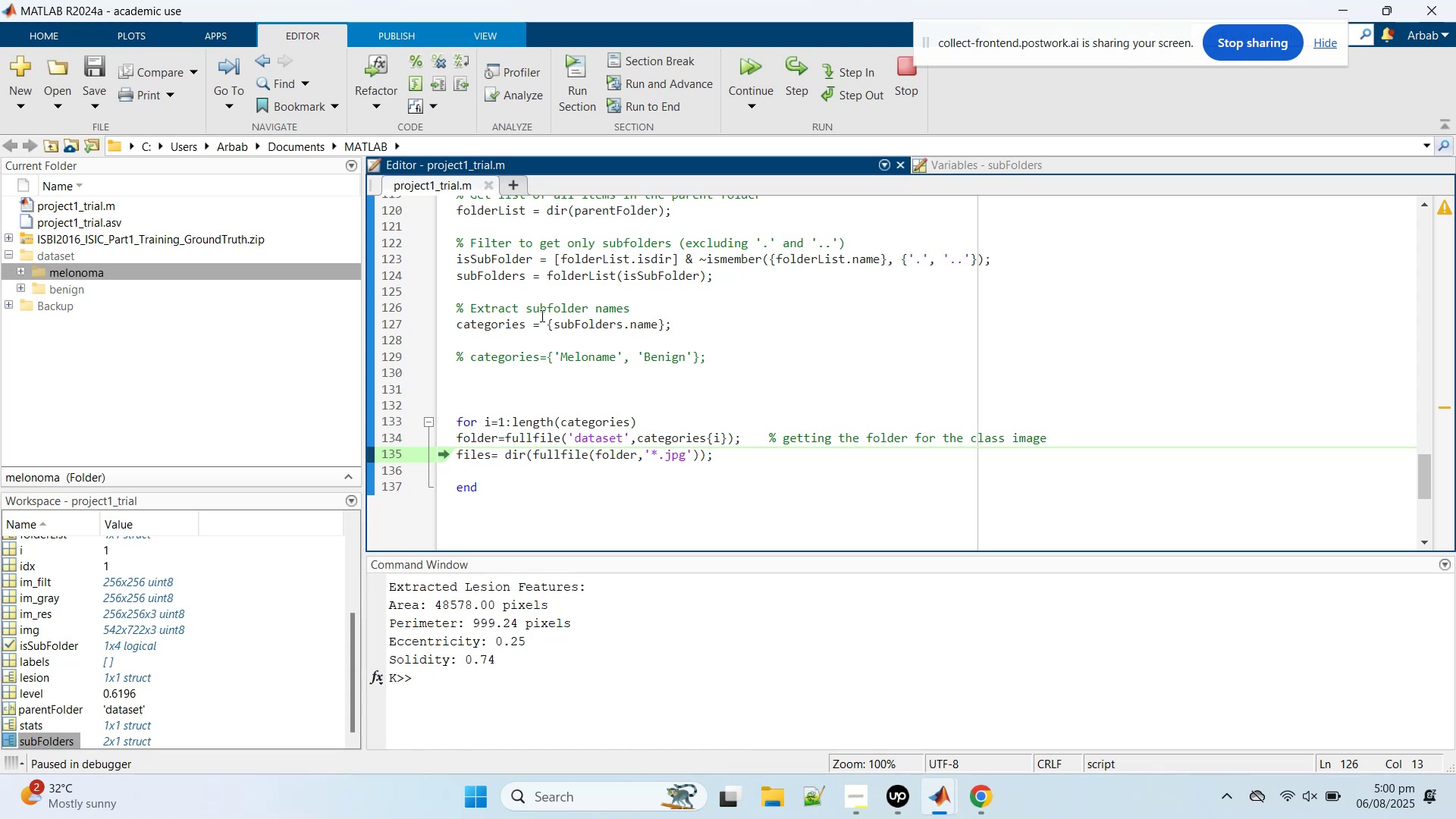 
left_click([541, 315])
 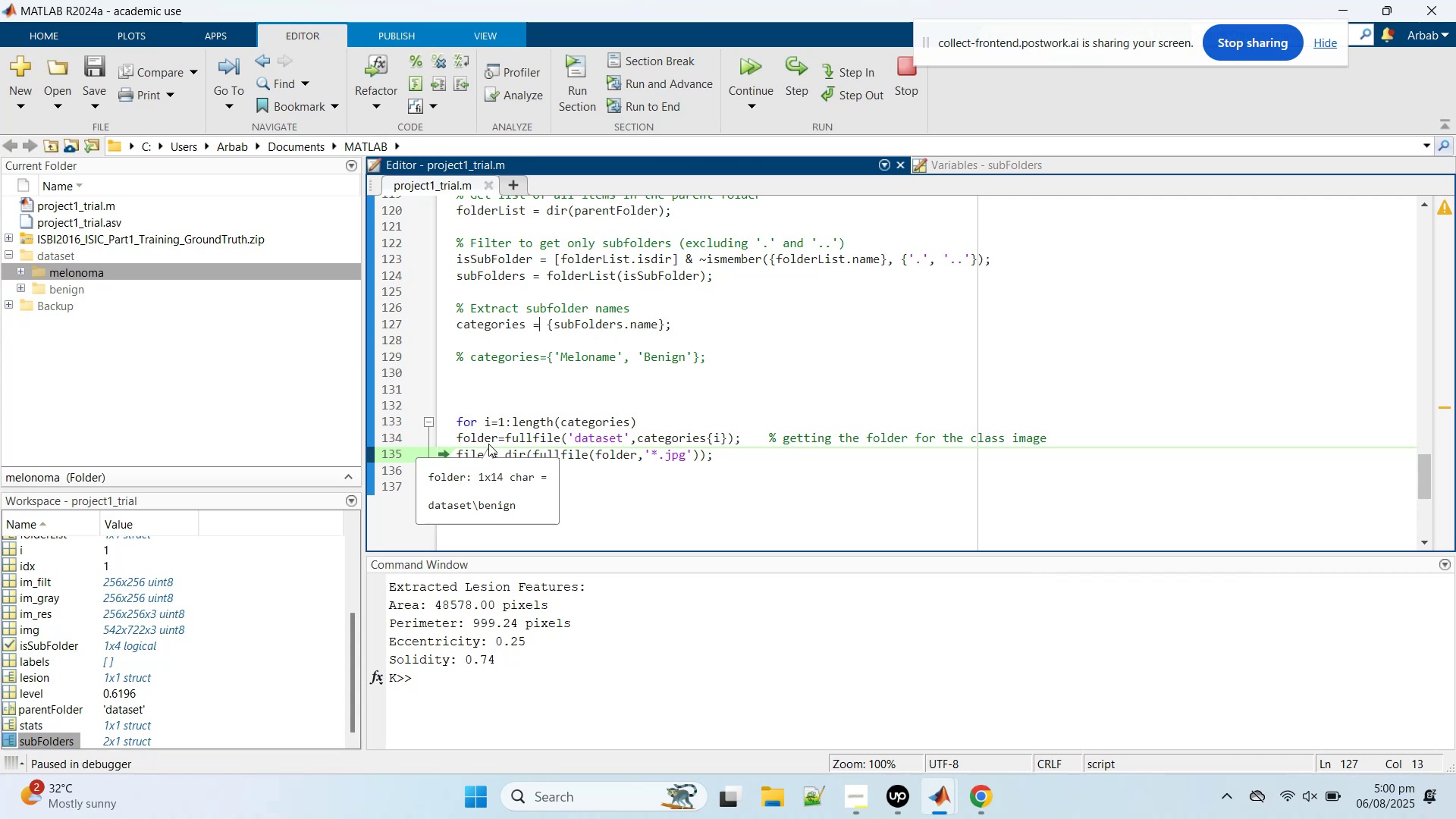 
wait(5.04)
 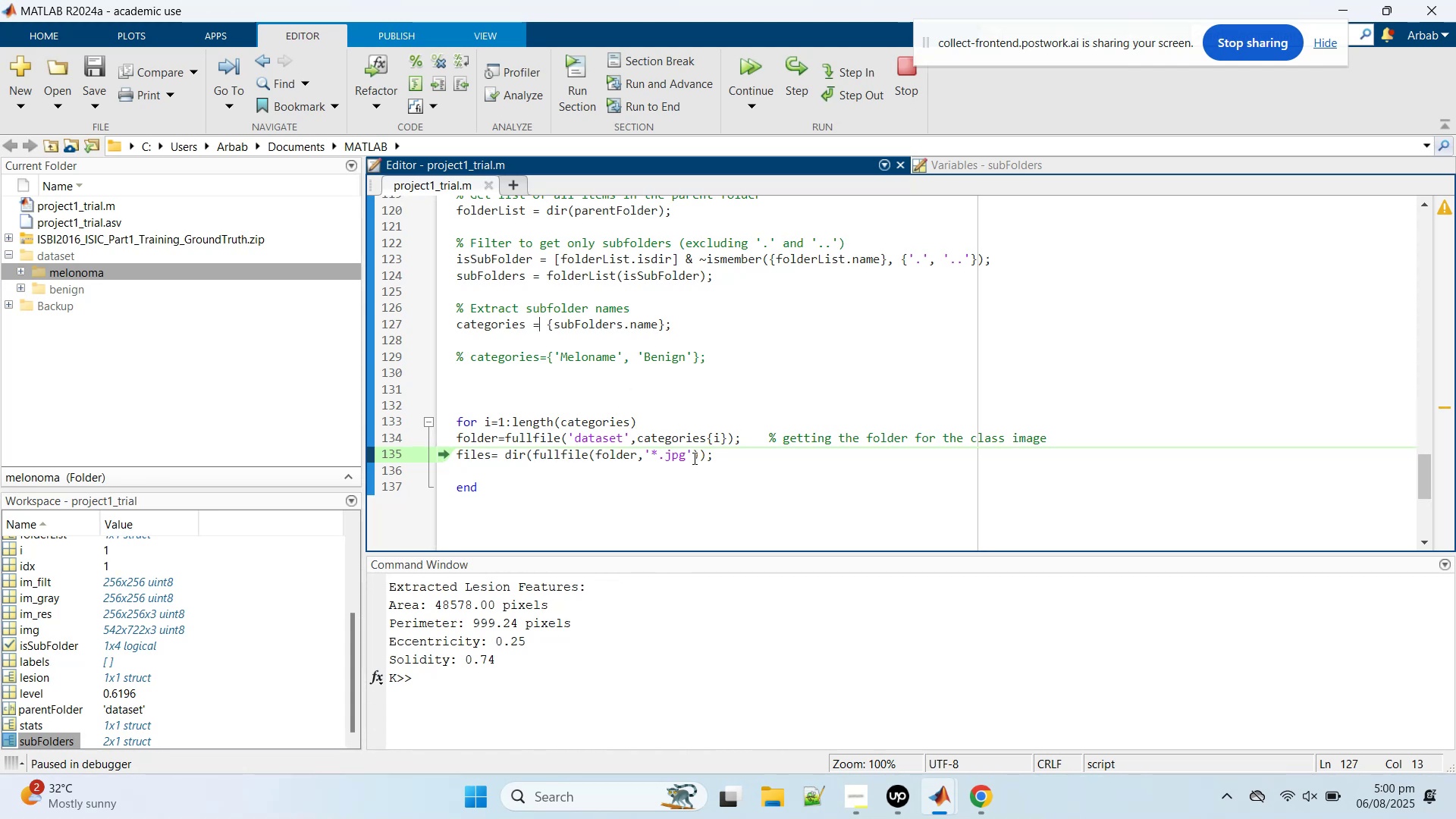 
left_click([792, 81])
 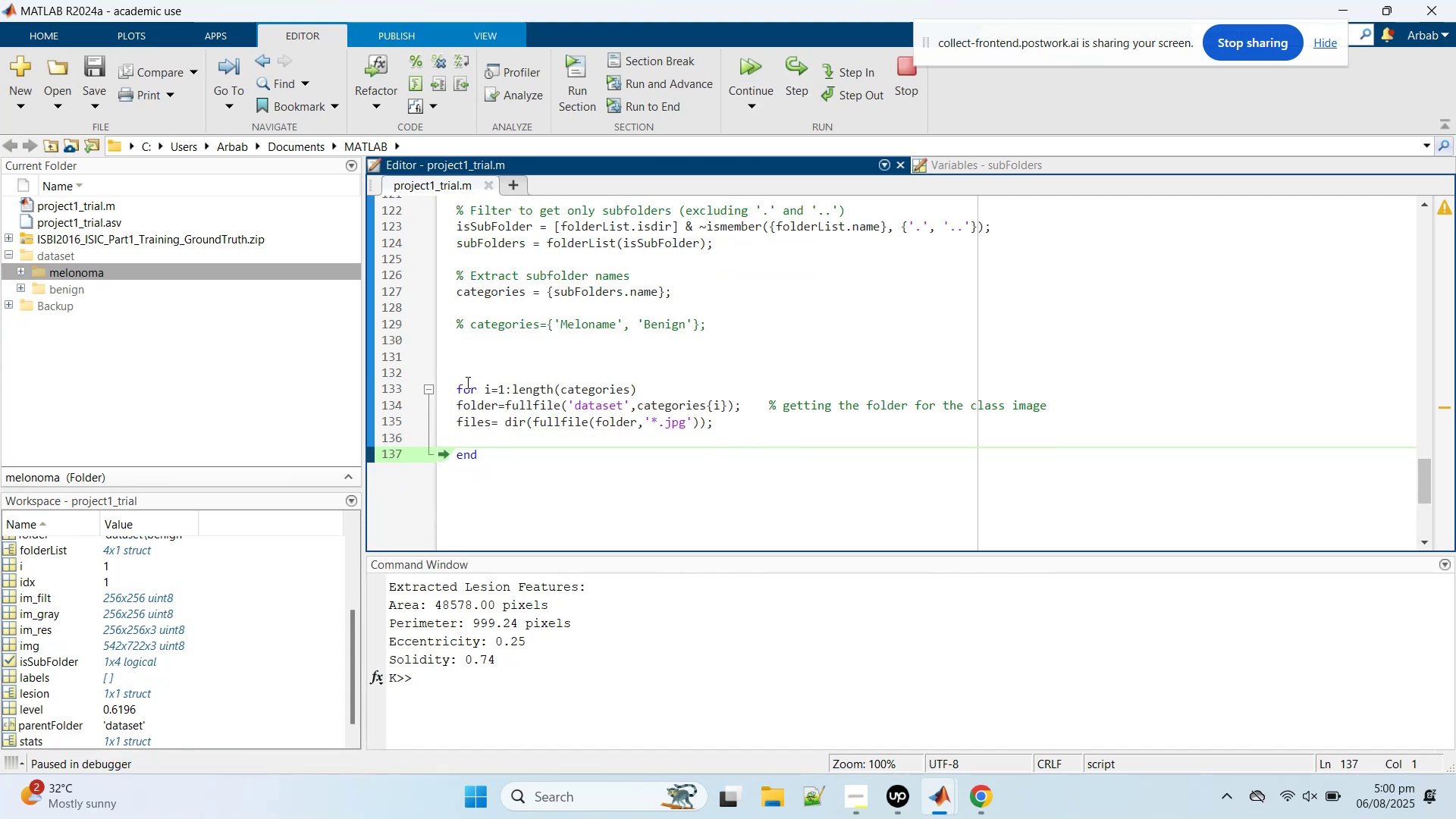 
mouse_move([495, 421])
 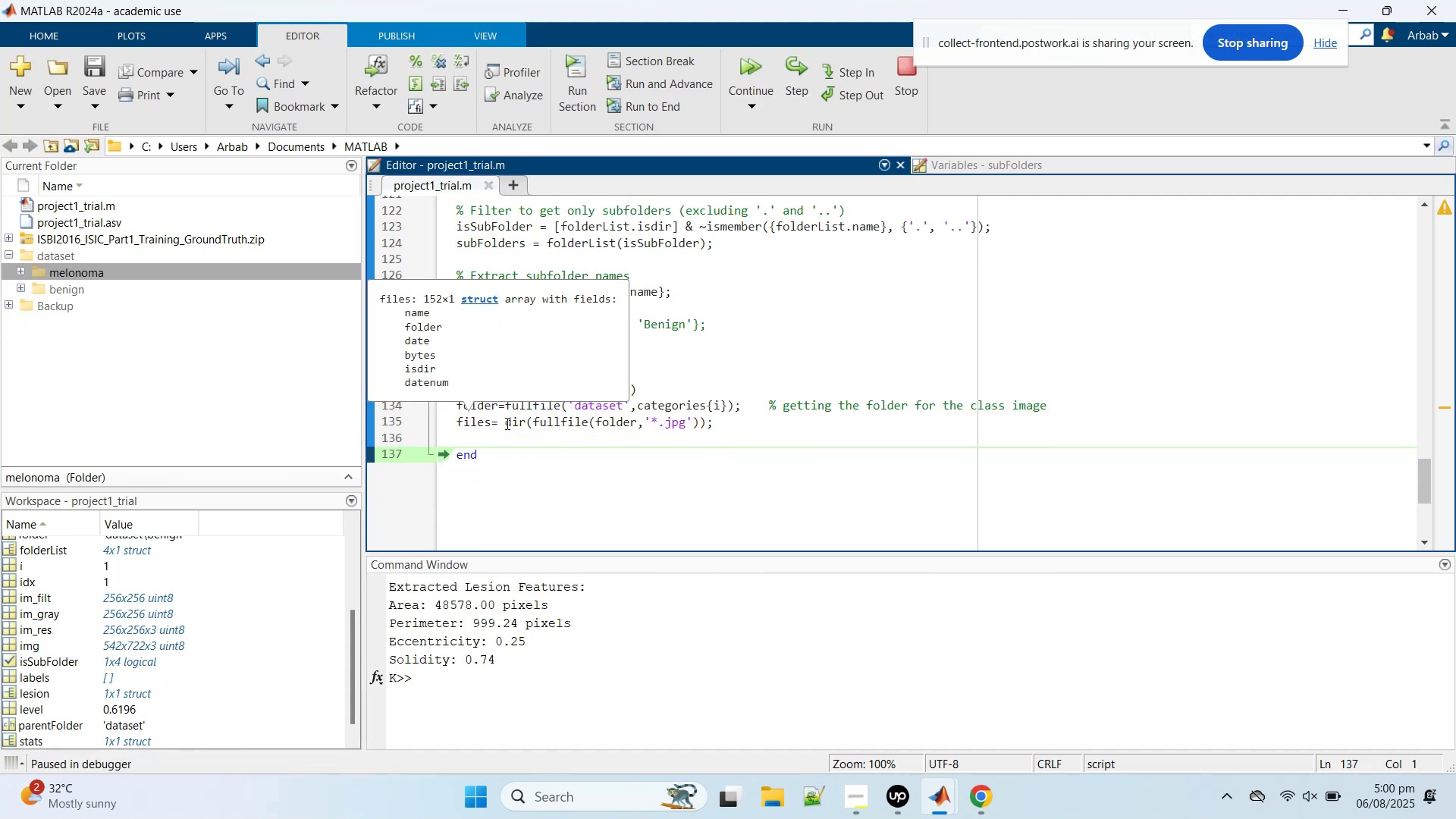 
left_click([503, 423])
 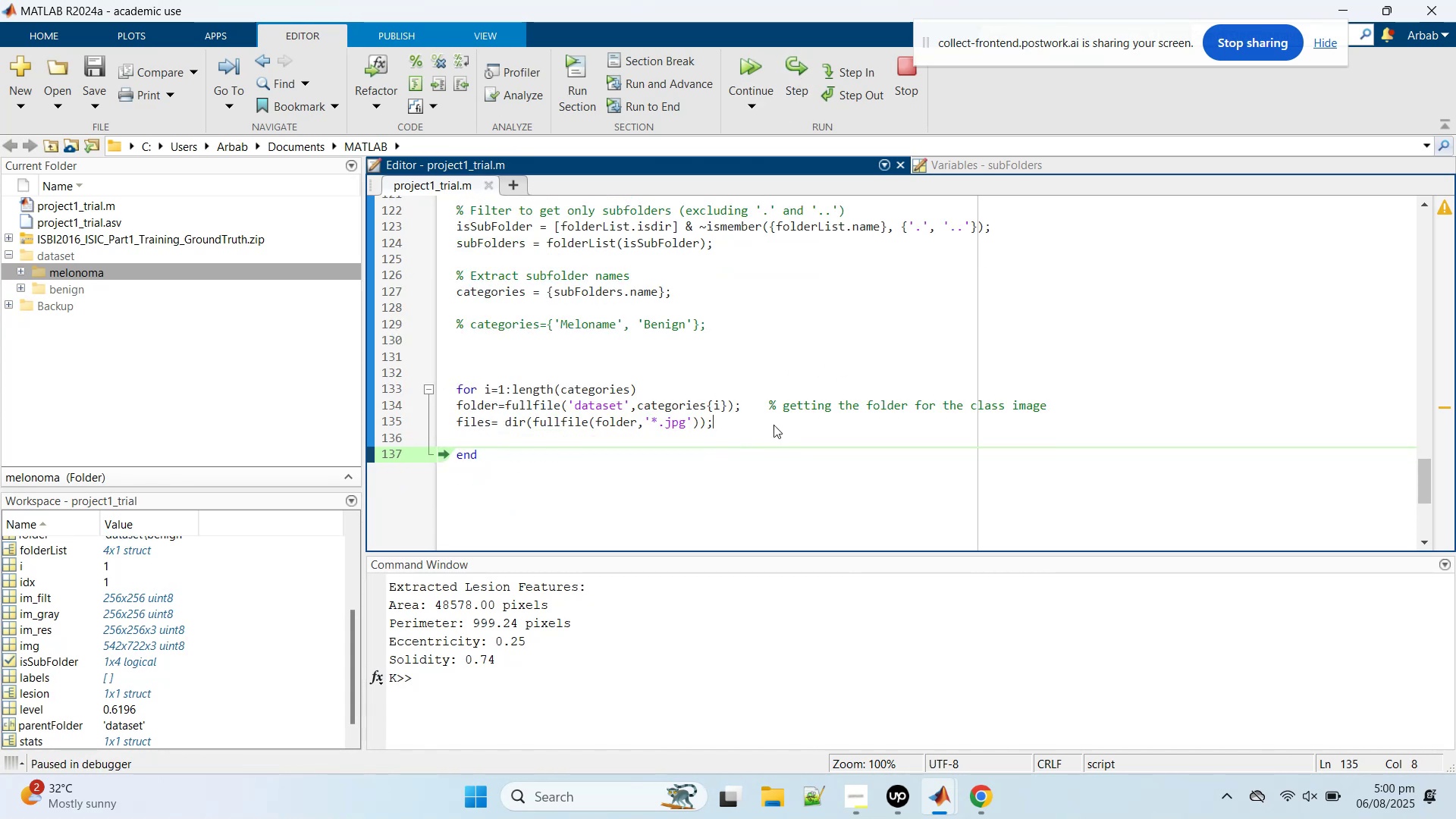 
type(   % reading number of files)
 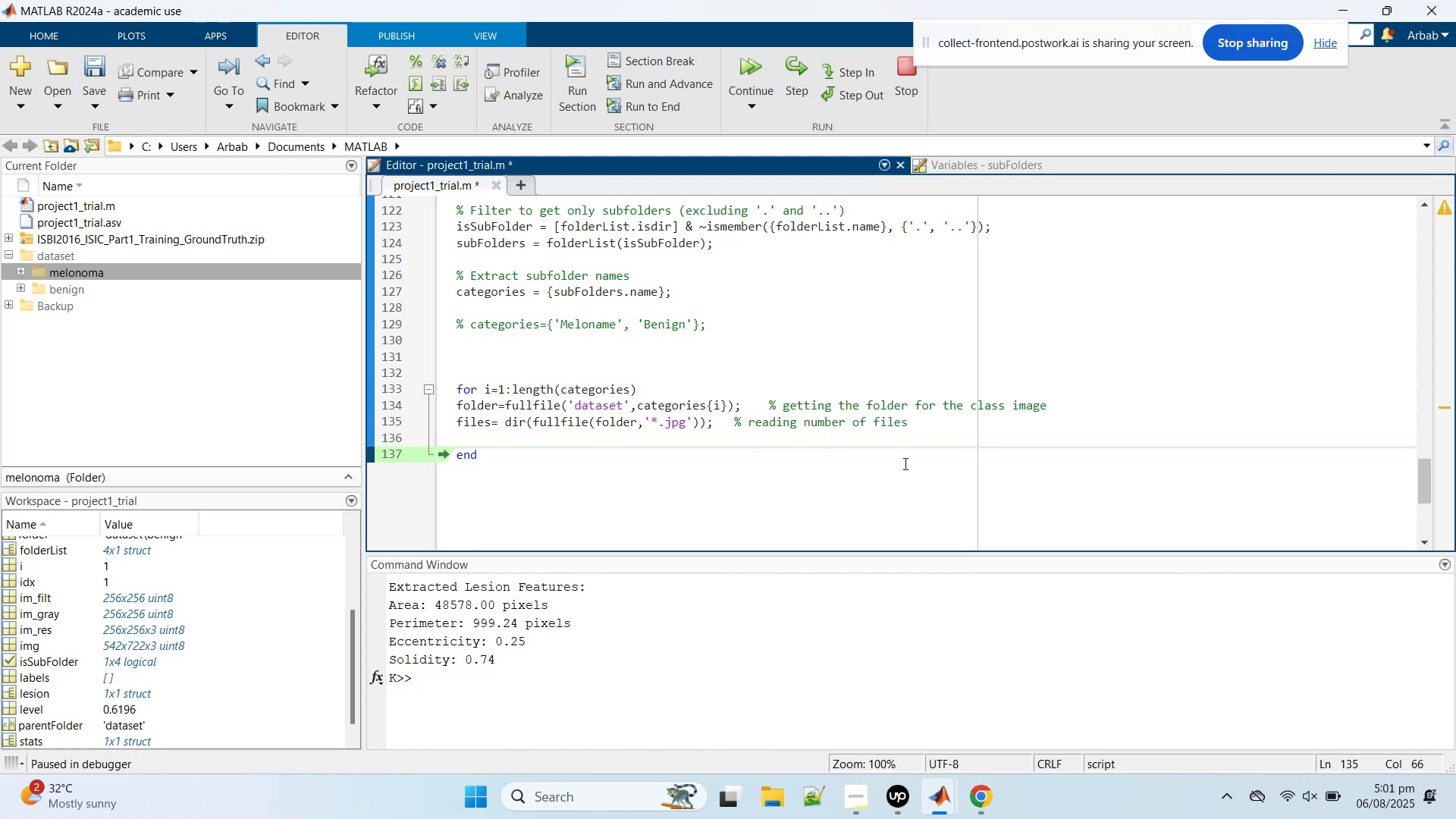 
scroll: coordinate [824, 370], scroll_direction: up, amount: 3.0
 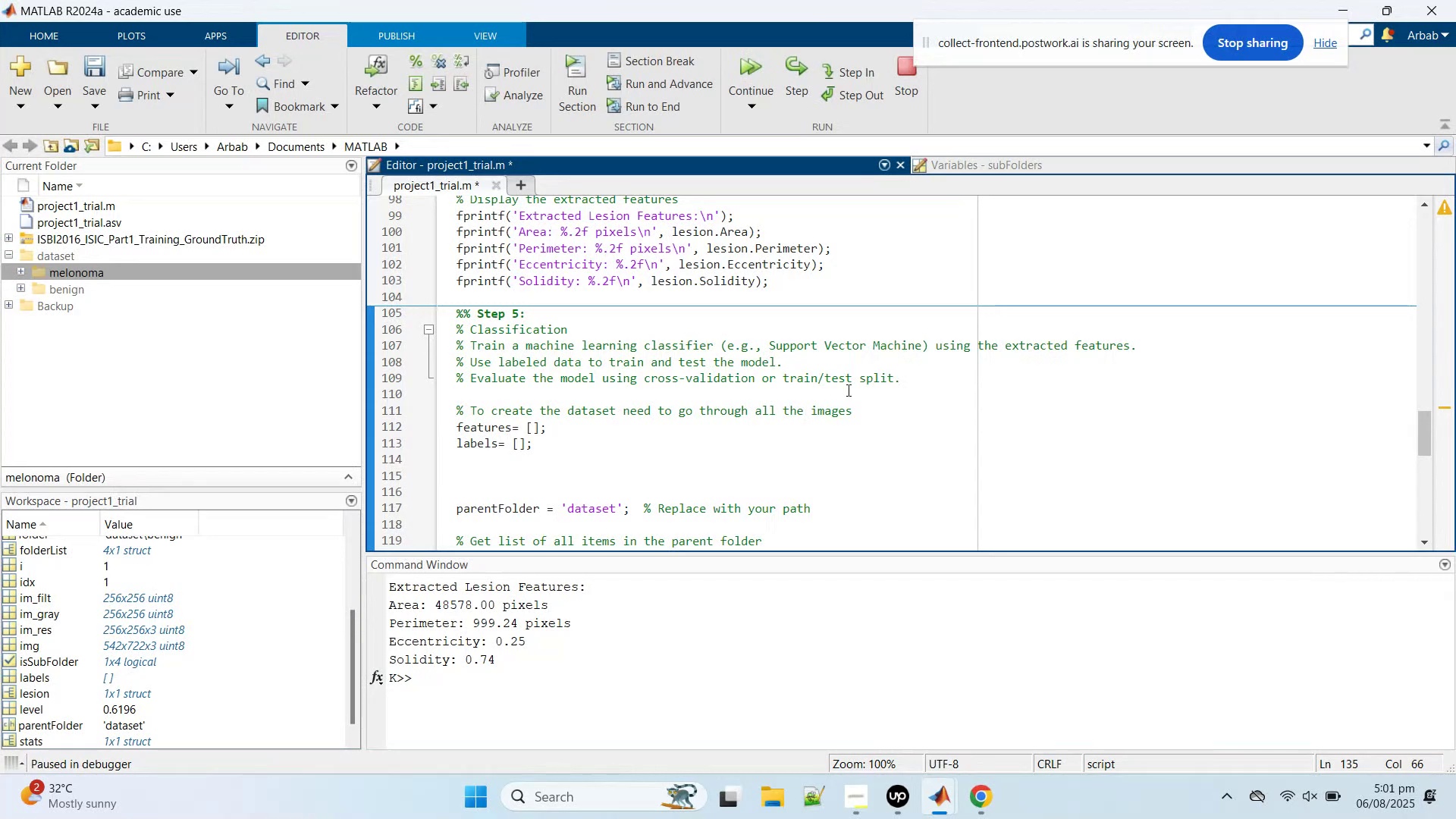 
scroll: coordinate [795, 429], scroll_direction: down, amount: 1.0
 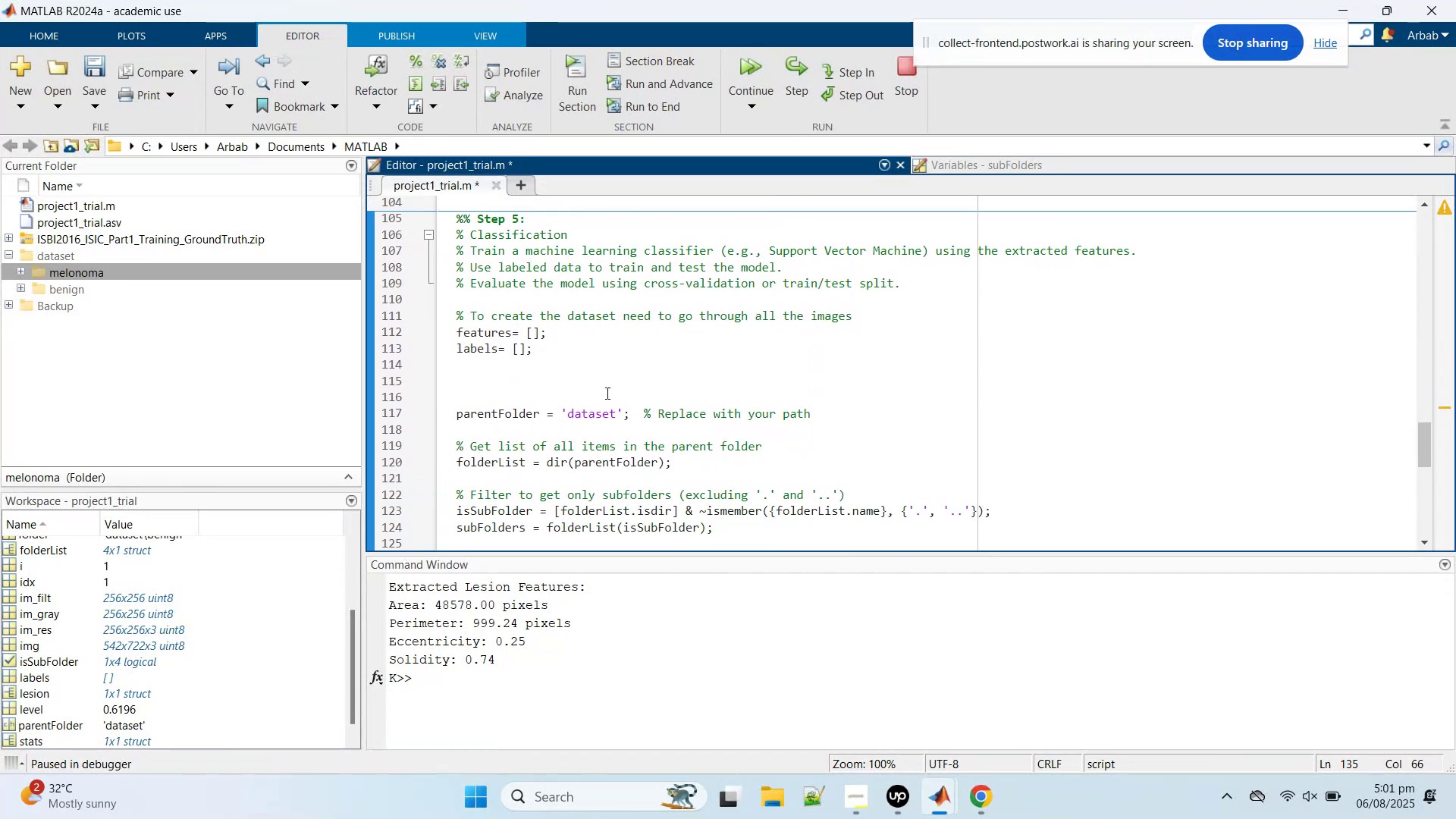 
left_click([606, 391])
 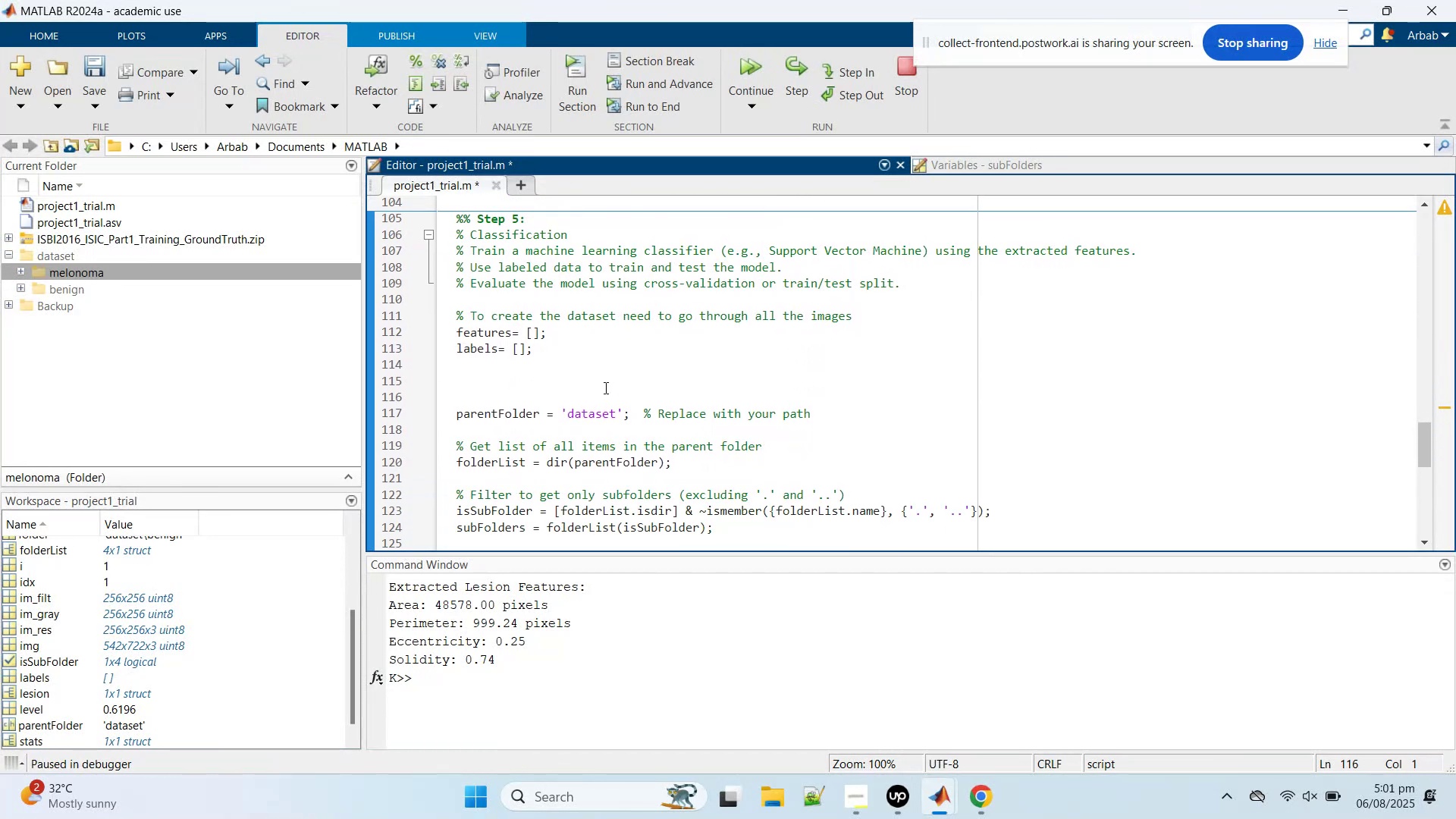 
key(Delete)
 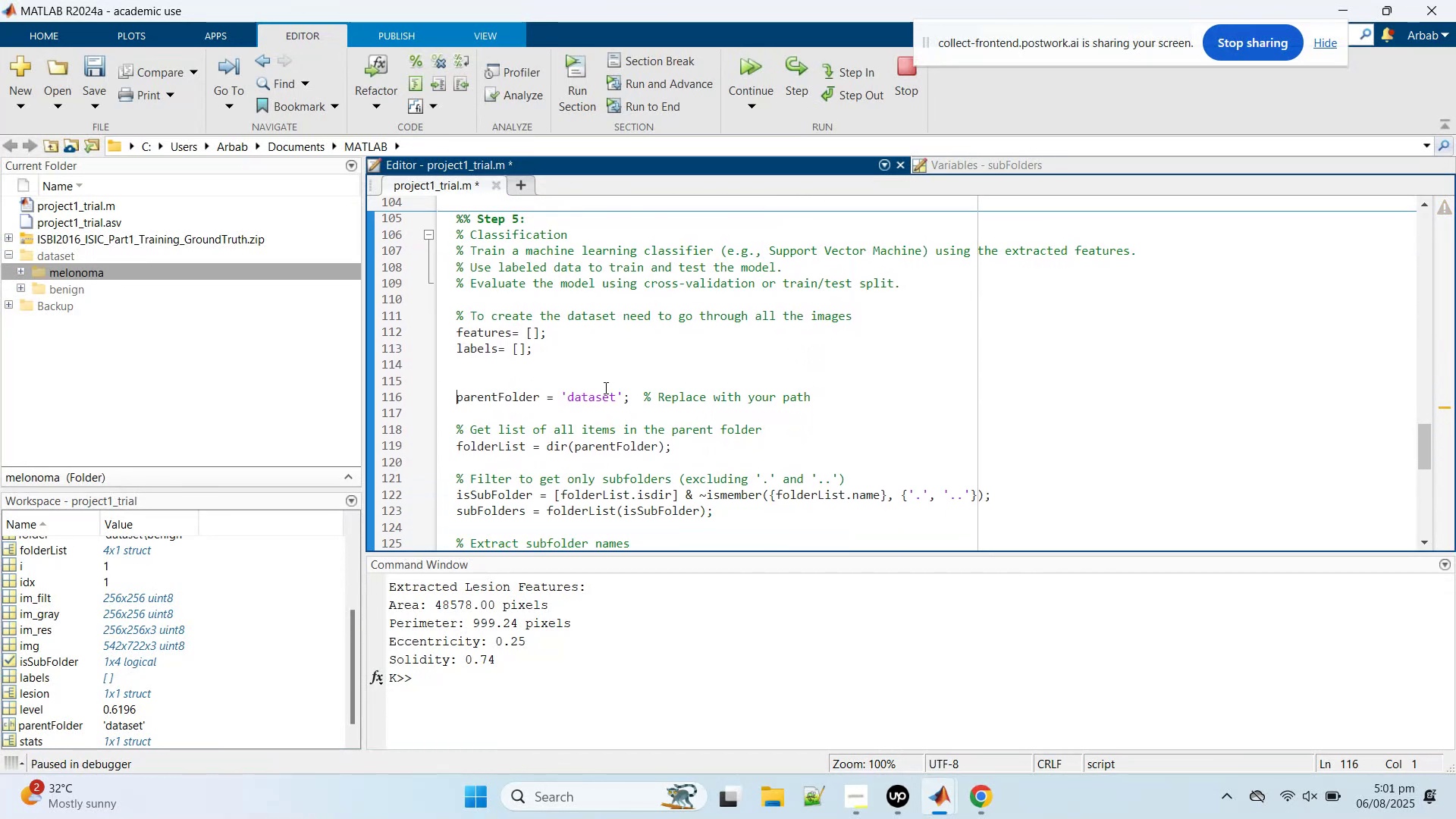 
key(Delete)
 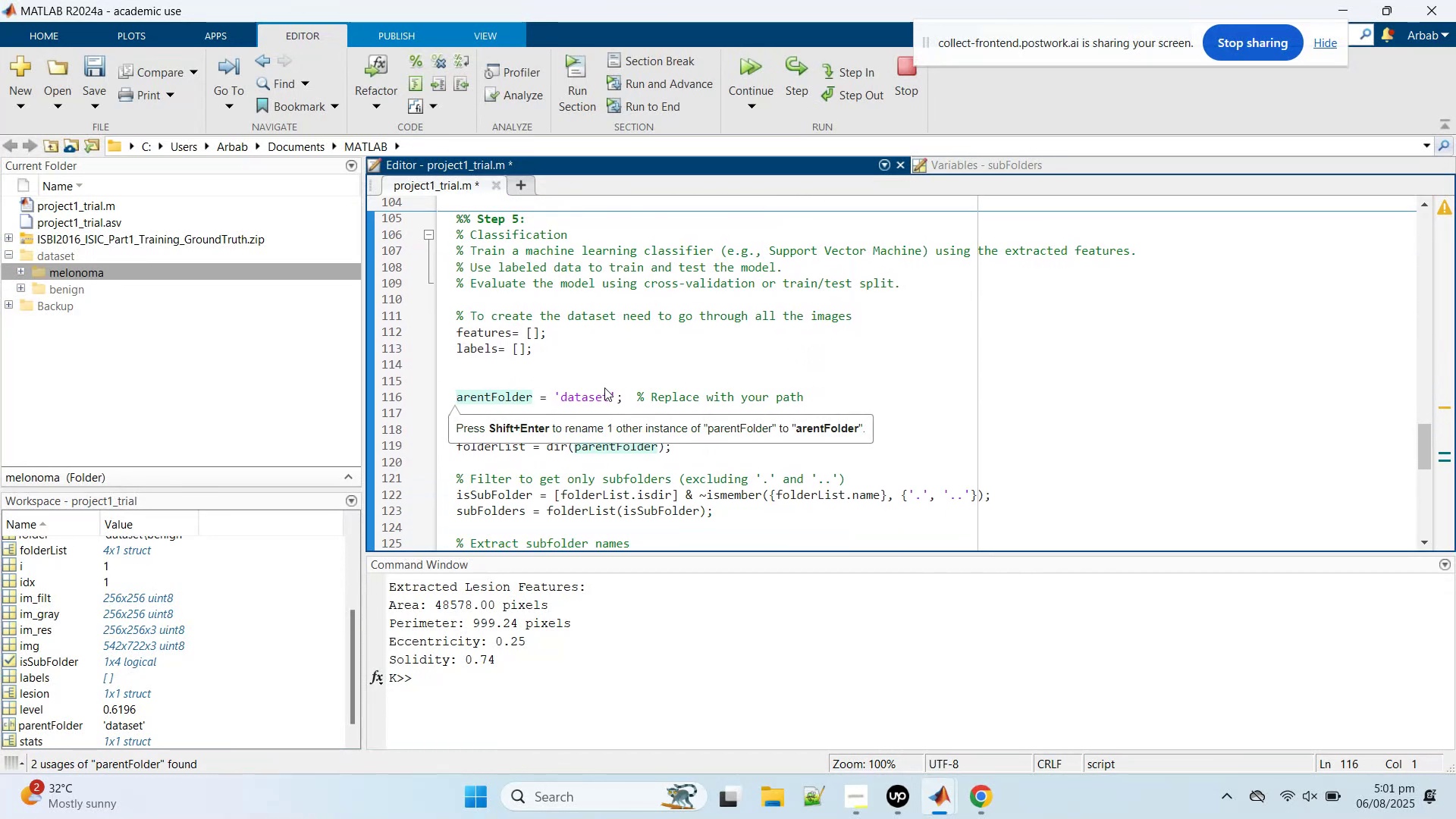 
key(Control+Z)
 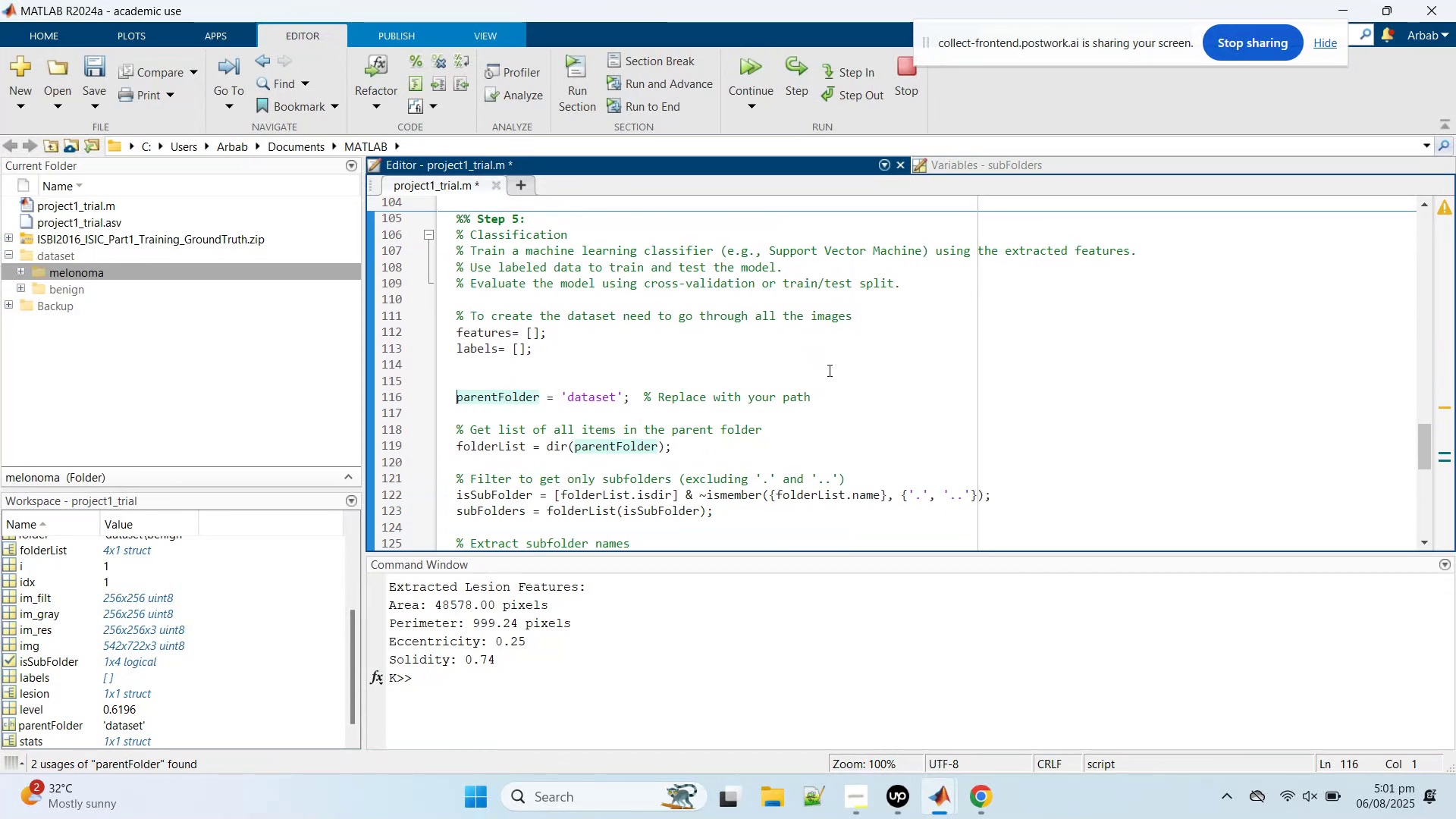 
left_click_drag(start_coordinate=[831, 410], to_coordinate=[659, 385])
 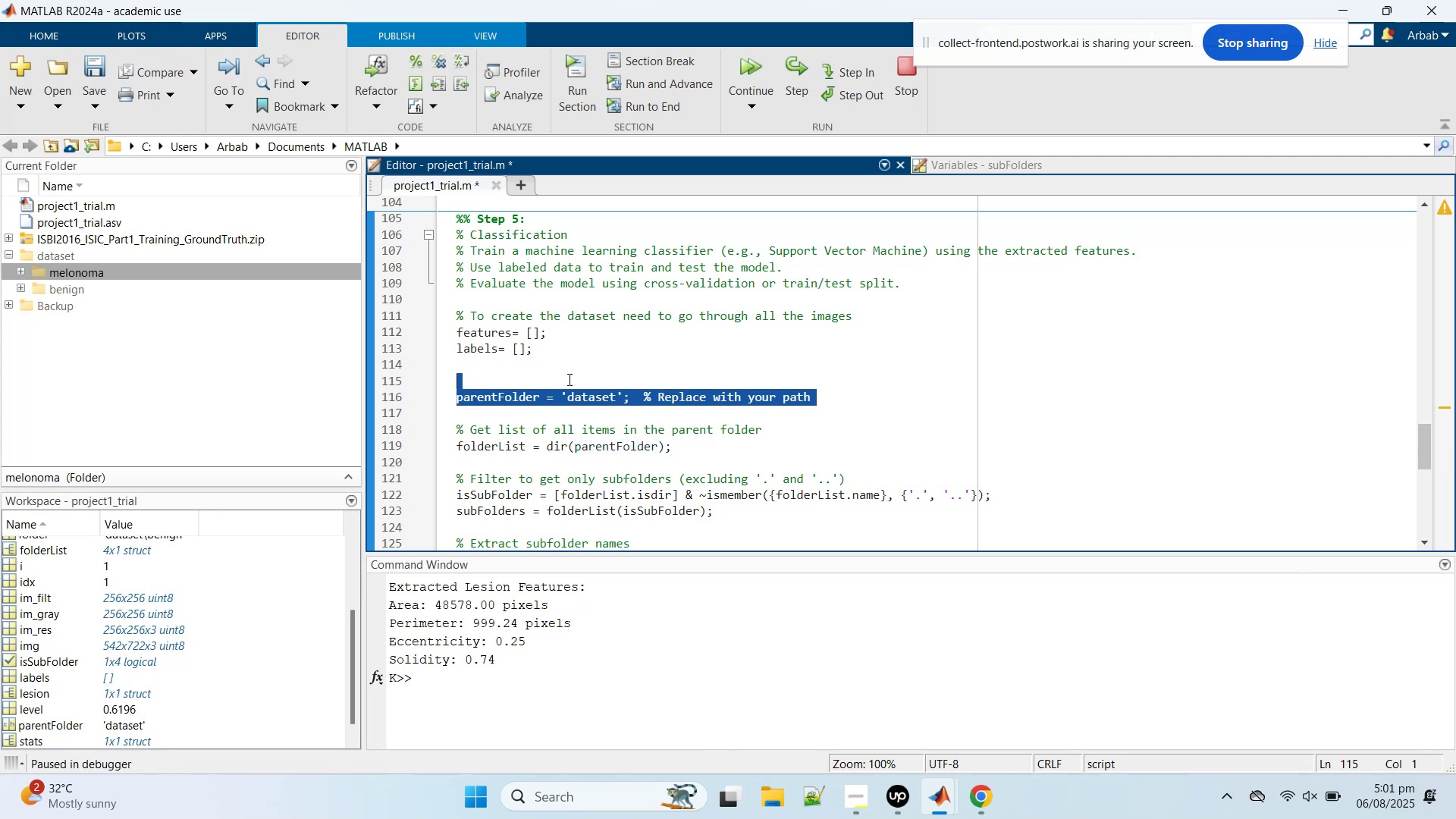 
left_click([570, 380])
 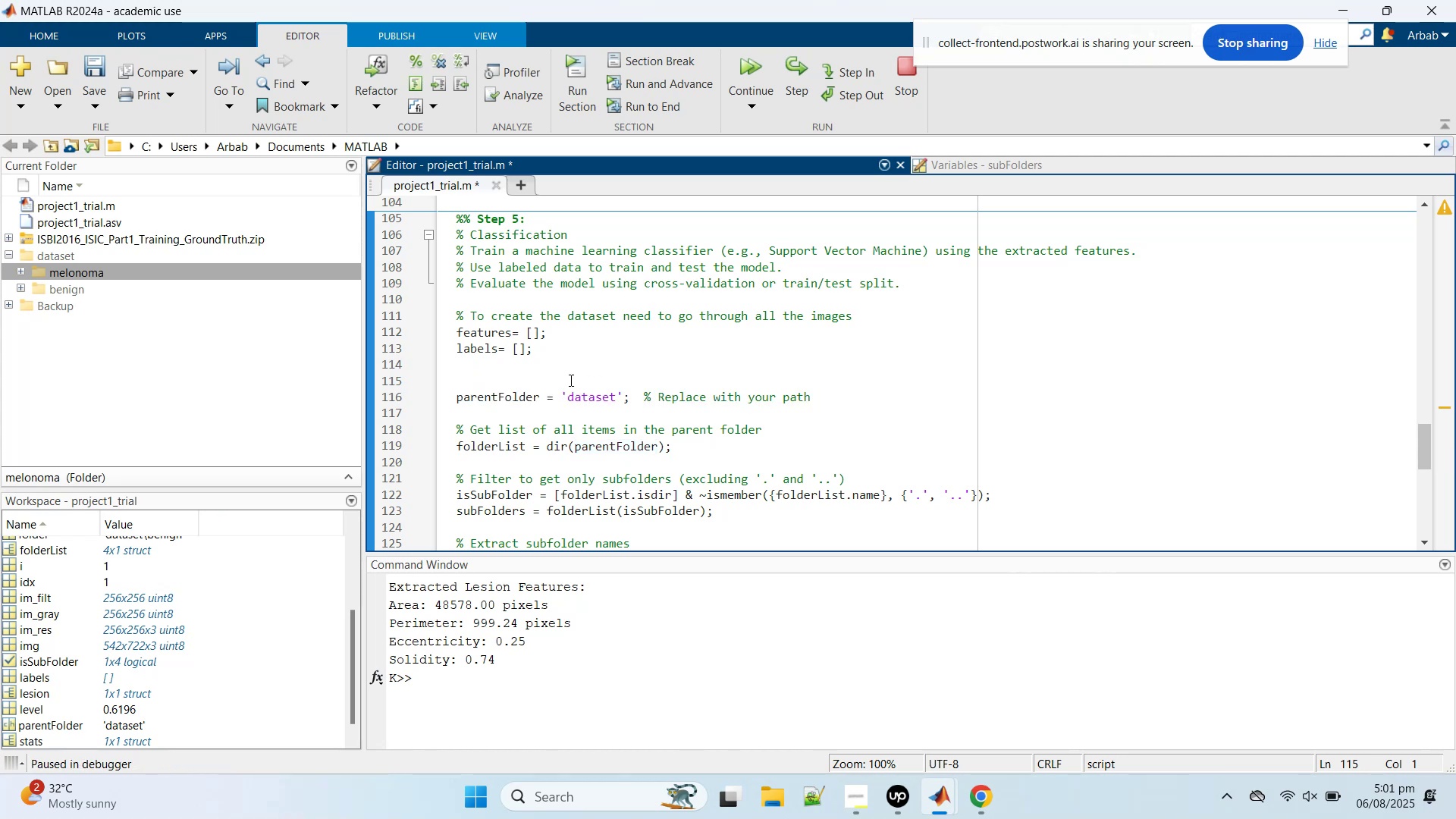 
type(% Routing )
key(Backspace)
key(Backspace)
type(e to get all the subfolders so the code should work for the )
key(Backspace)
key(Backspace)
key(Backspace)
key(Backspace)
type(additional classes as well)
 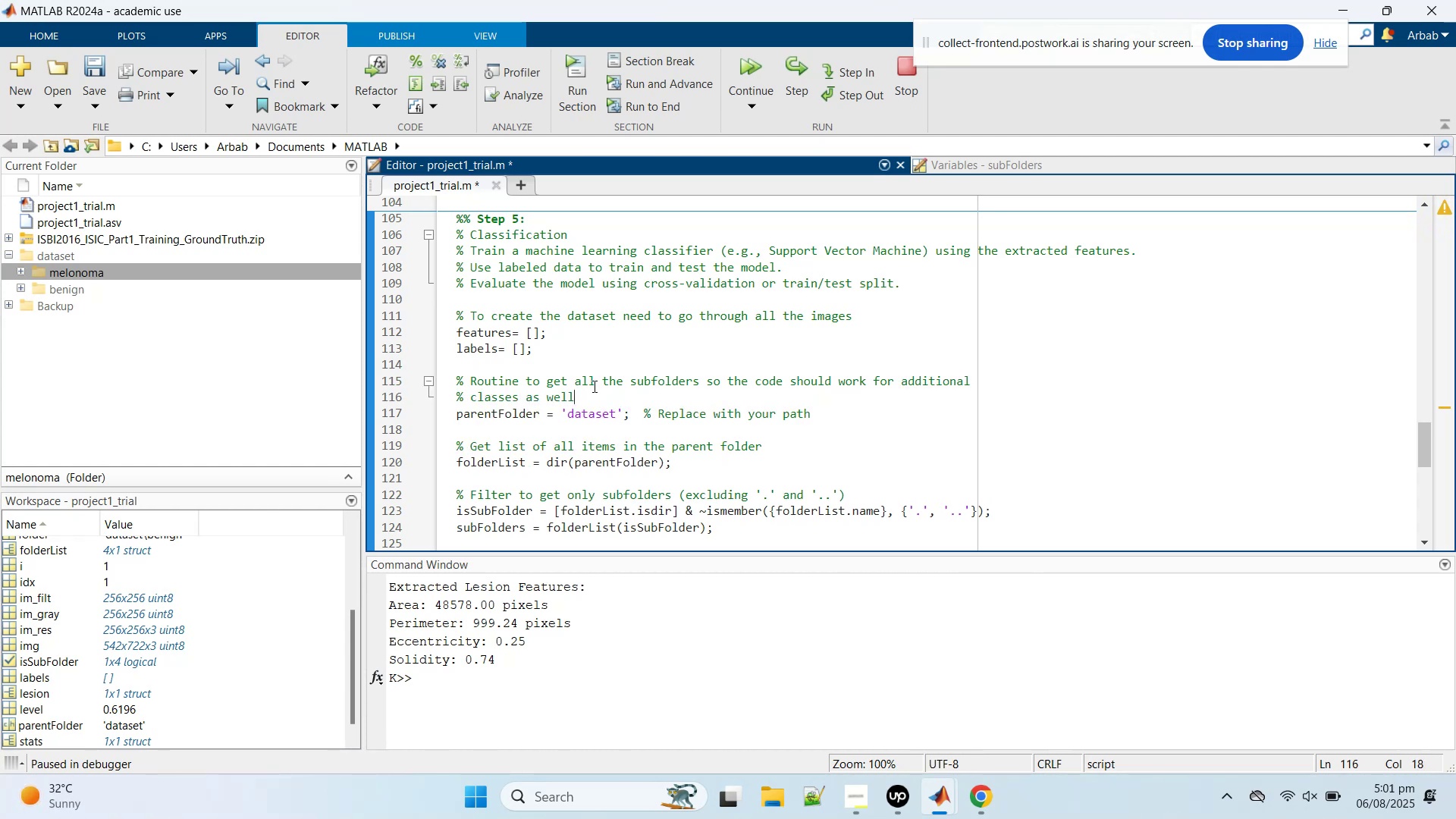 
scroll: coordinate [593, 386], scroll_direction: down, amount: 1.0
 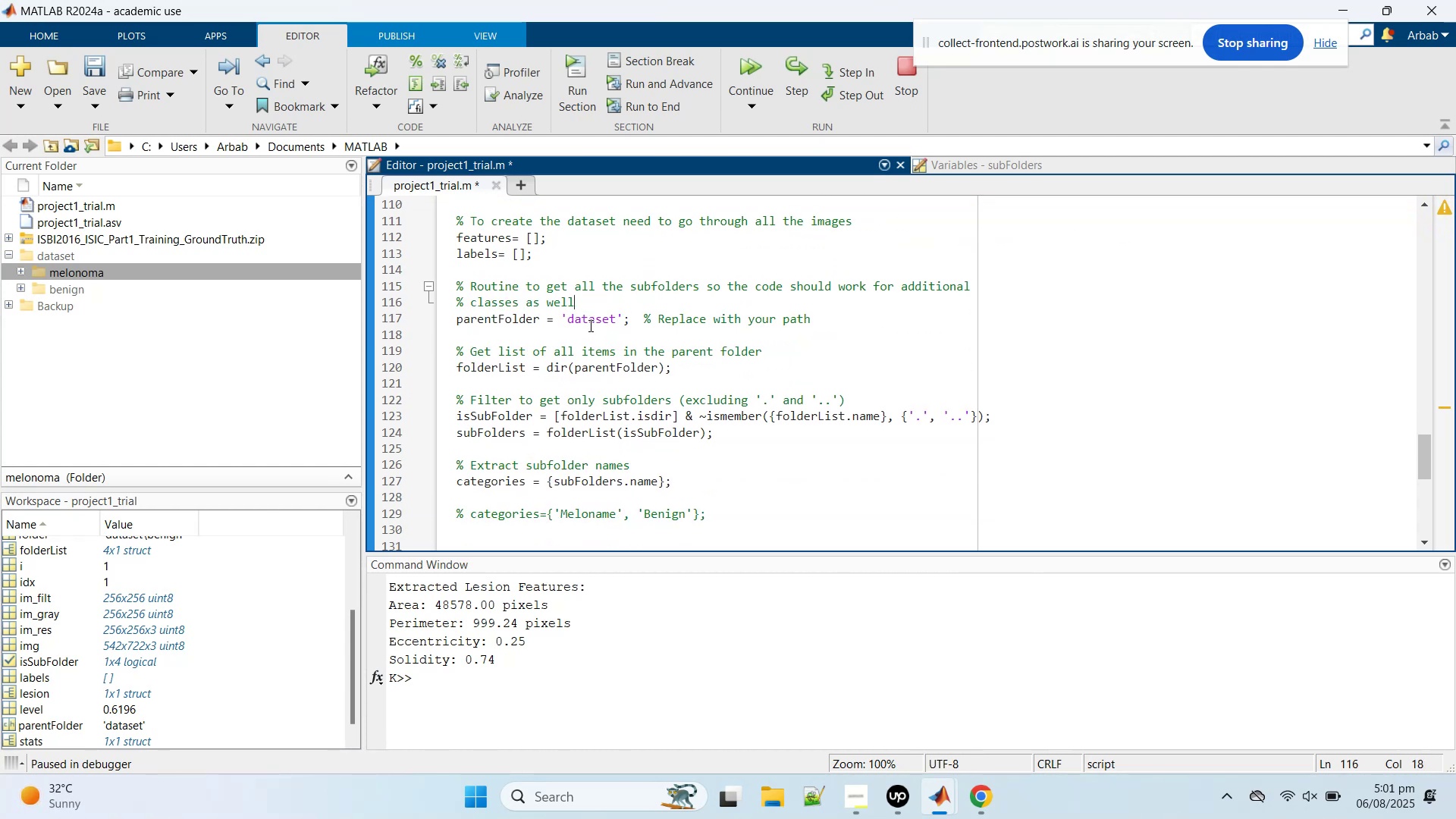 
double_click([591, 320])
 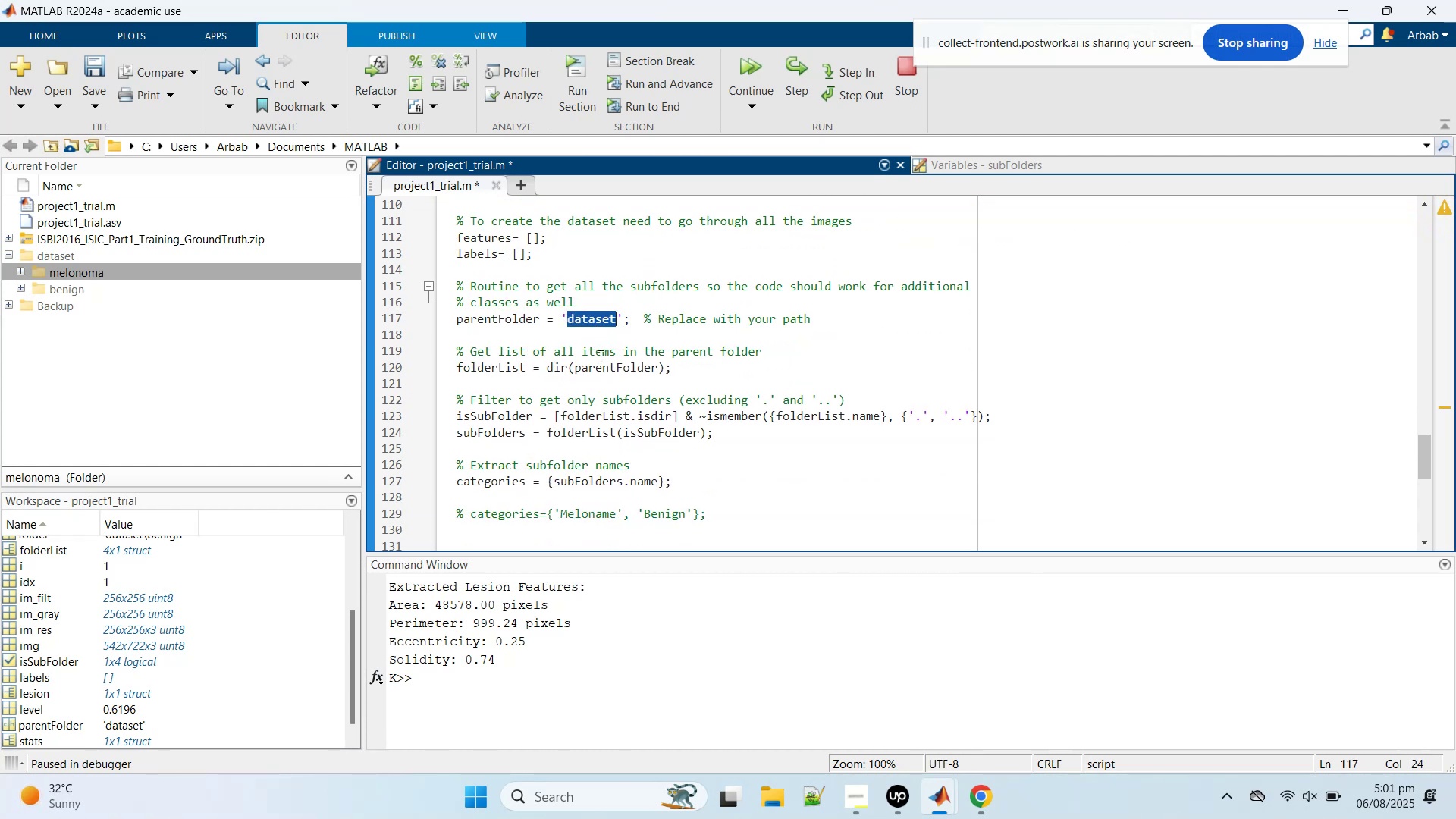 
scroll: coordinate [617, 406], scroll_direction: up, amount: 16.0
 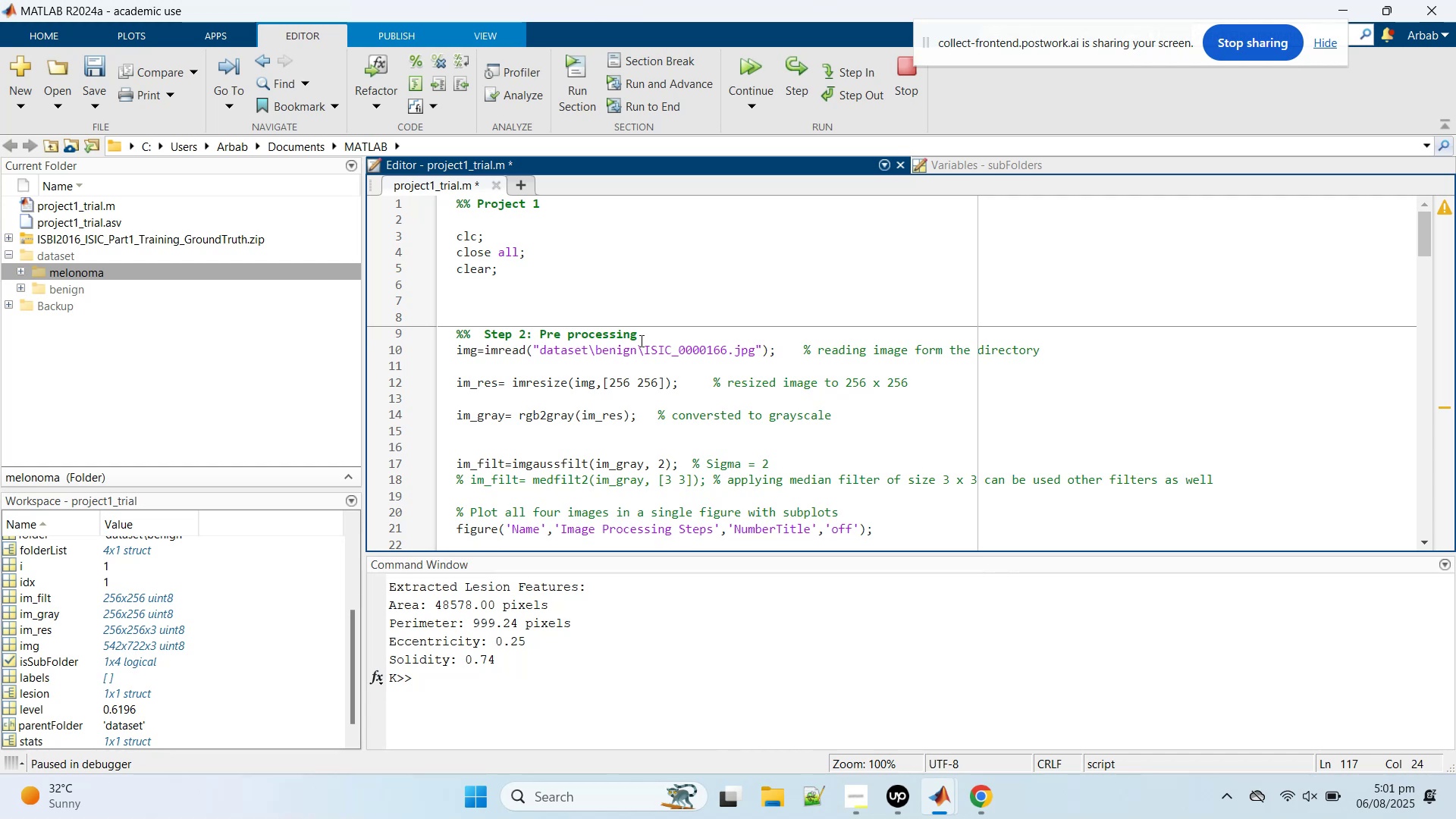 
wait(5.88)
 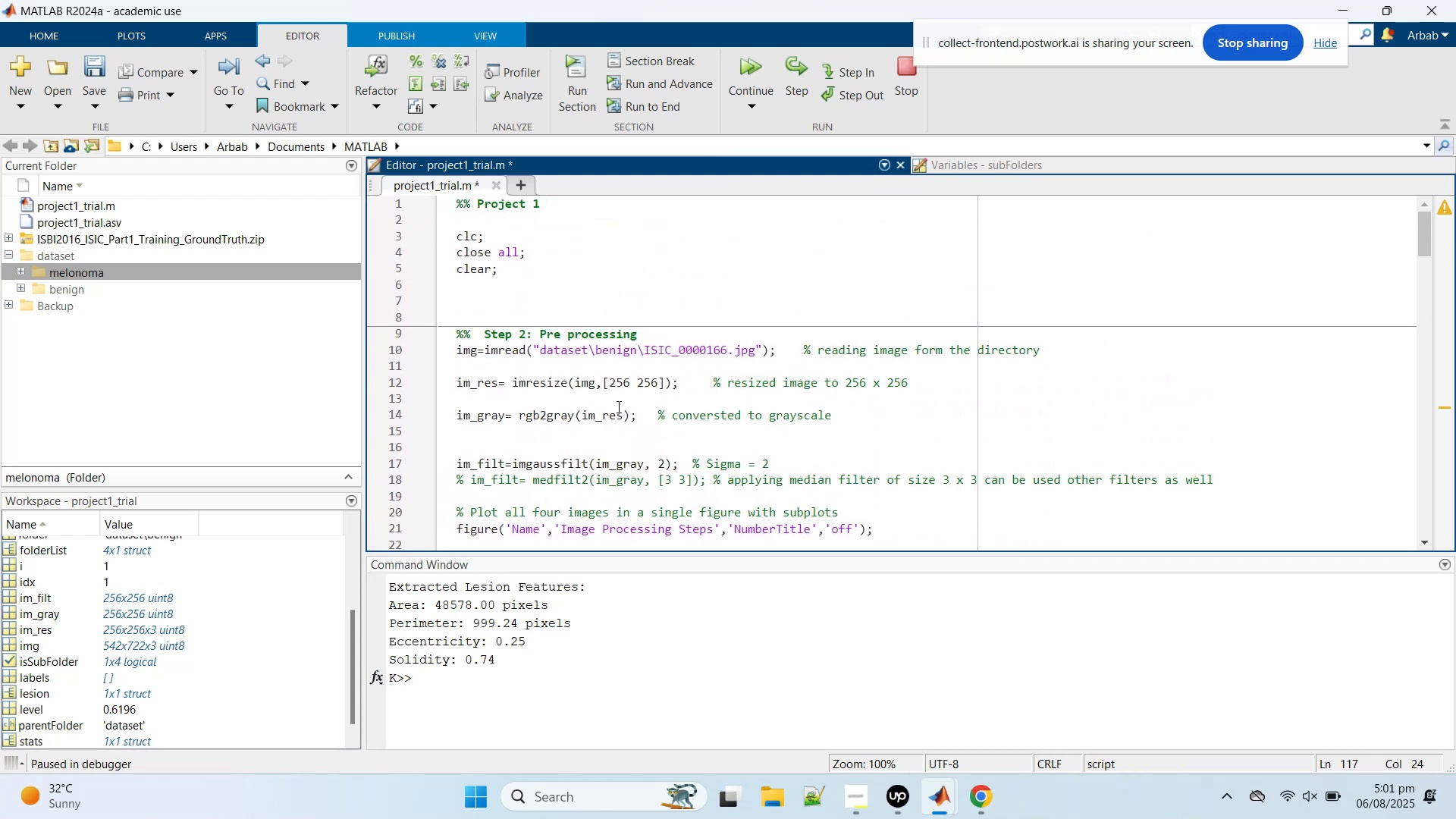 
scroll: coordinate [642, 347], scroll_direction: down, amount: 19.0
 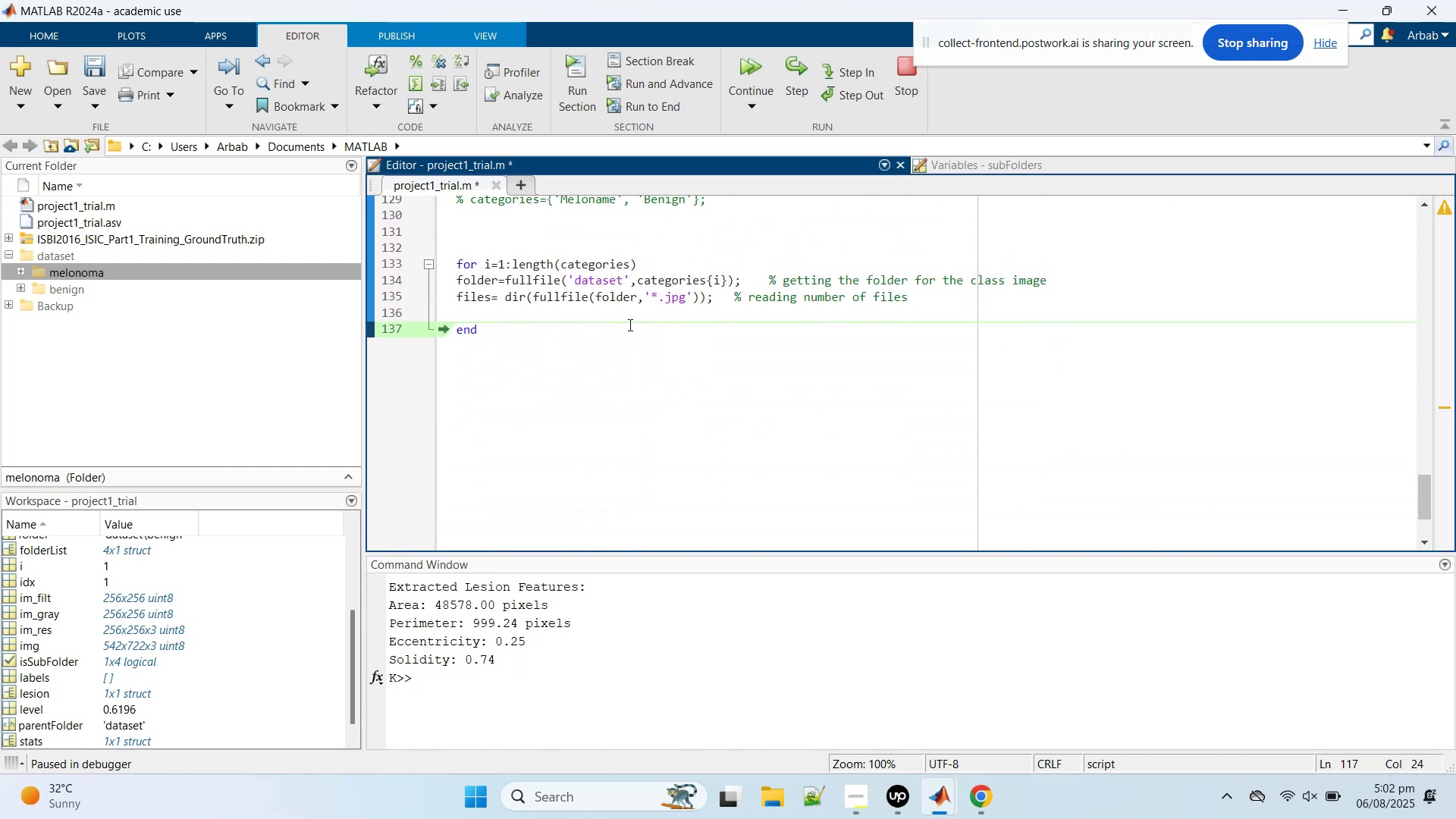 
left_click([617, 309])
 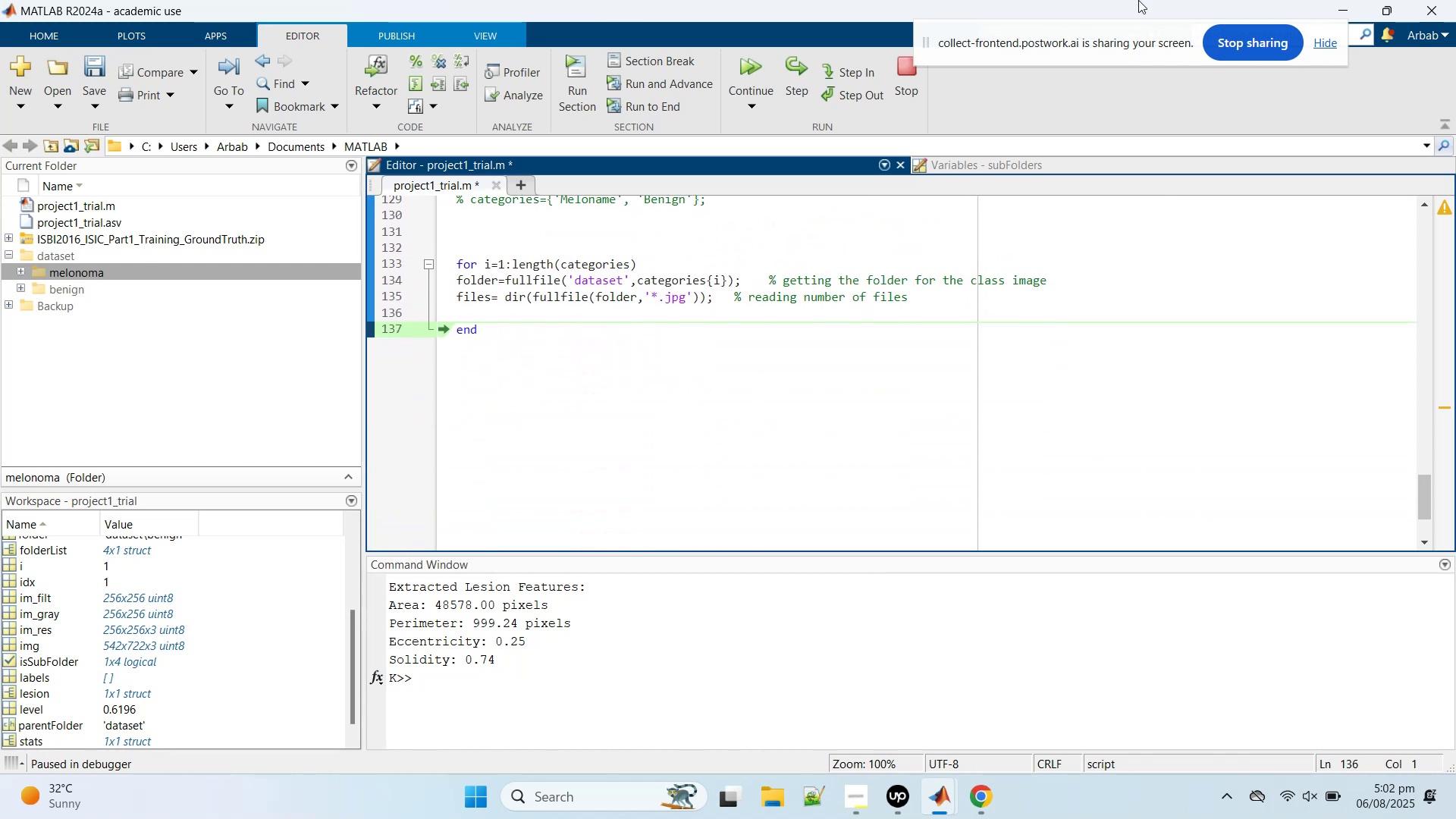 
key(Enter)
 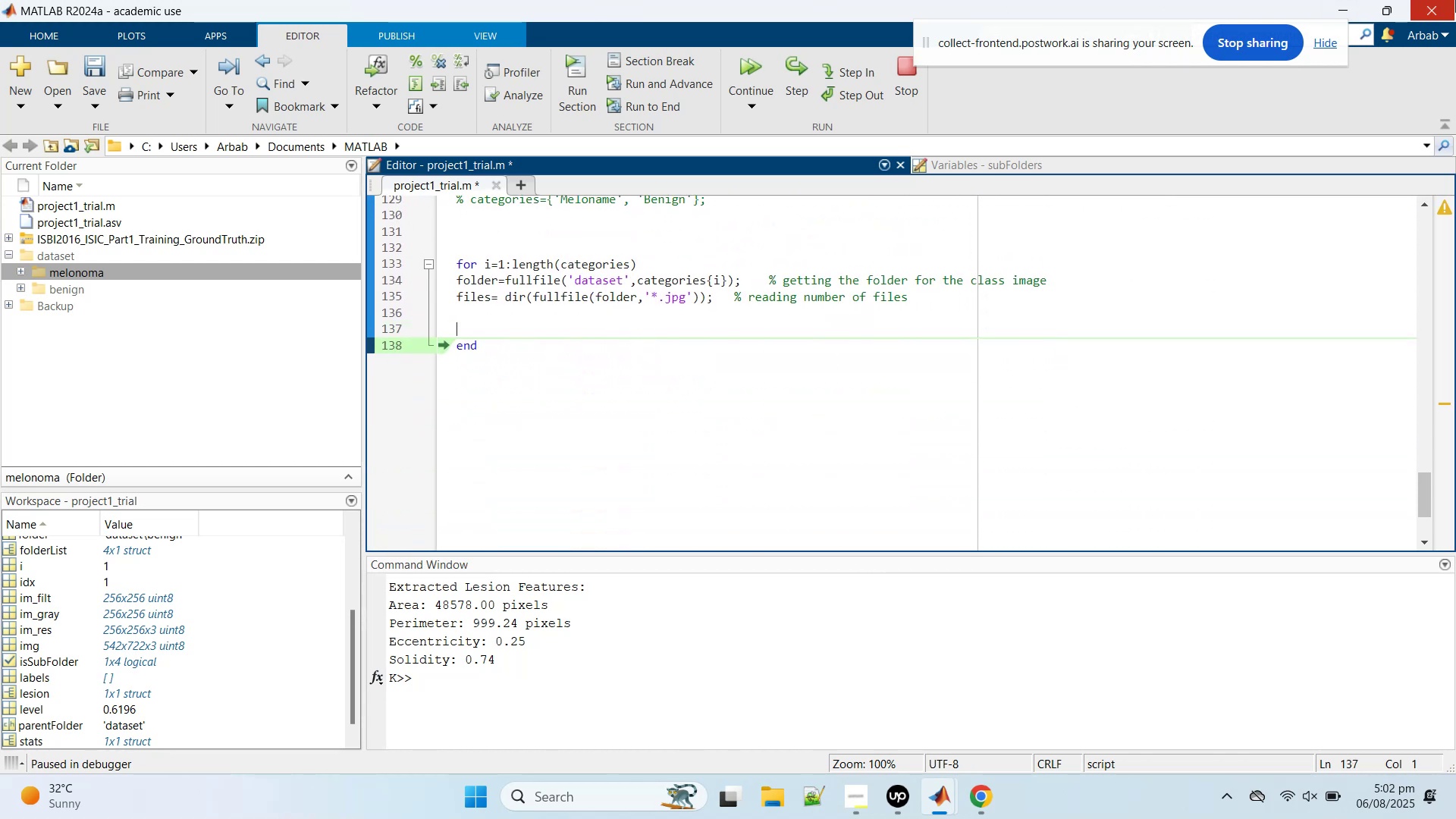 
key(Enter)
 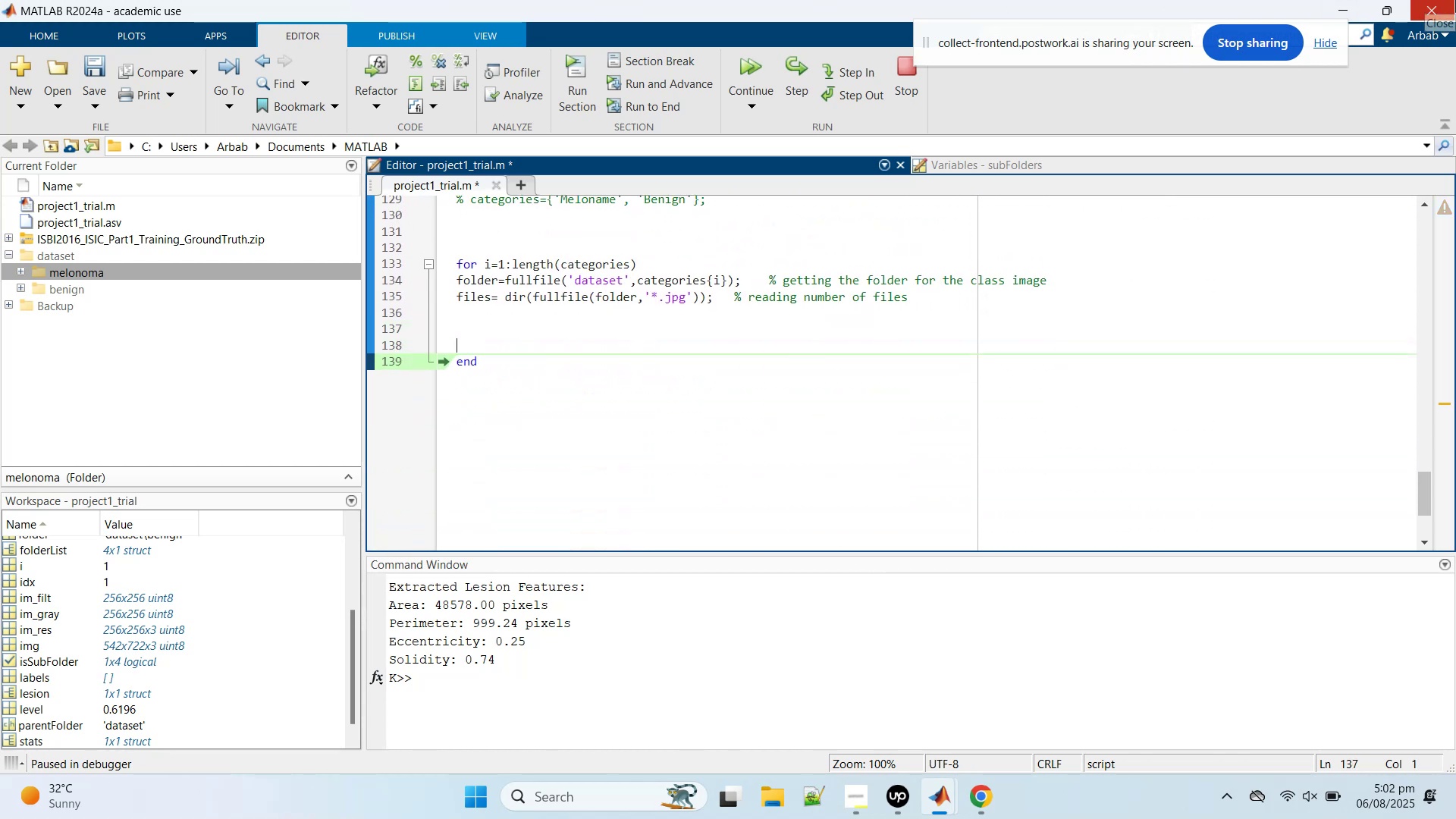 
type(for )
key(Backspace)
type( j=1:)
 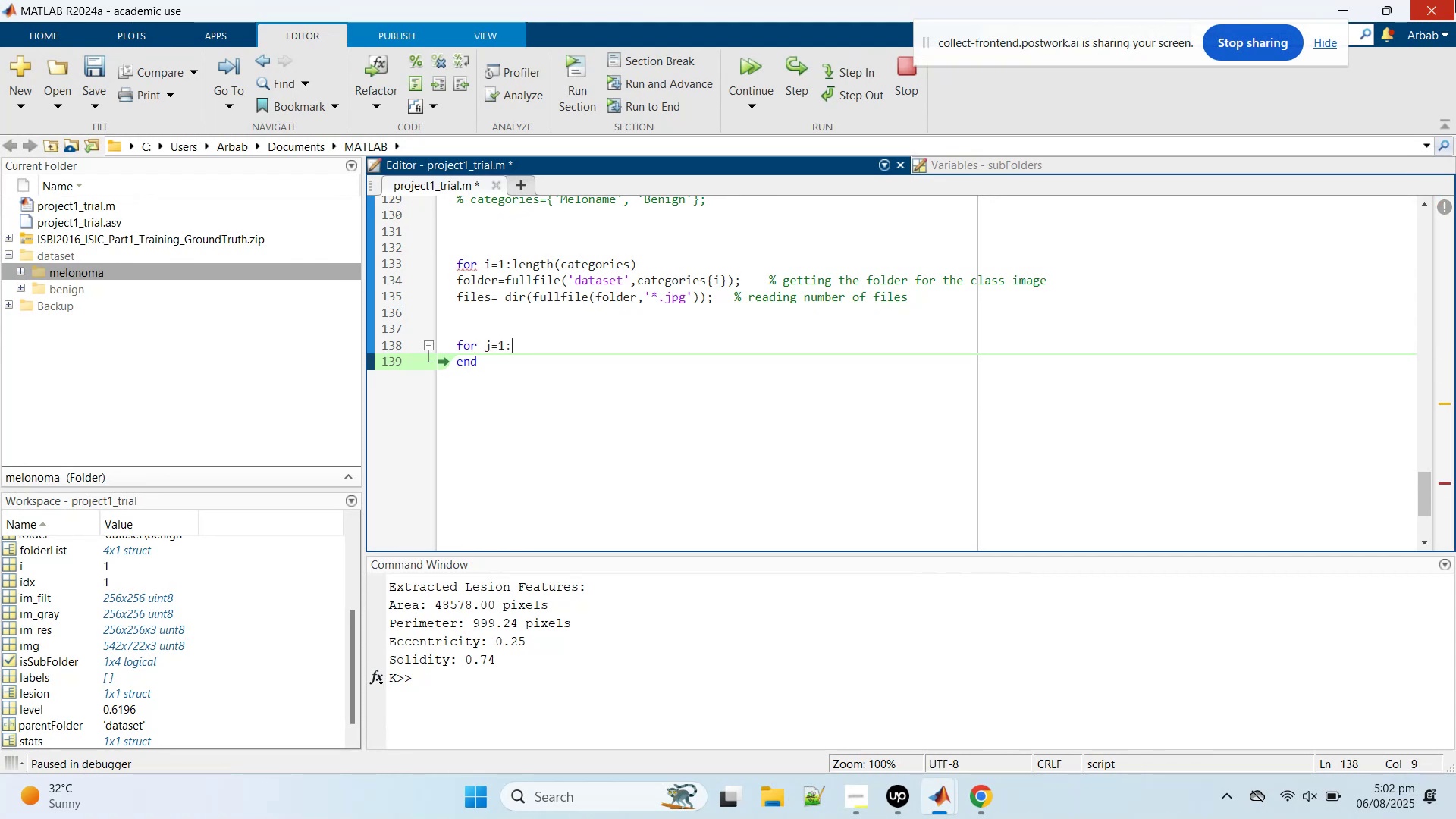 
type(len)
key(Tab)
type(())
 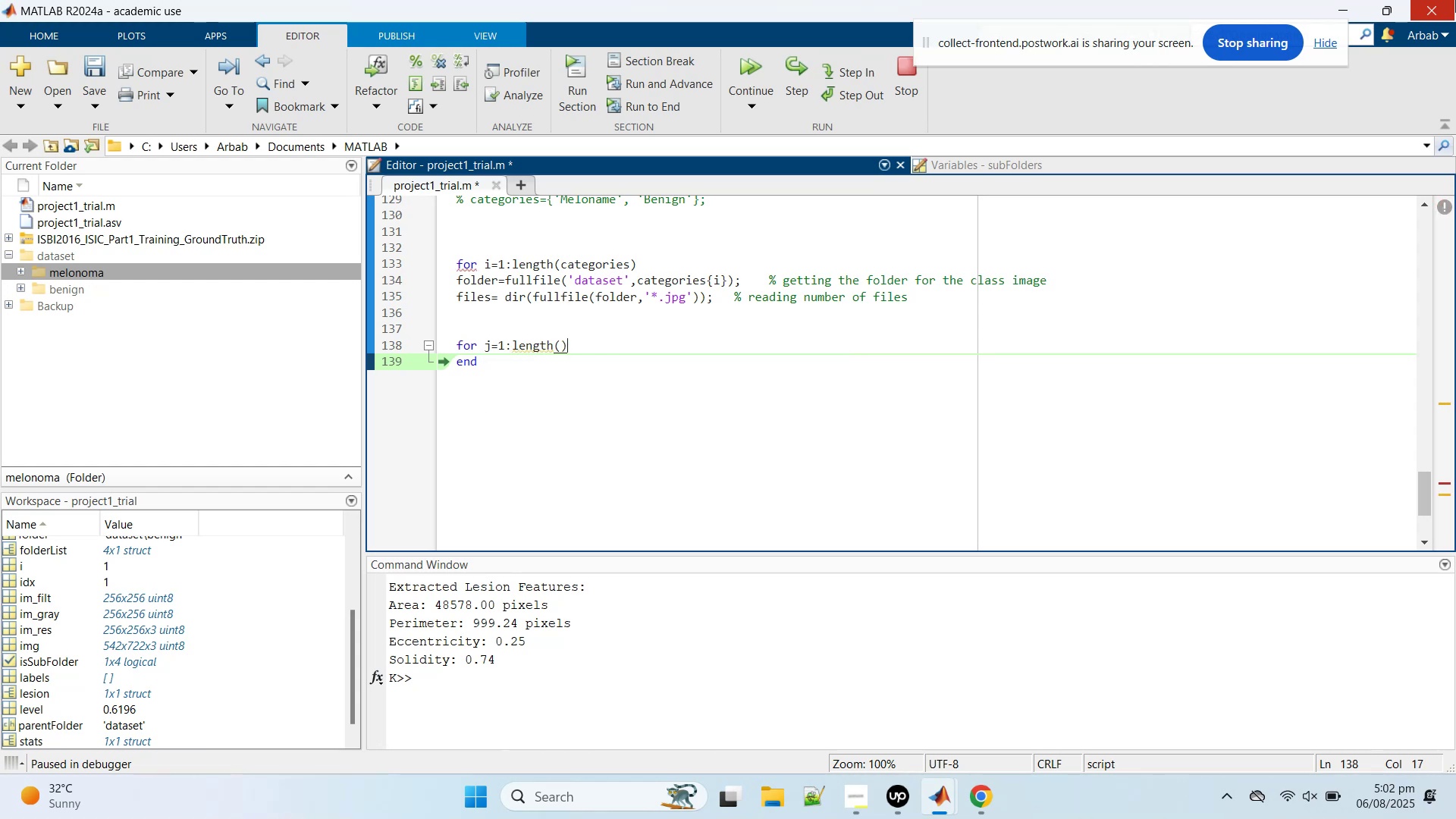 
 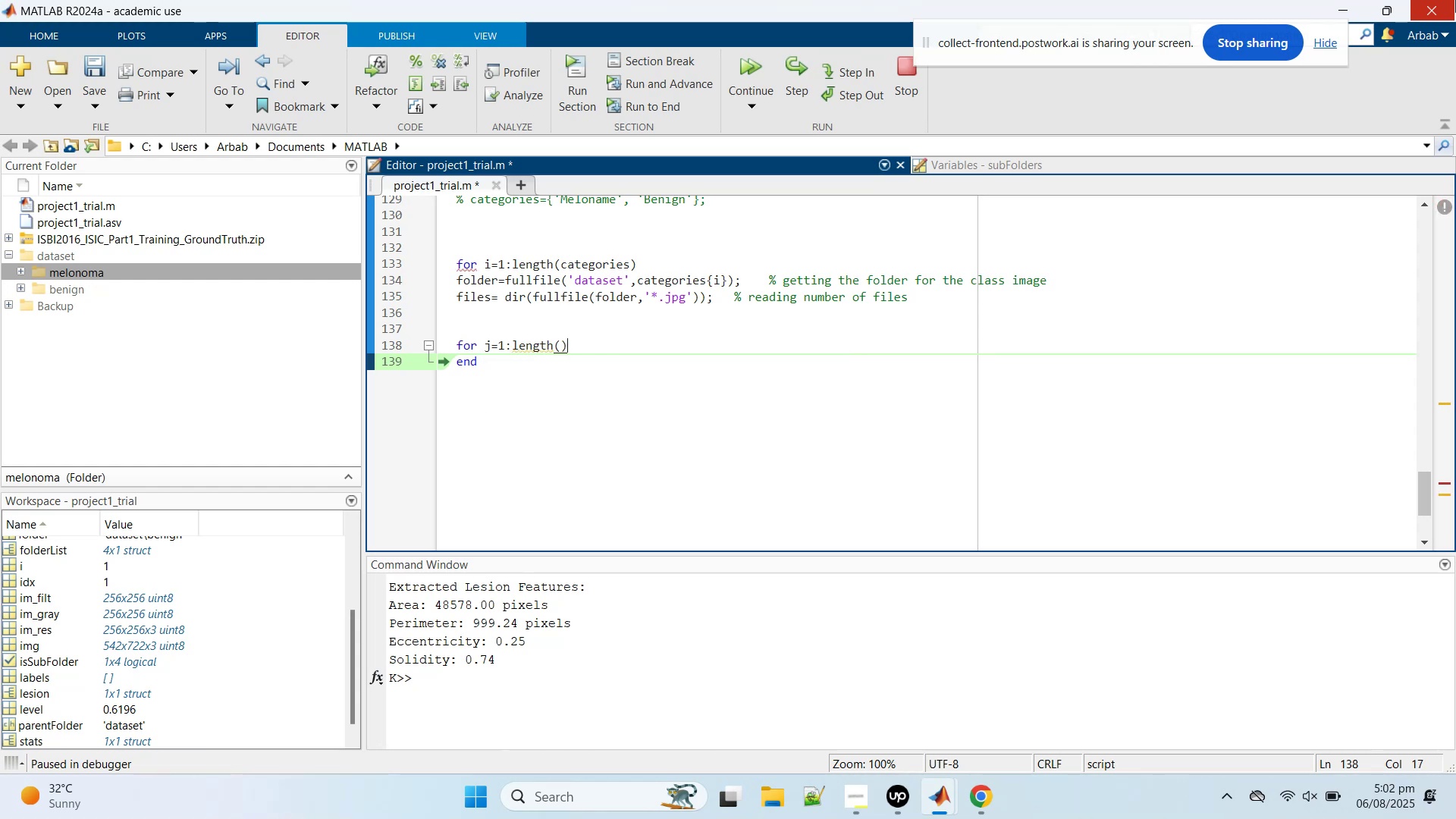 
key(ArrowLeft)
 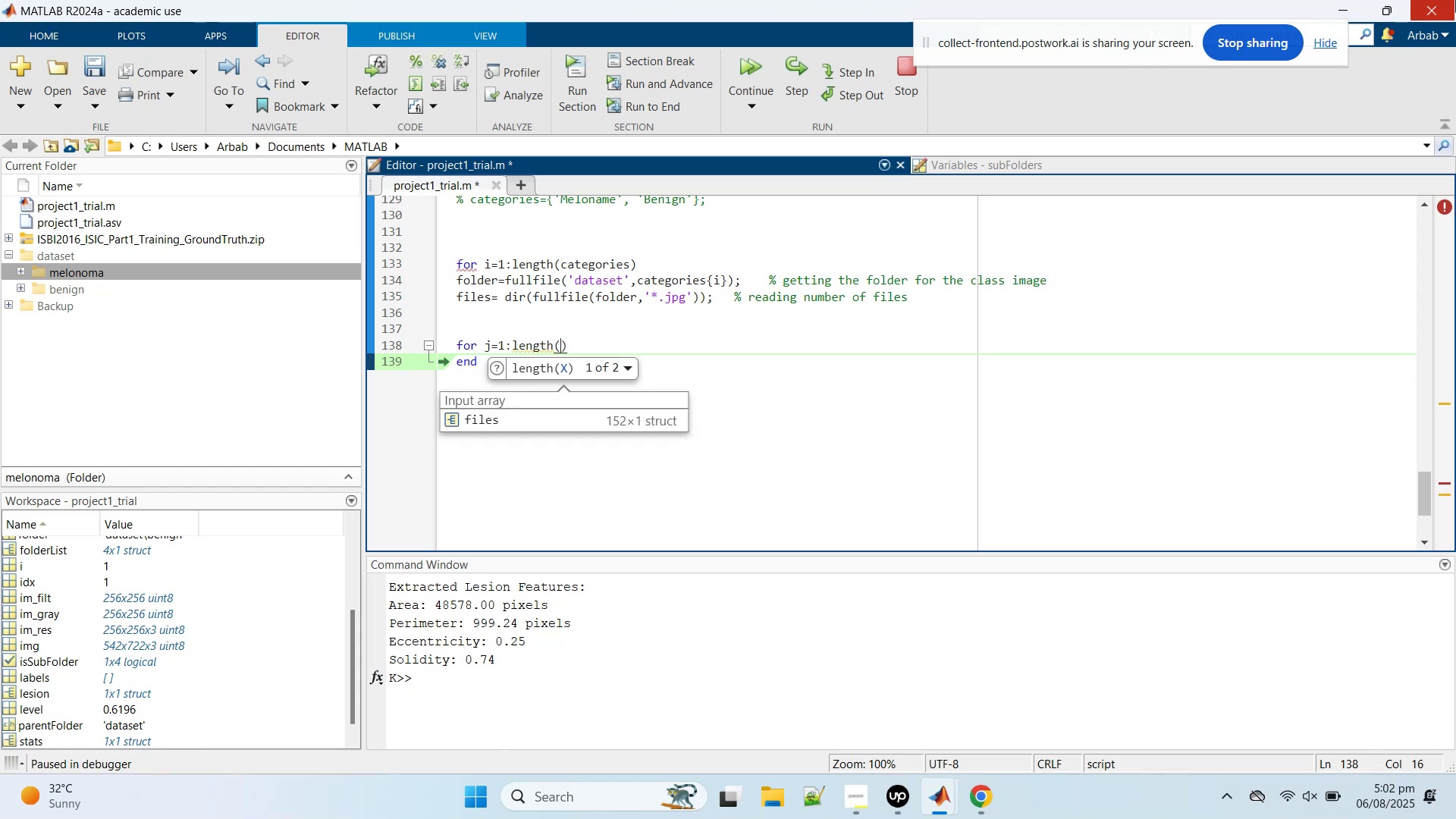 
type(files)
 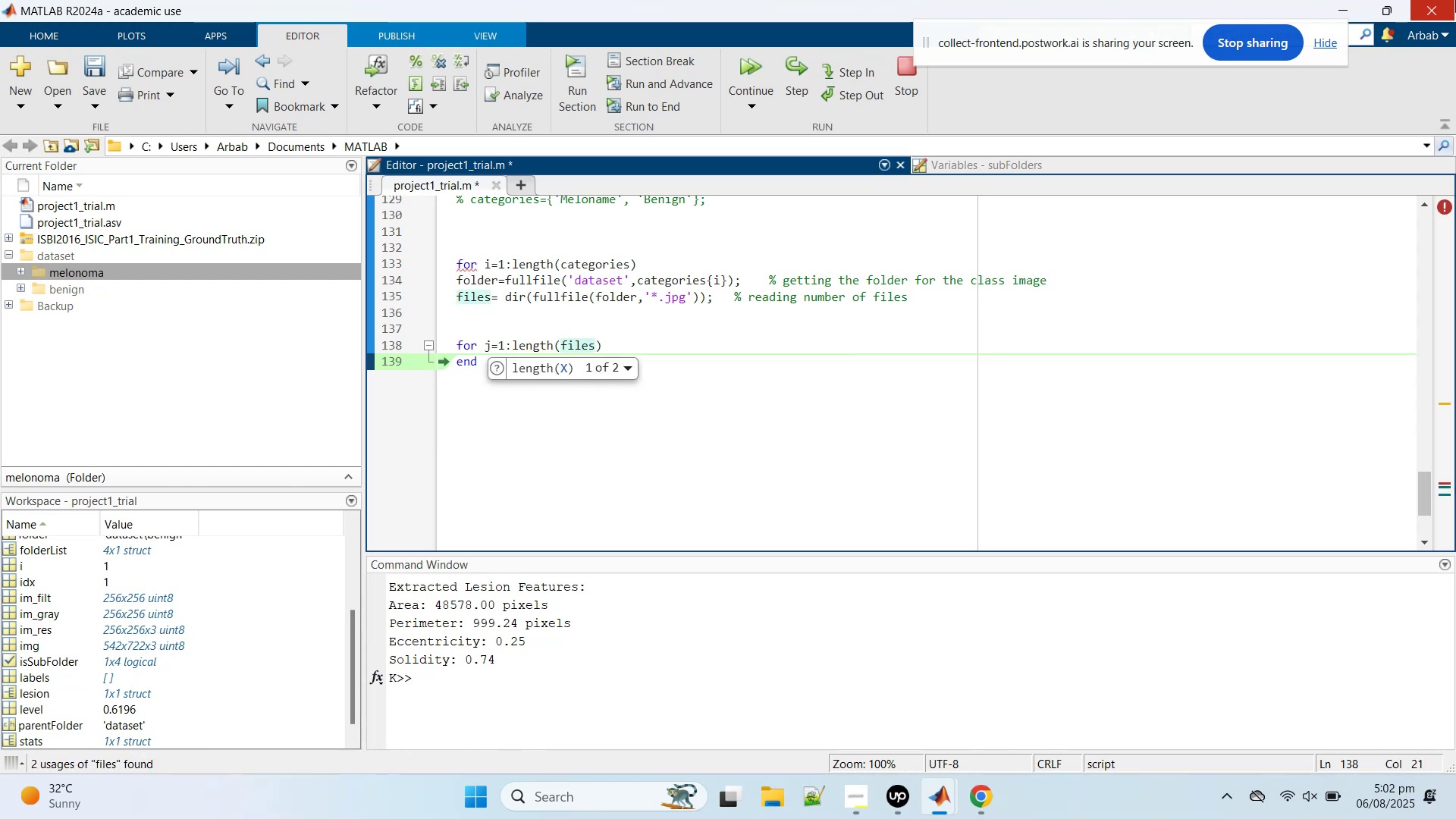 
key(ArrowRight)
 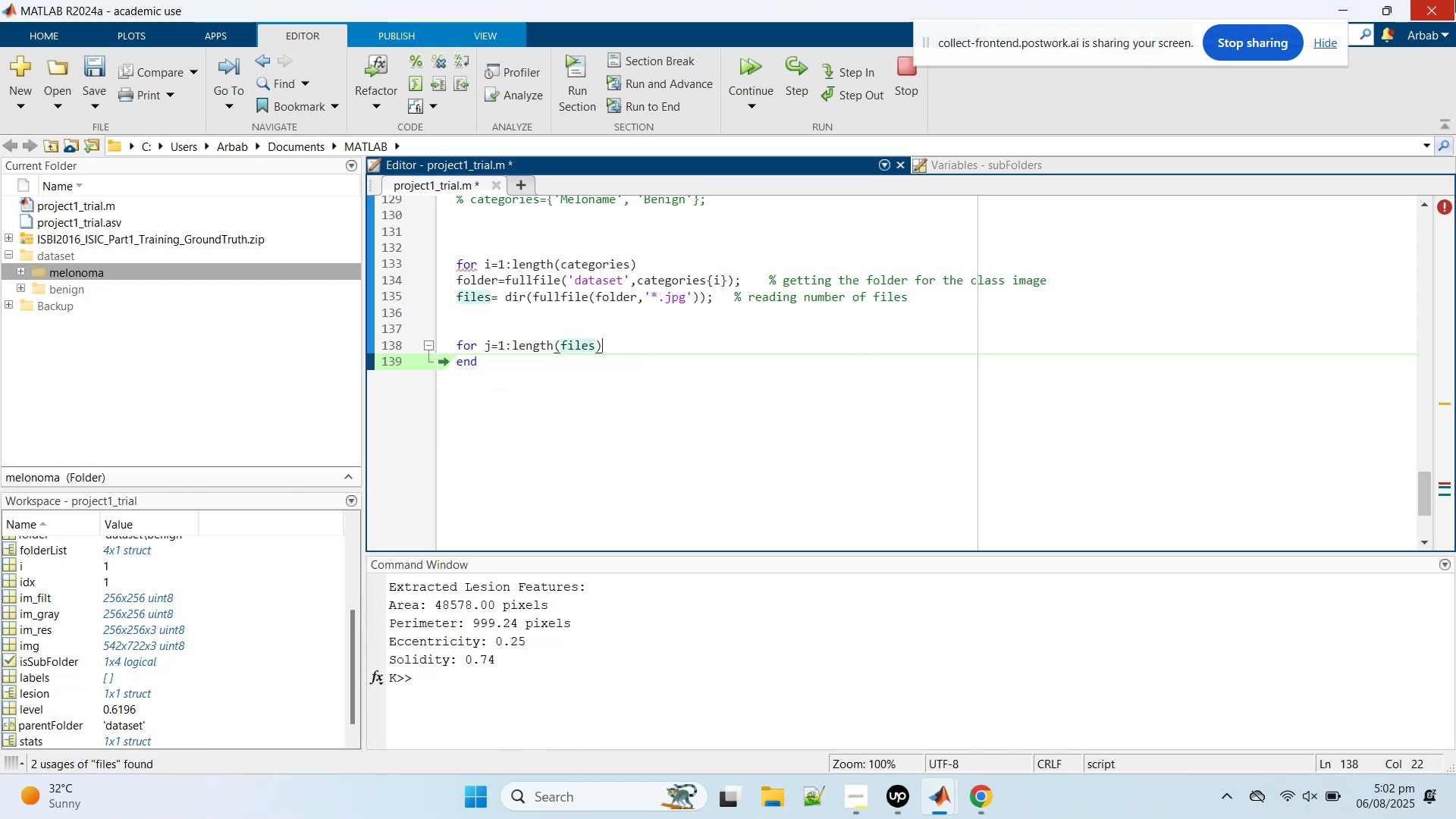 
key(Enter)
 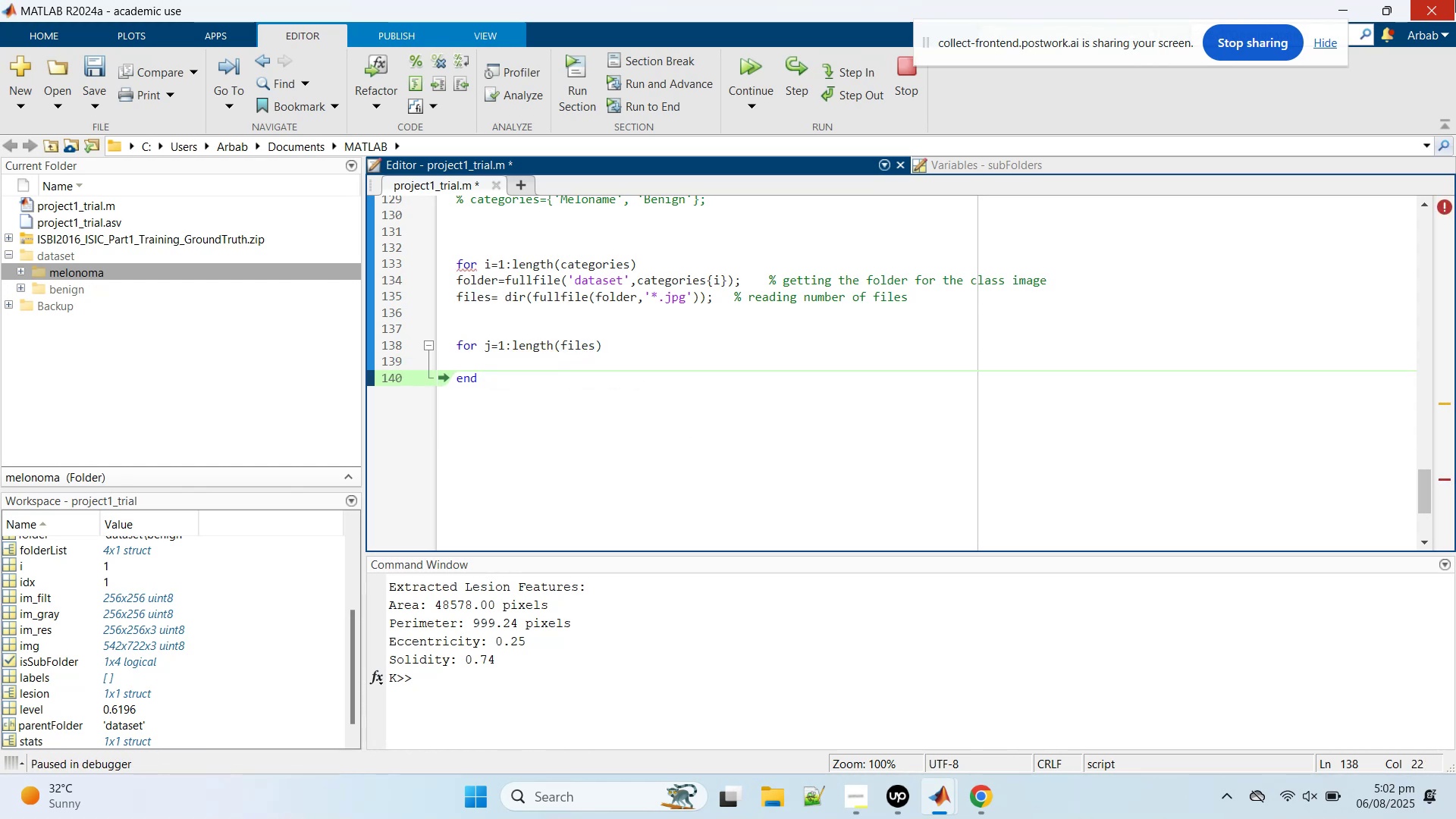 
type(imf)
 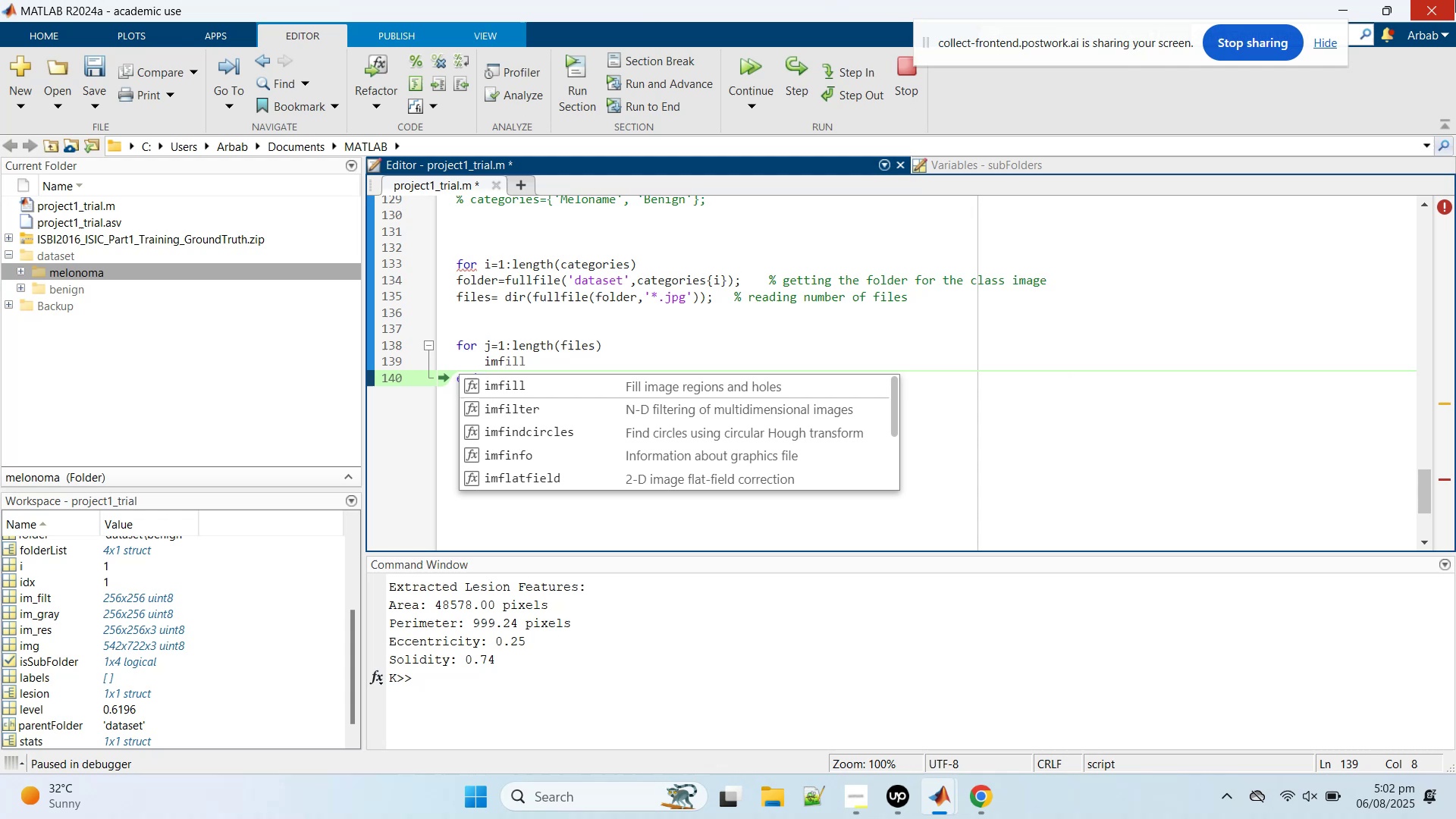 
key(Backspace)
type(g=imread())
 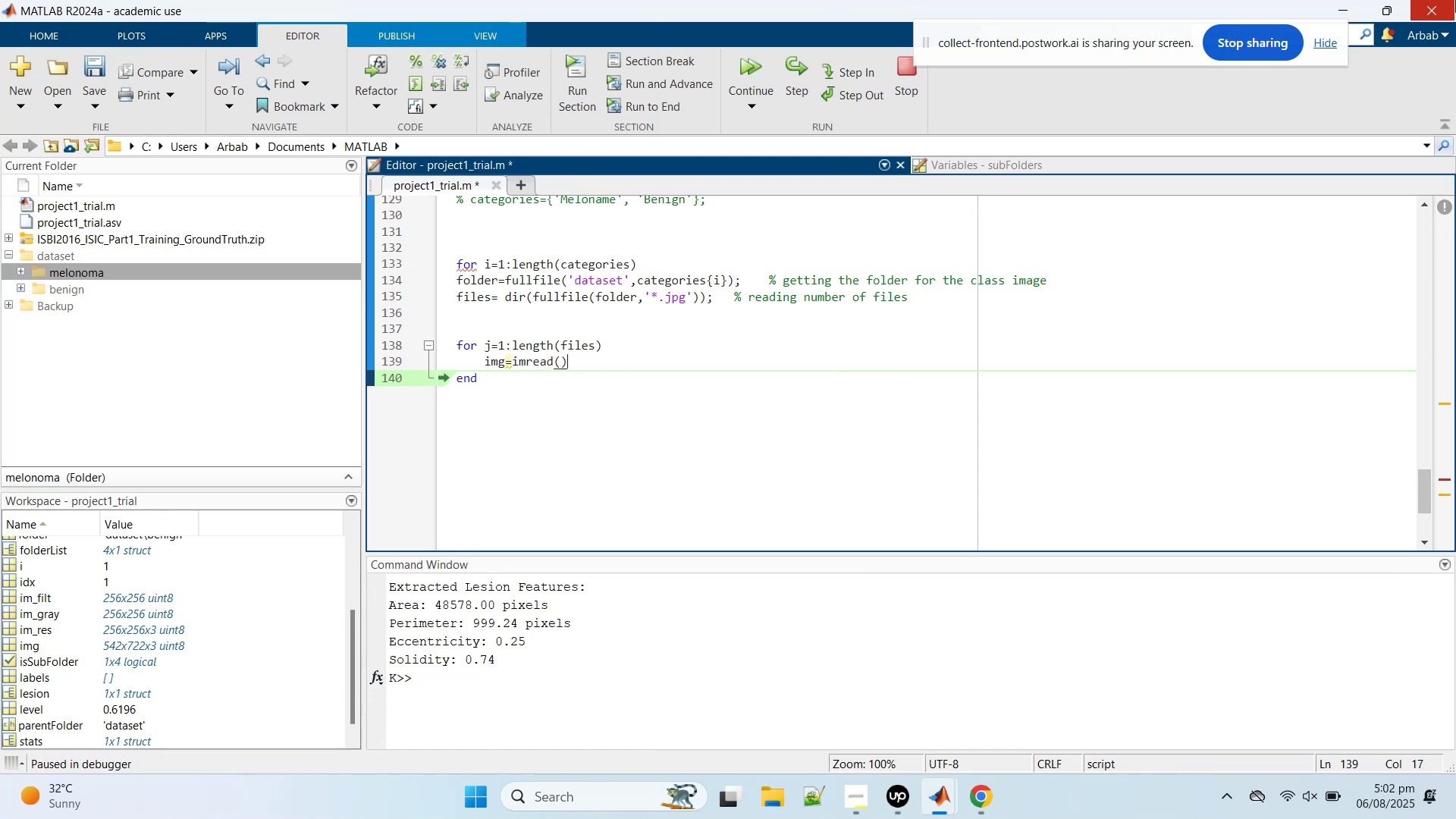 
key(ArrowLeft)
 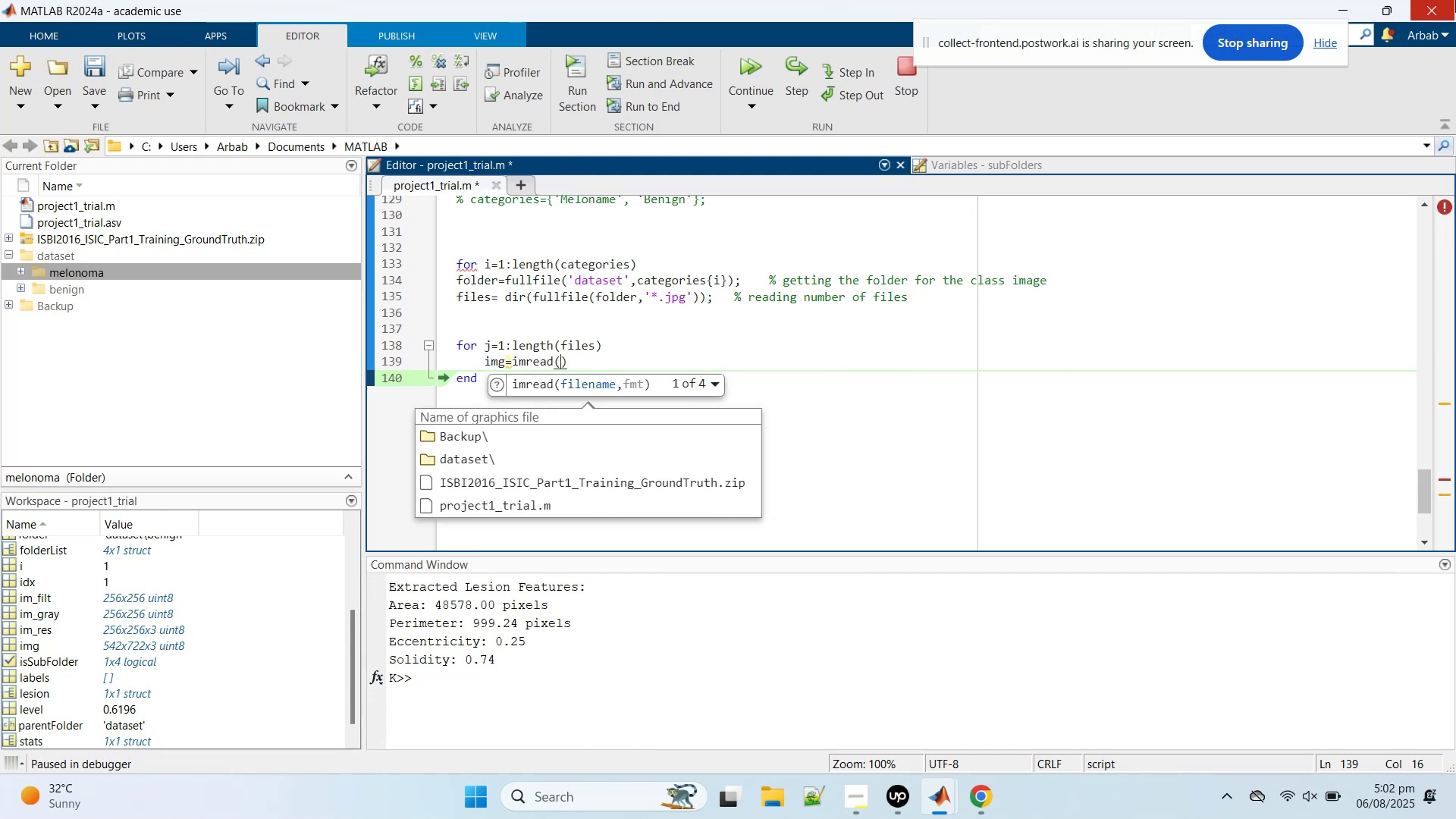 
type(full)
 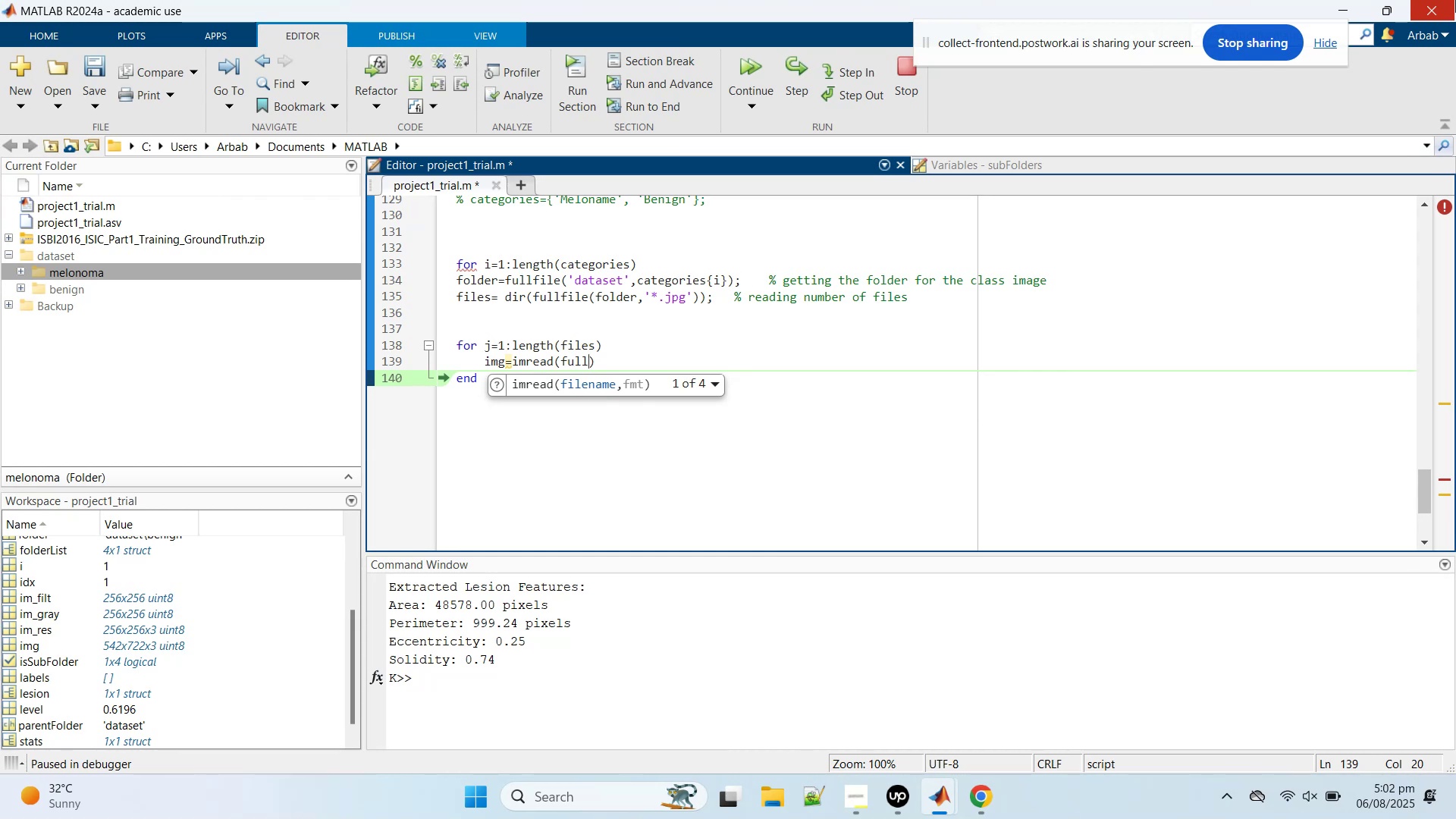 
wait(5.1)
 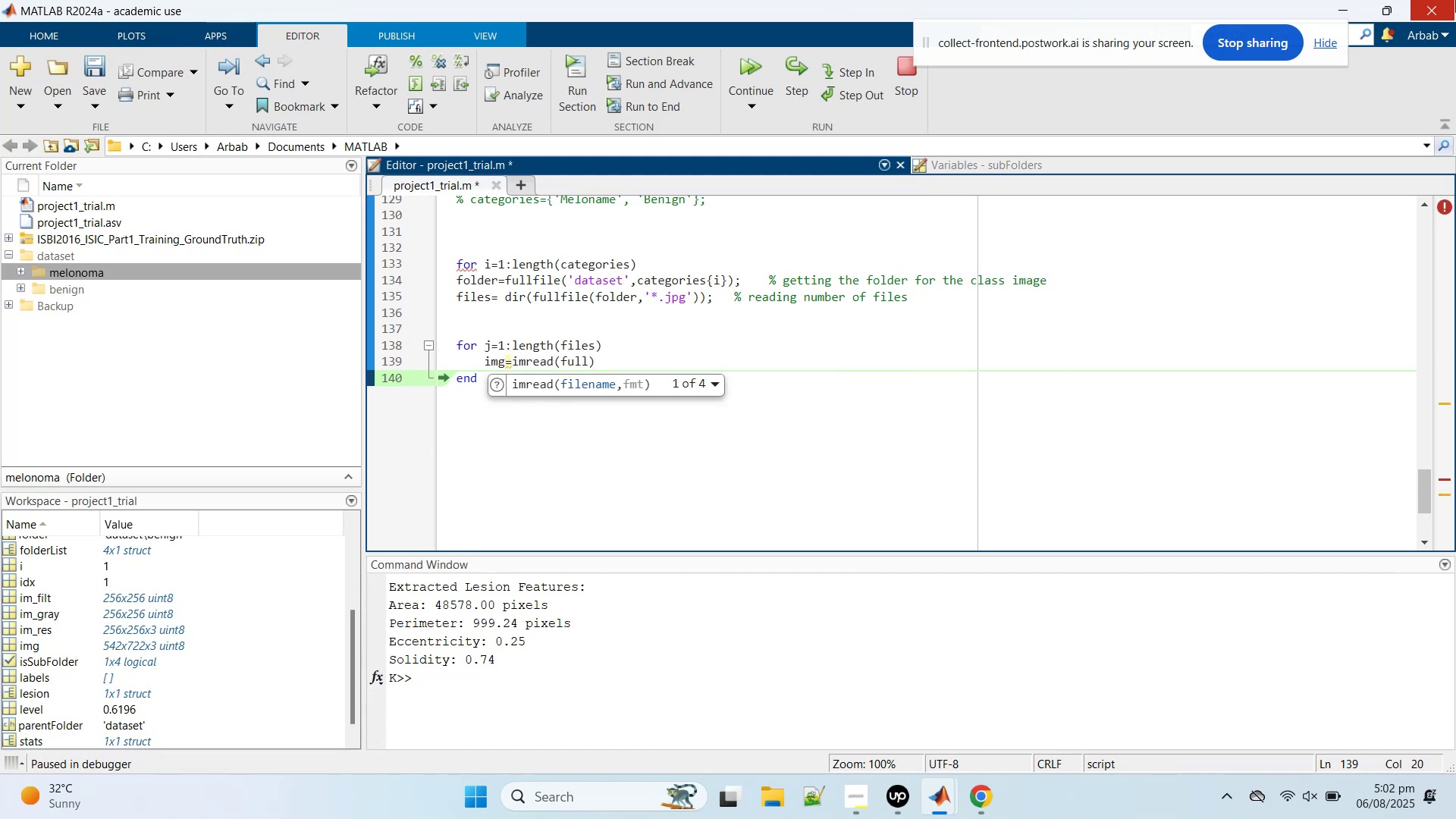 
type(fuk)
key(Backspace)
key(Backspace)
type(ile)
 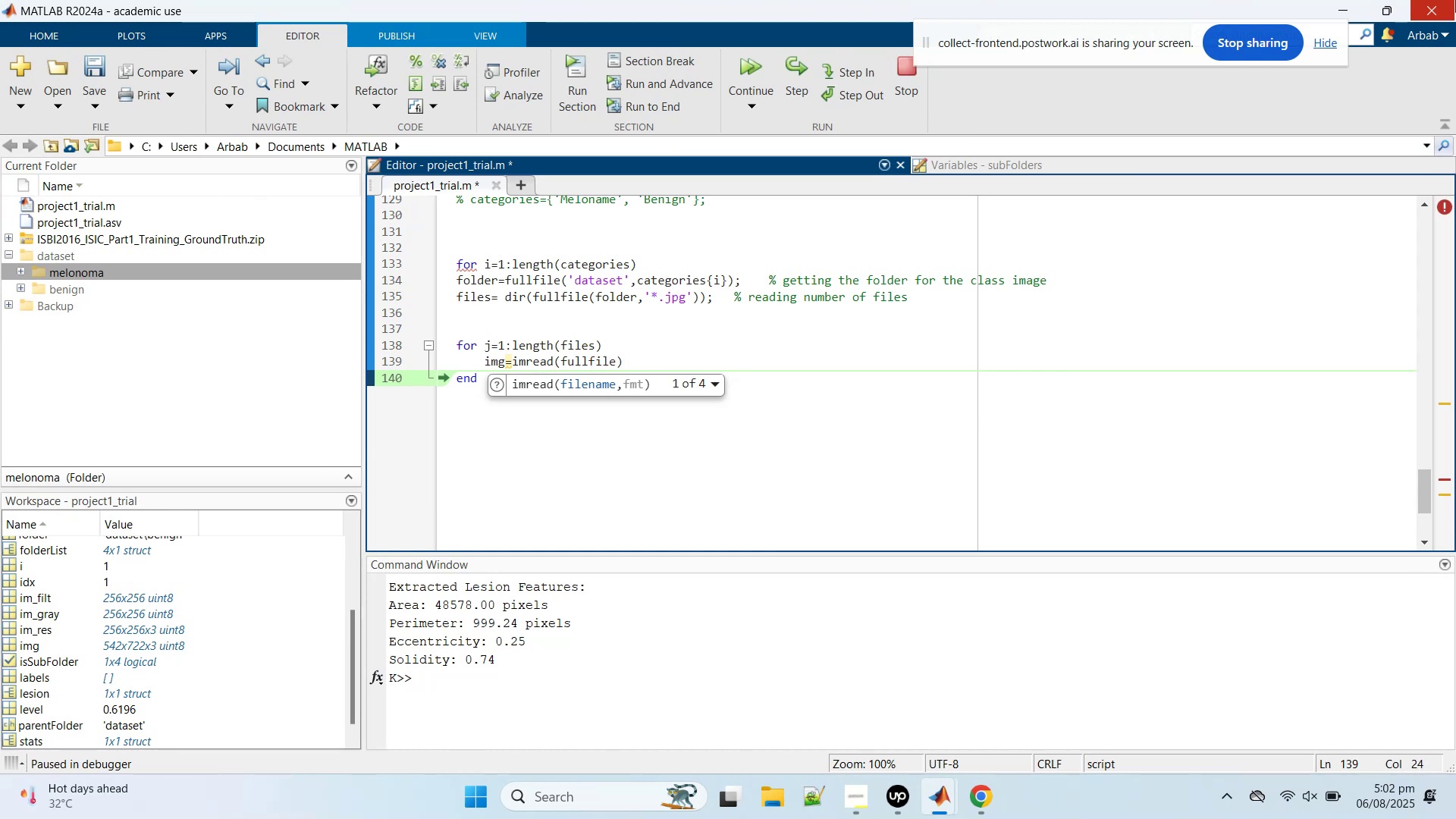 
type(())
 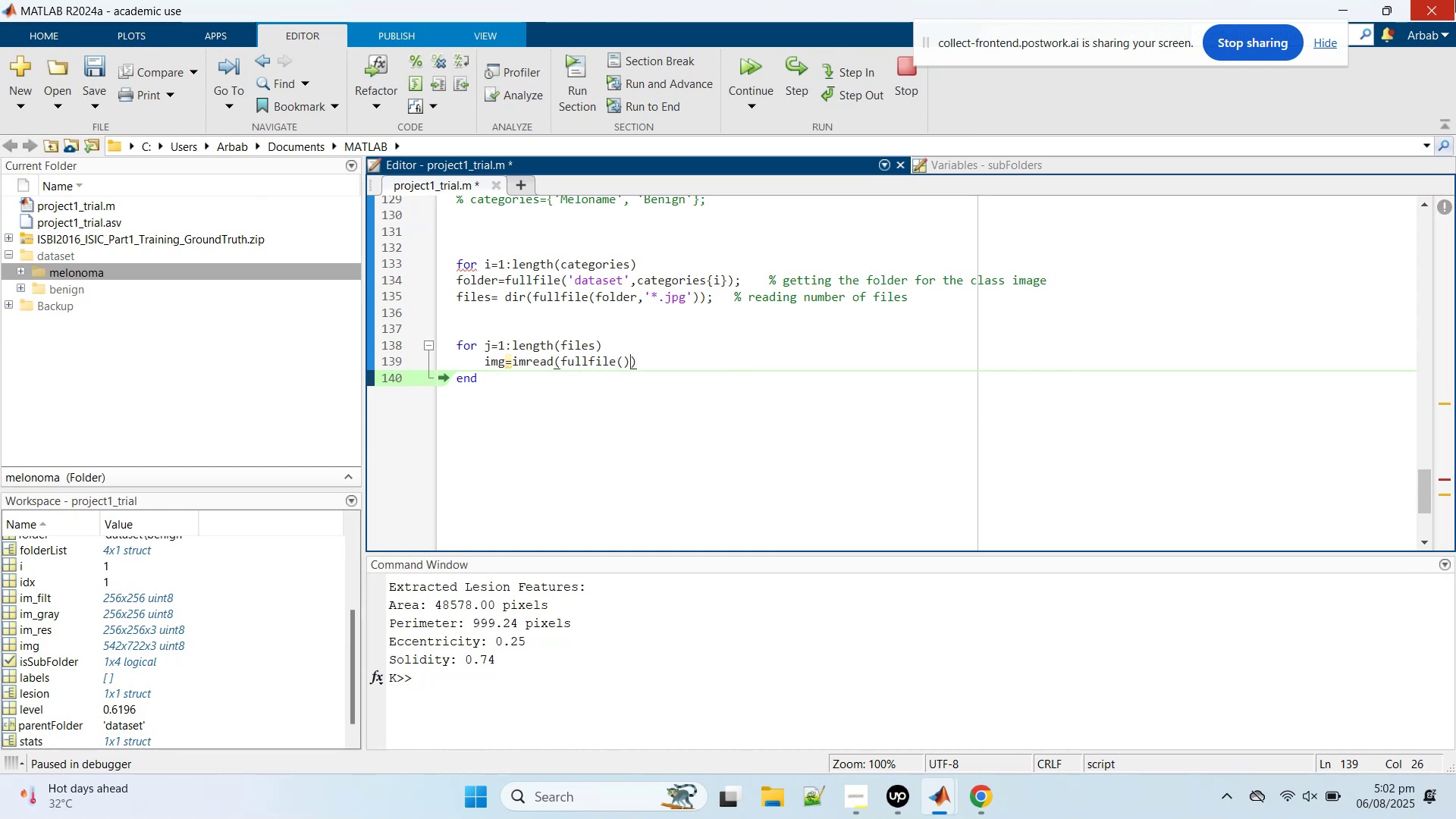 
key(ArrowLeft)
 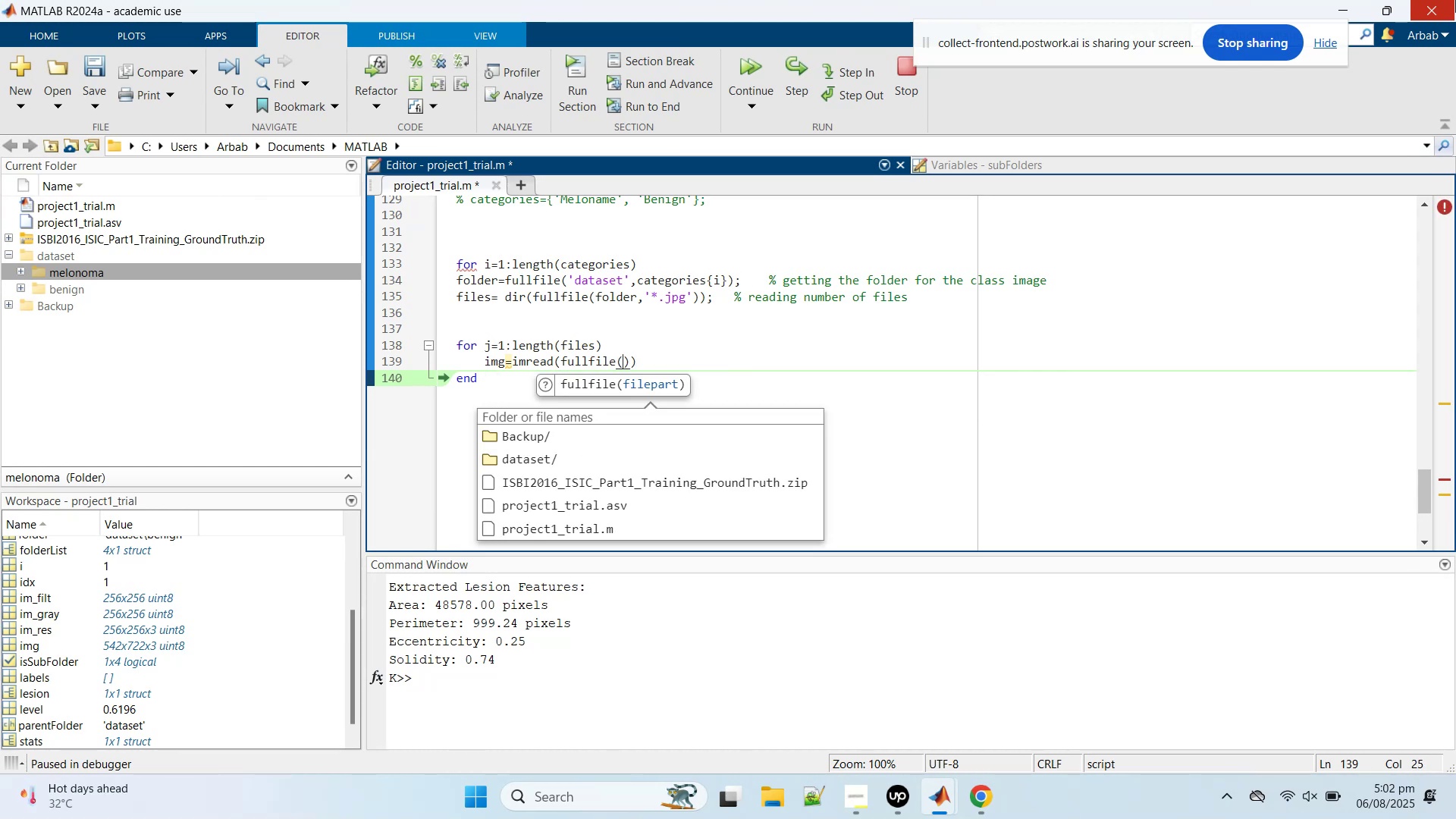 
type(fold)
key(Tab)
 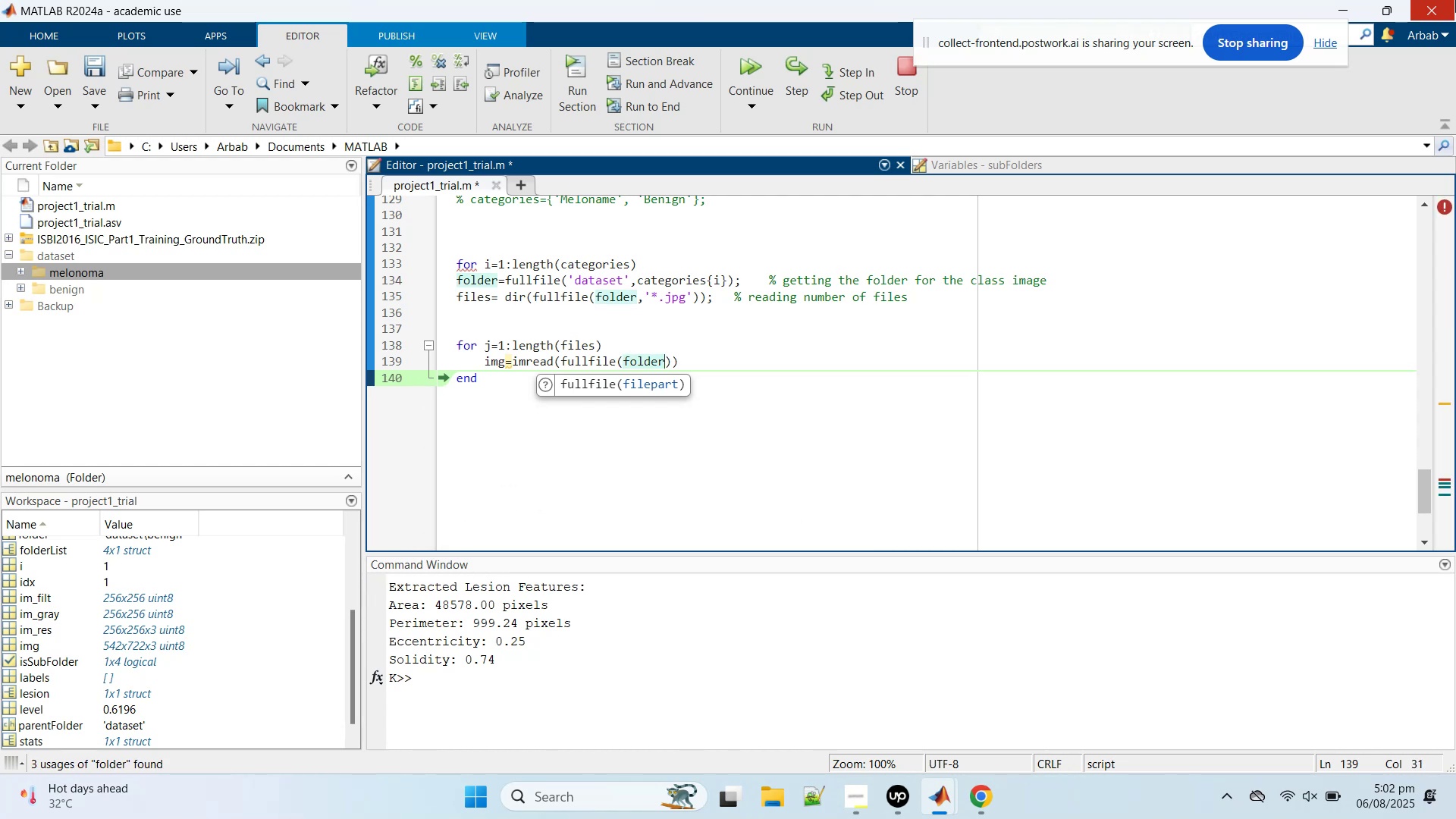 
key(ArrowRight)
 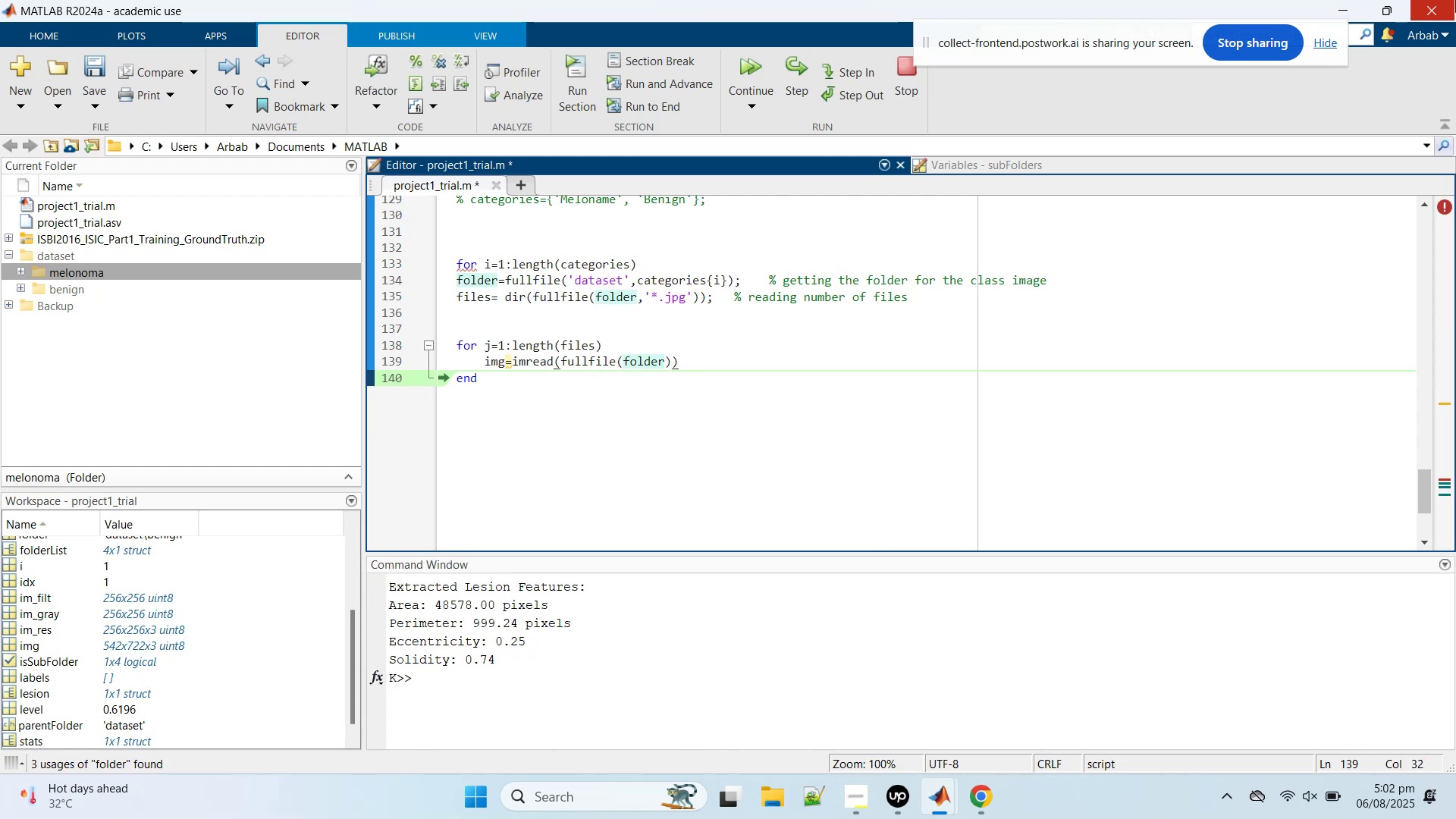 
type(,files)
key(Backspace)
key(Tab)
 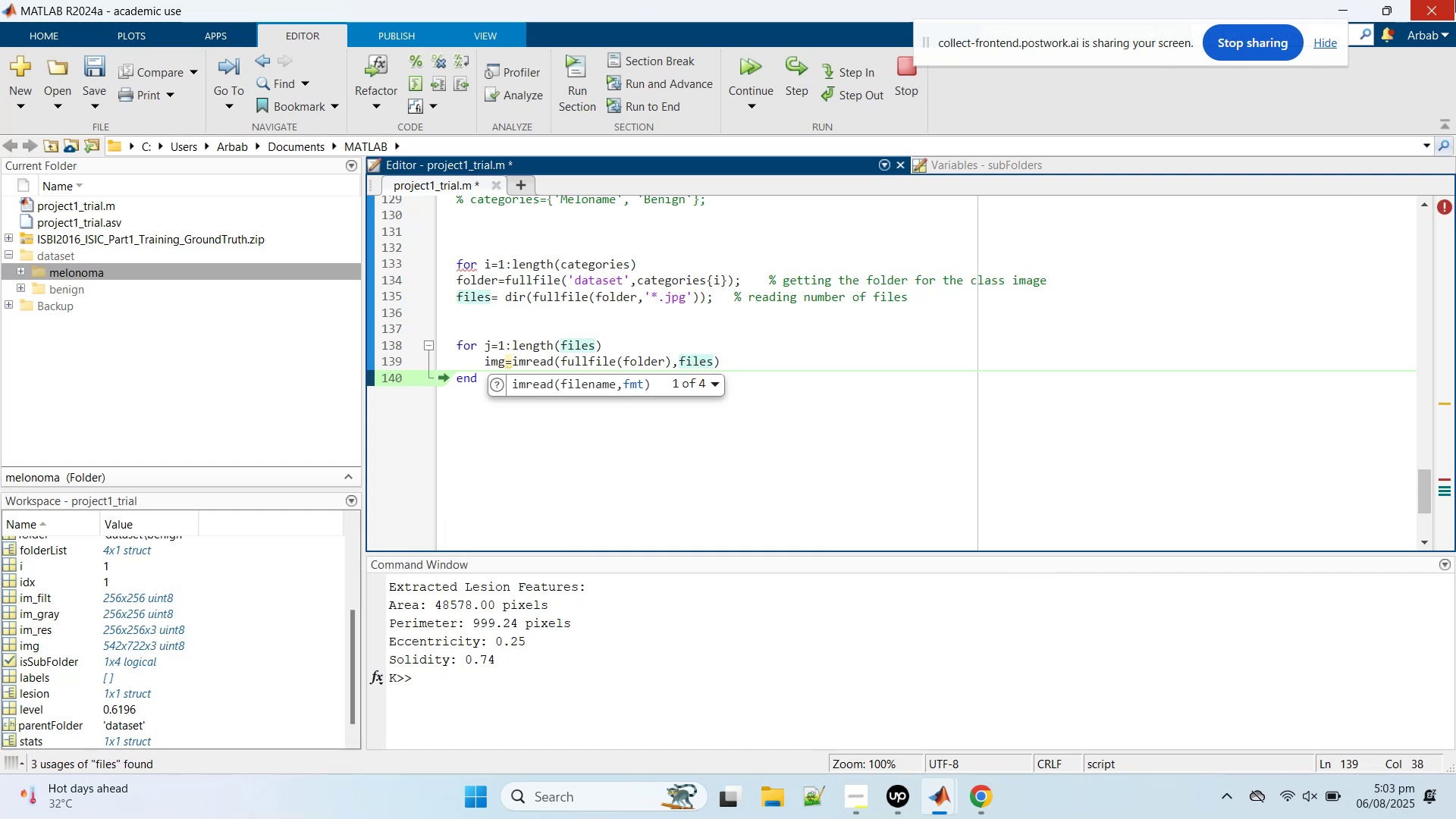 
type(())
 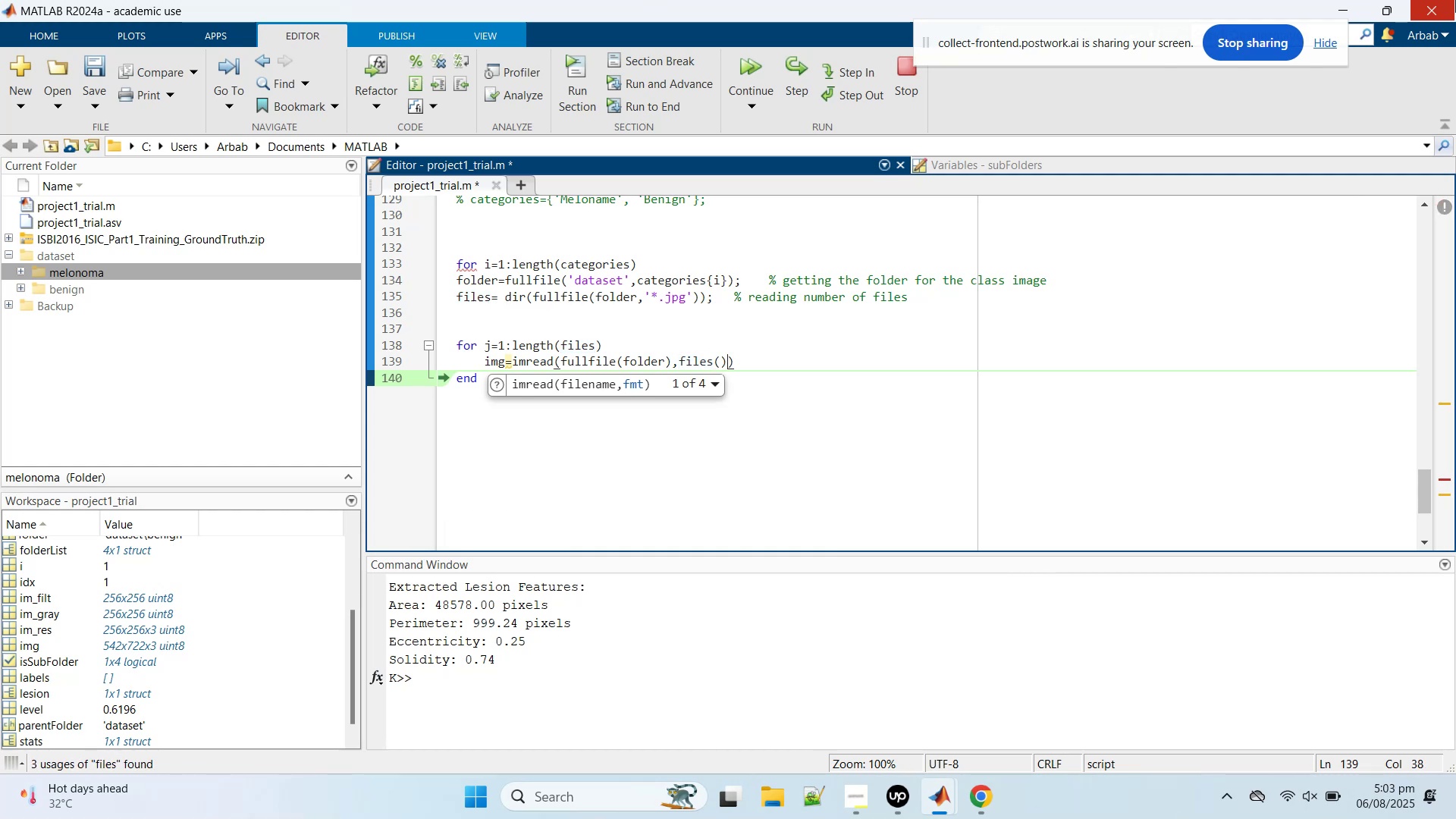 
key(ArrowLeft)
 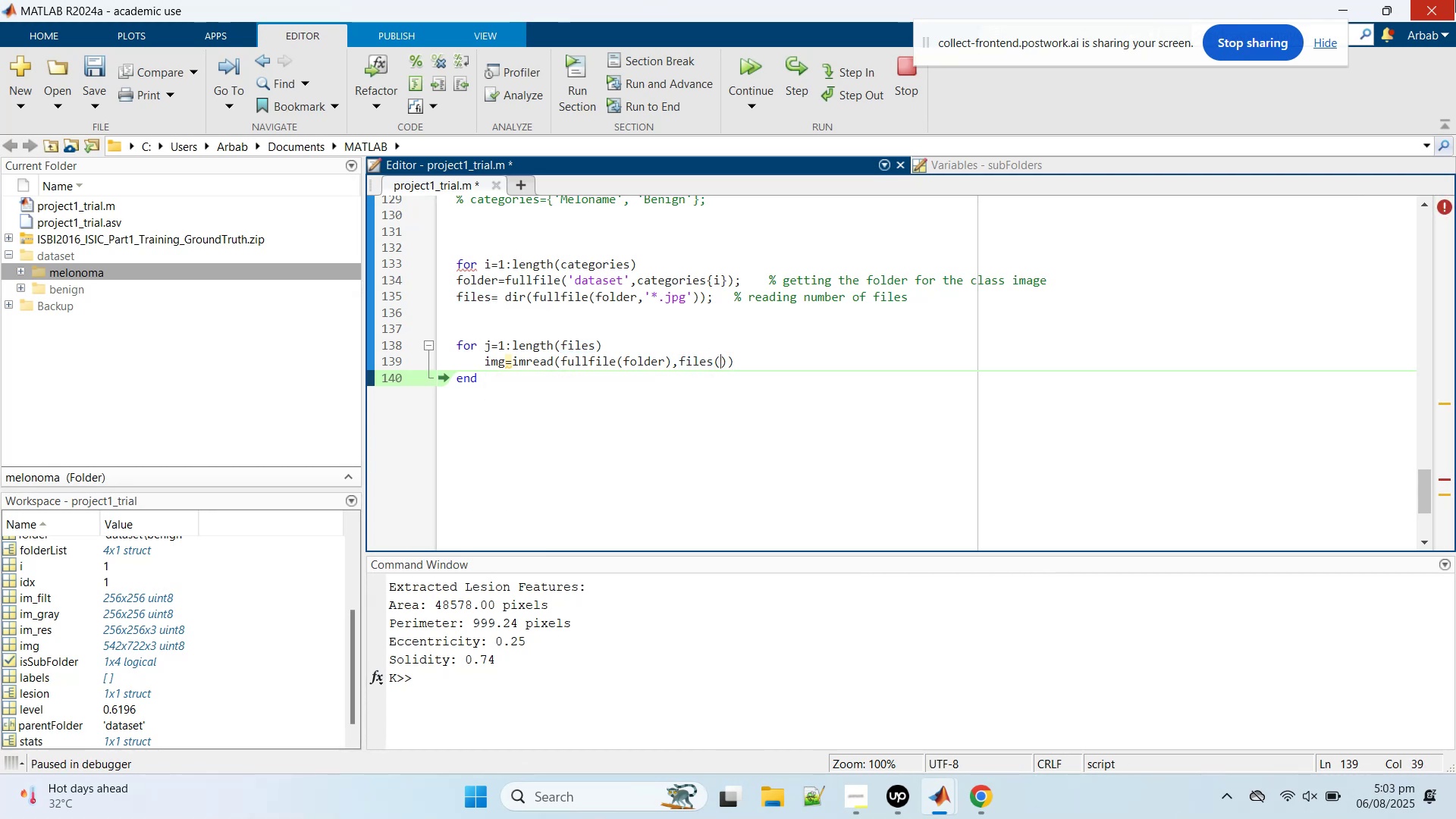 
key(J)
 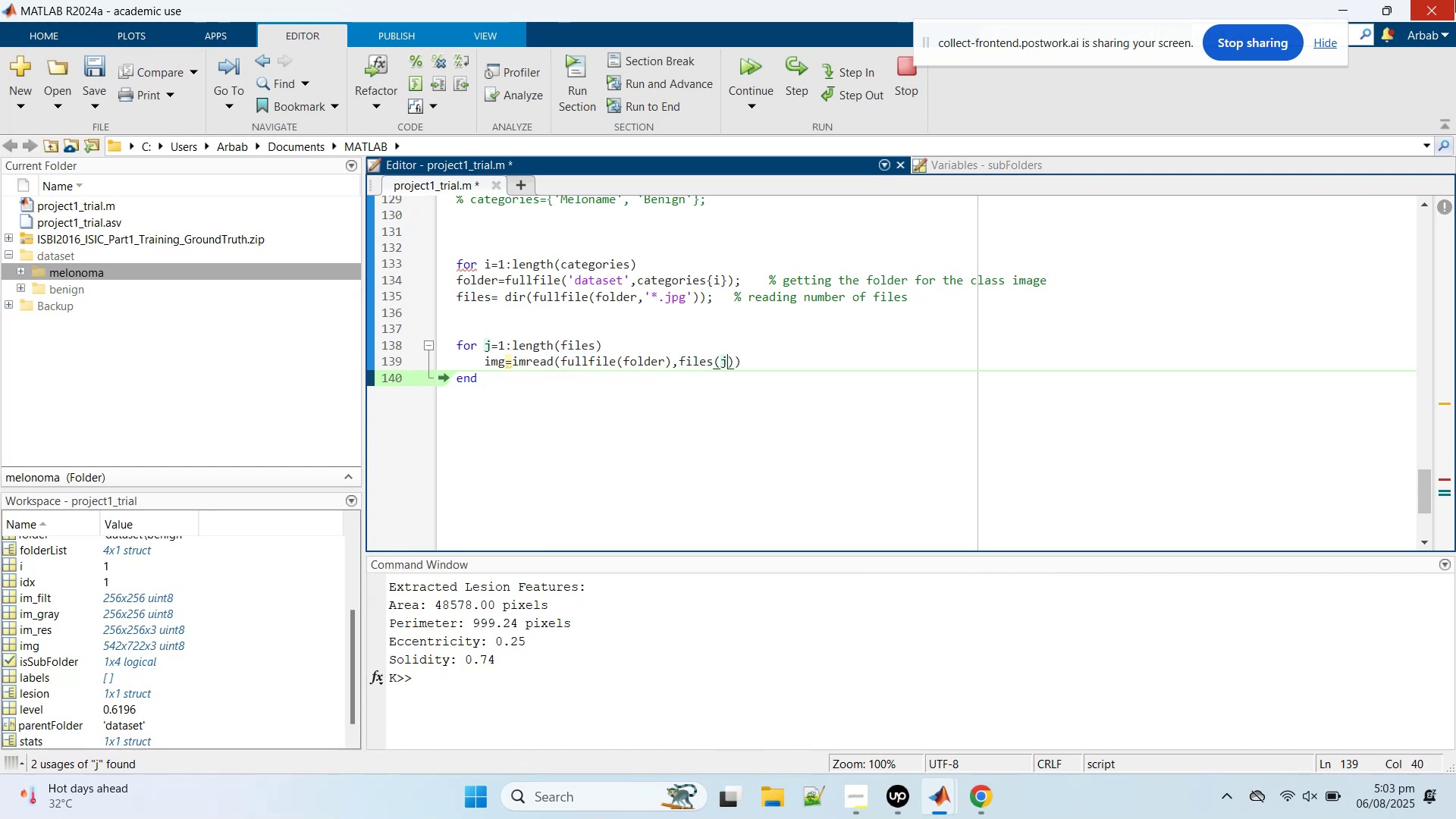 
key(ArrowRight)
 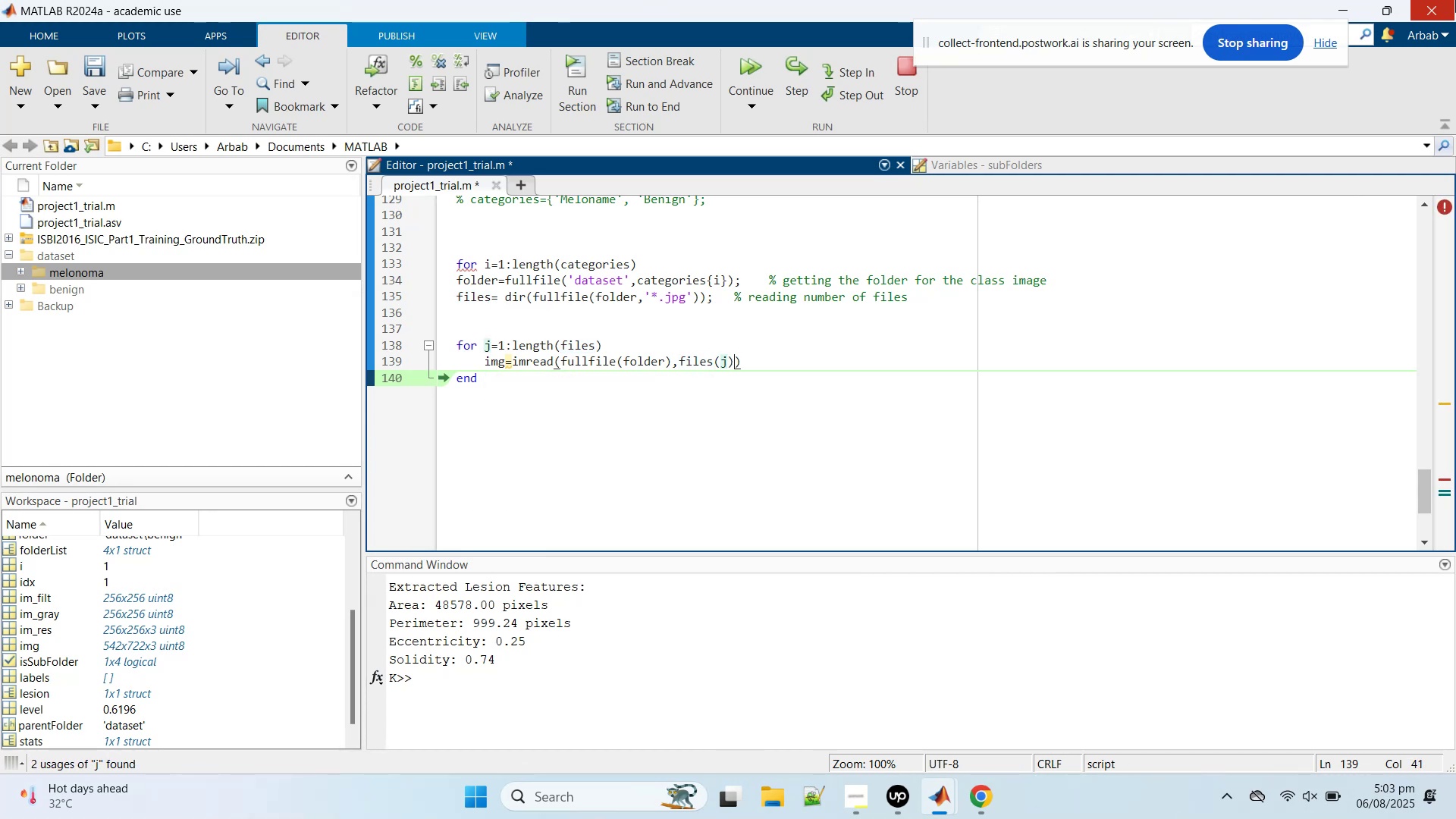 
type(.name)
 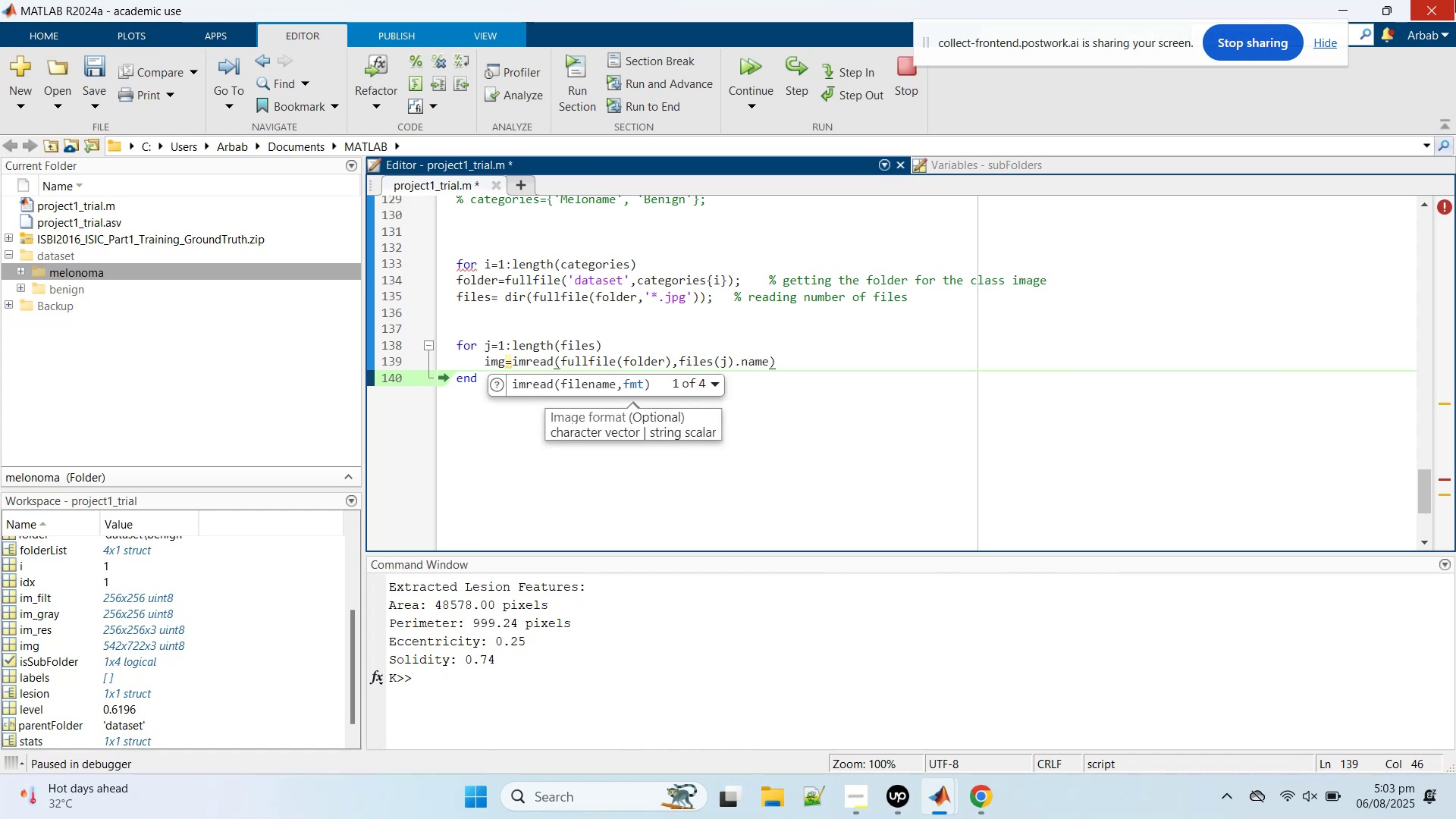 
key(ArrowRight)
 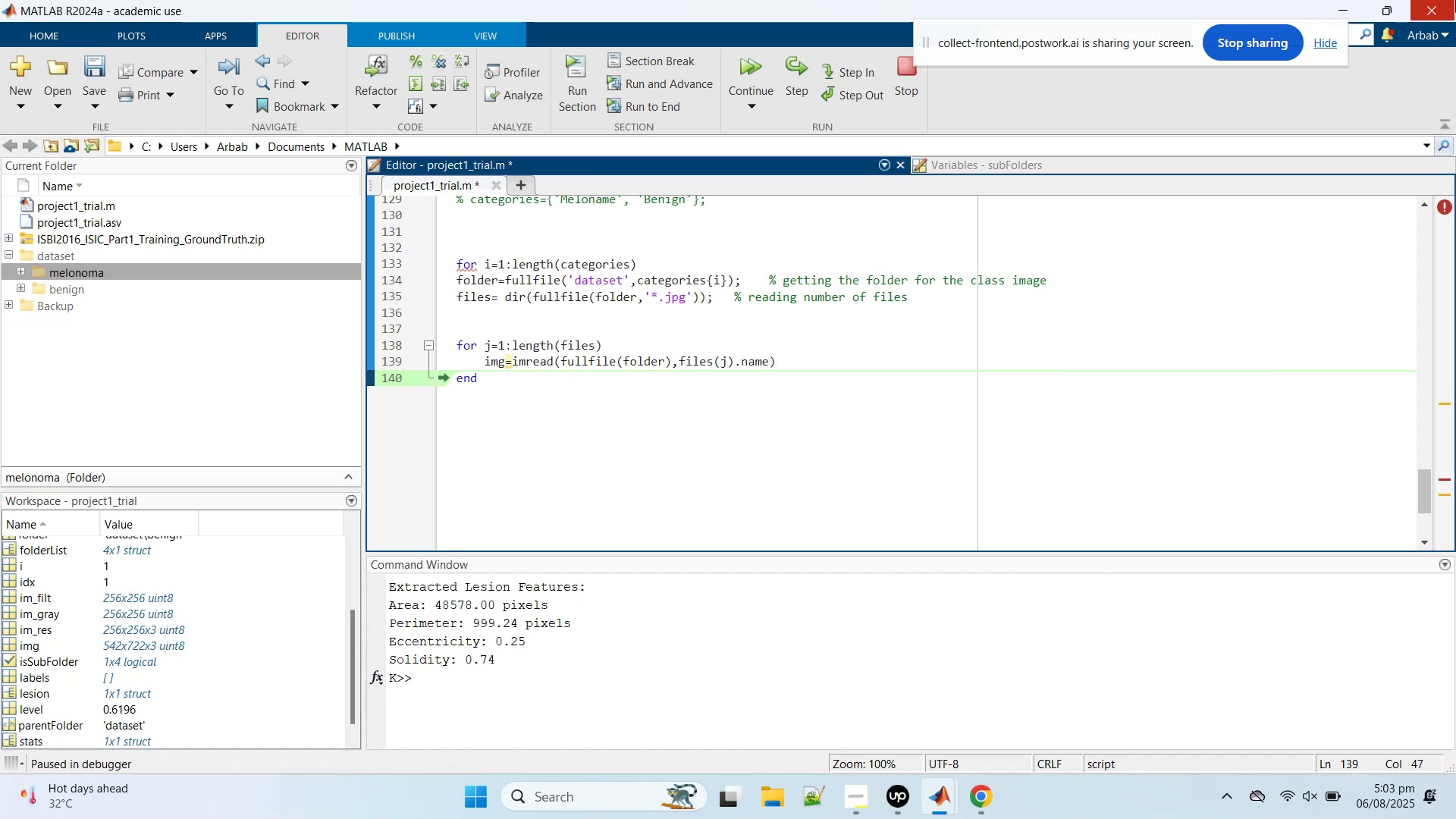 
key(Shift+0)
 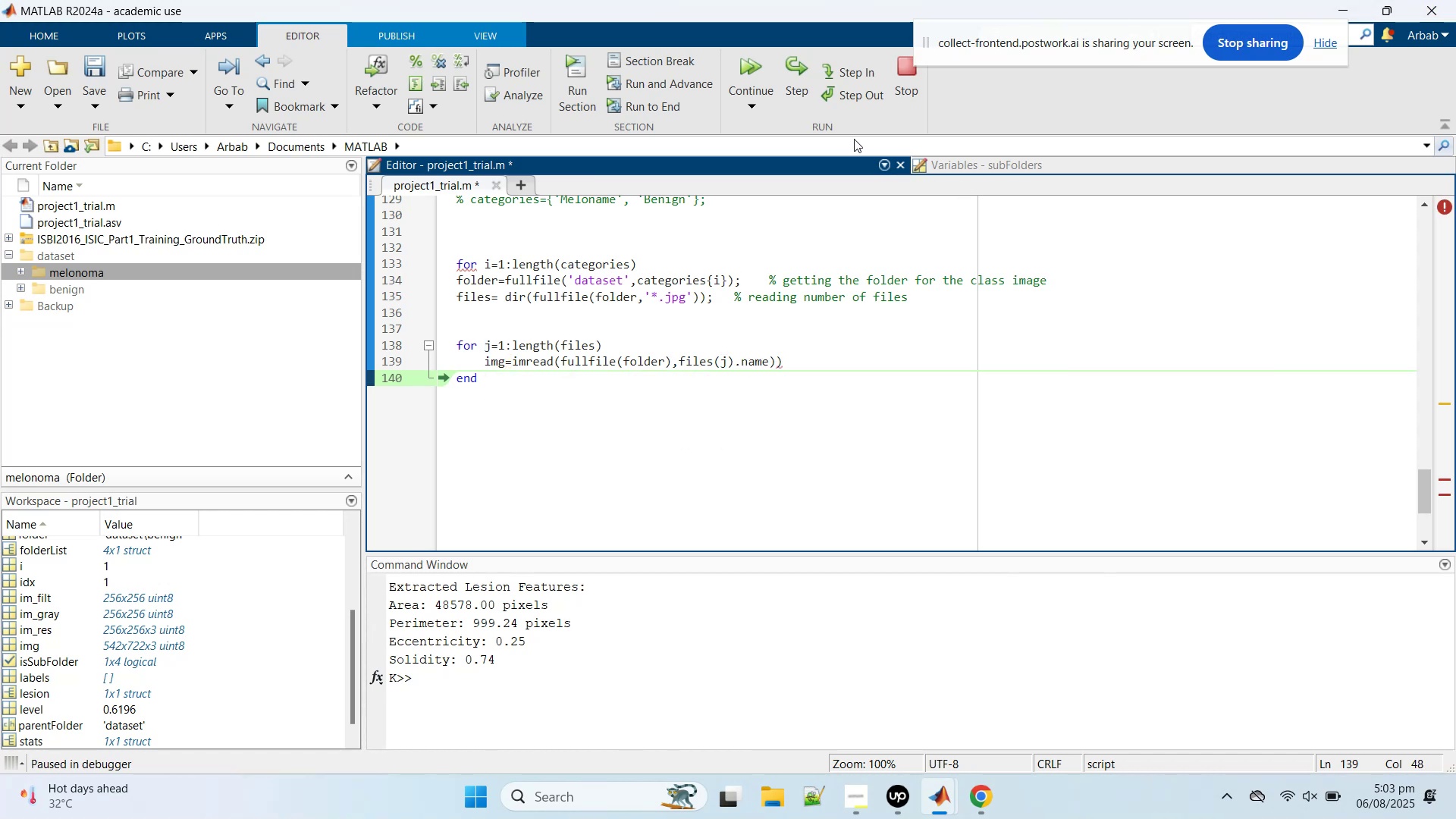 
left_click([906, 64])
 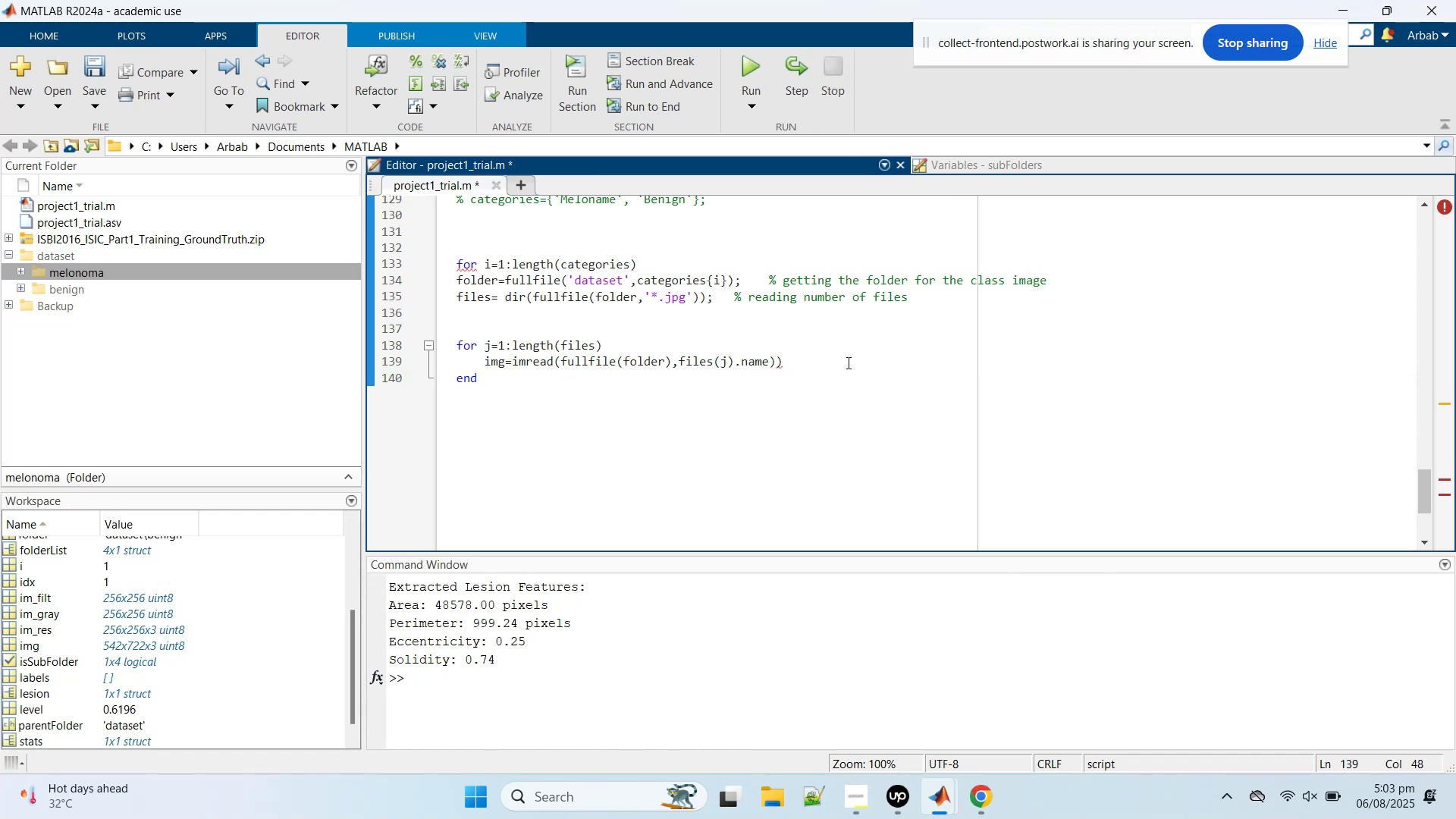 
left_click([835, 362])
 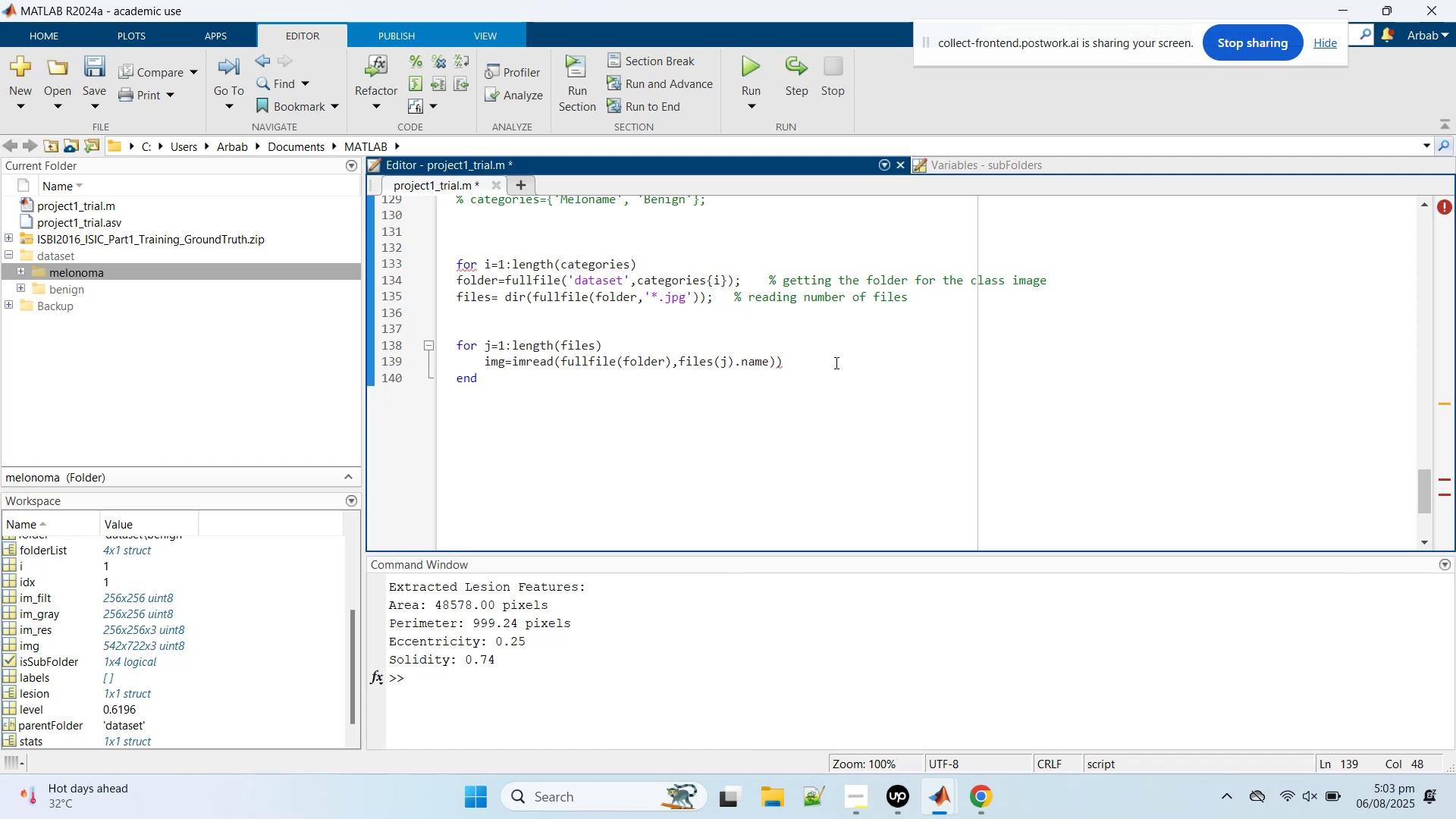 
key(Backslash)
 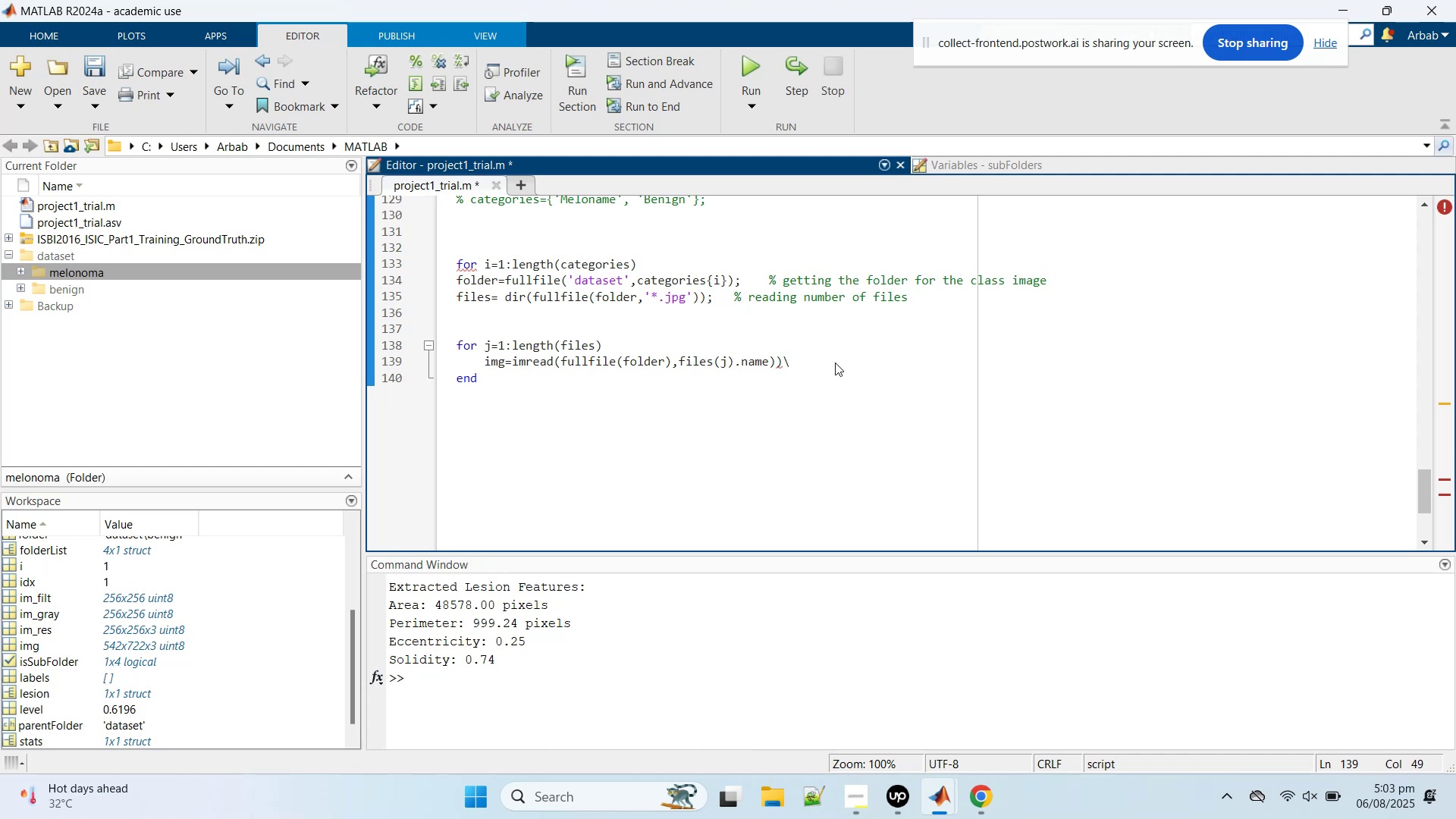 
hold_key(key=ArrowLeft, duration=1.1)
 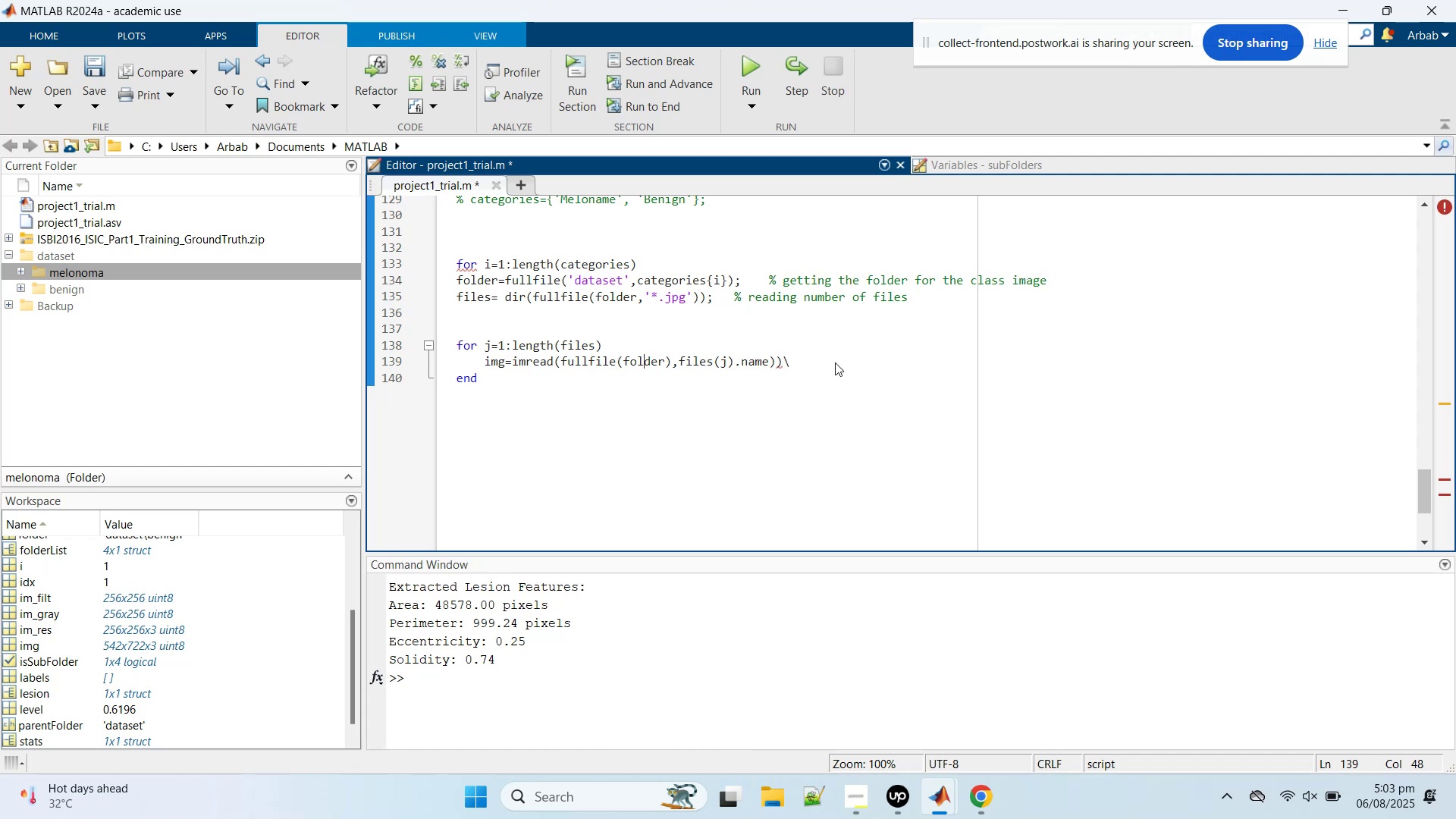 
key(ArrowLeft)
 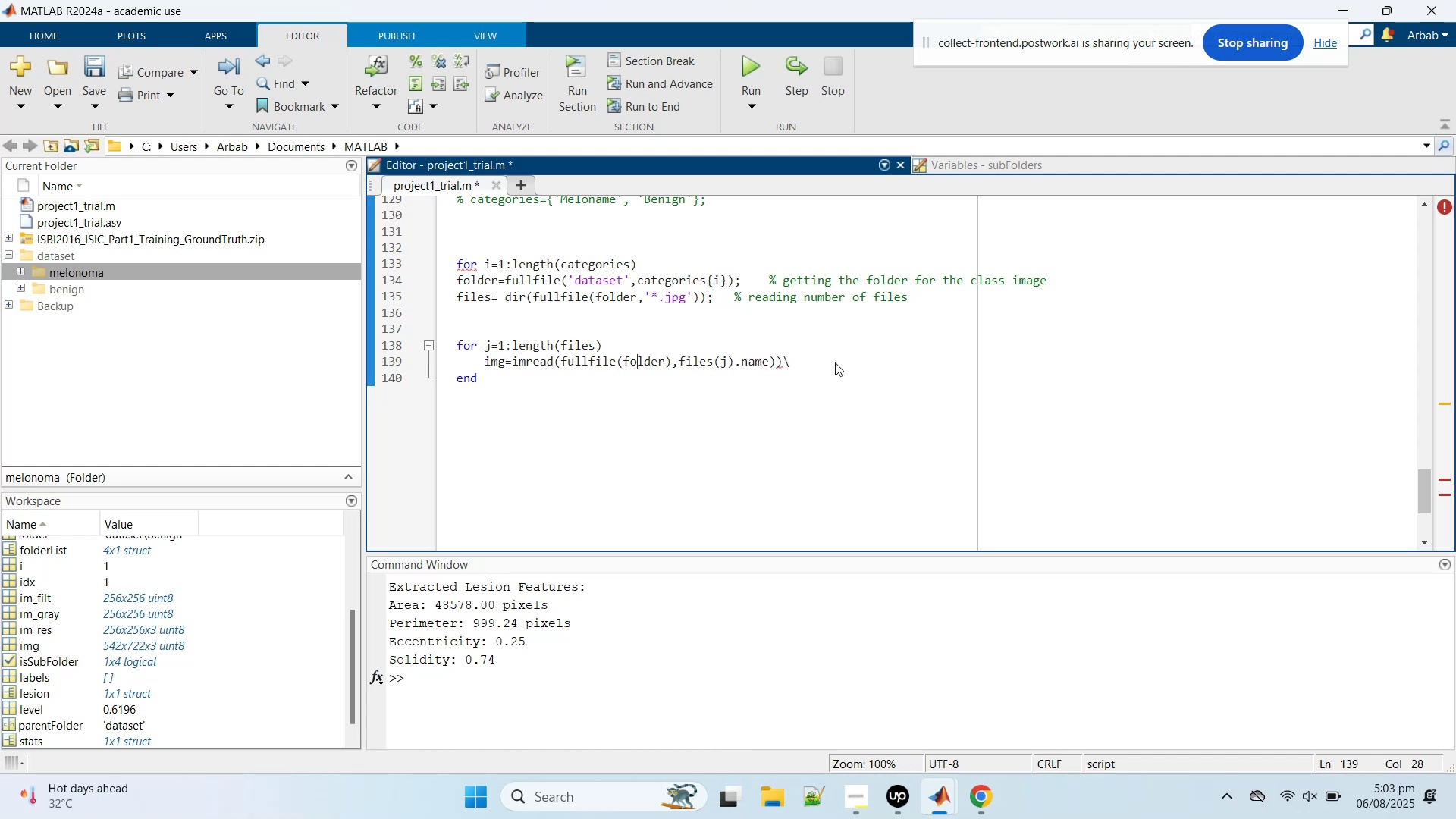 
key(ArrowLeft)
 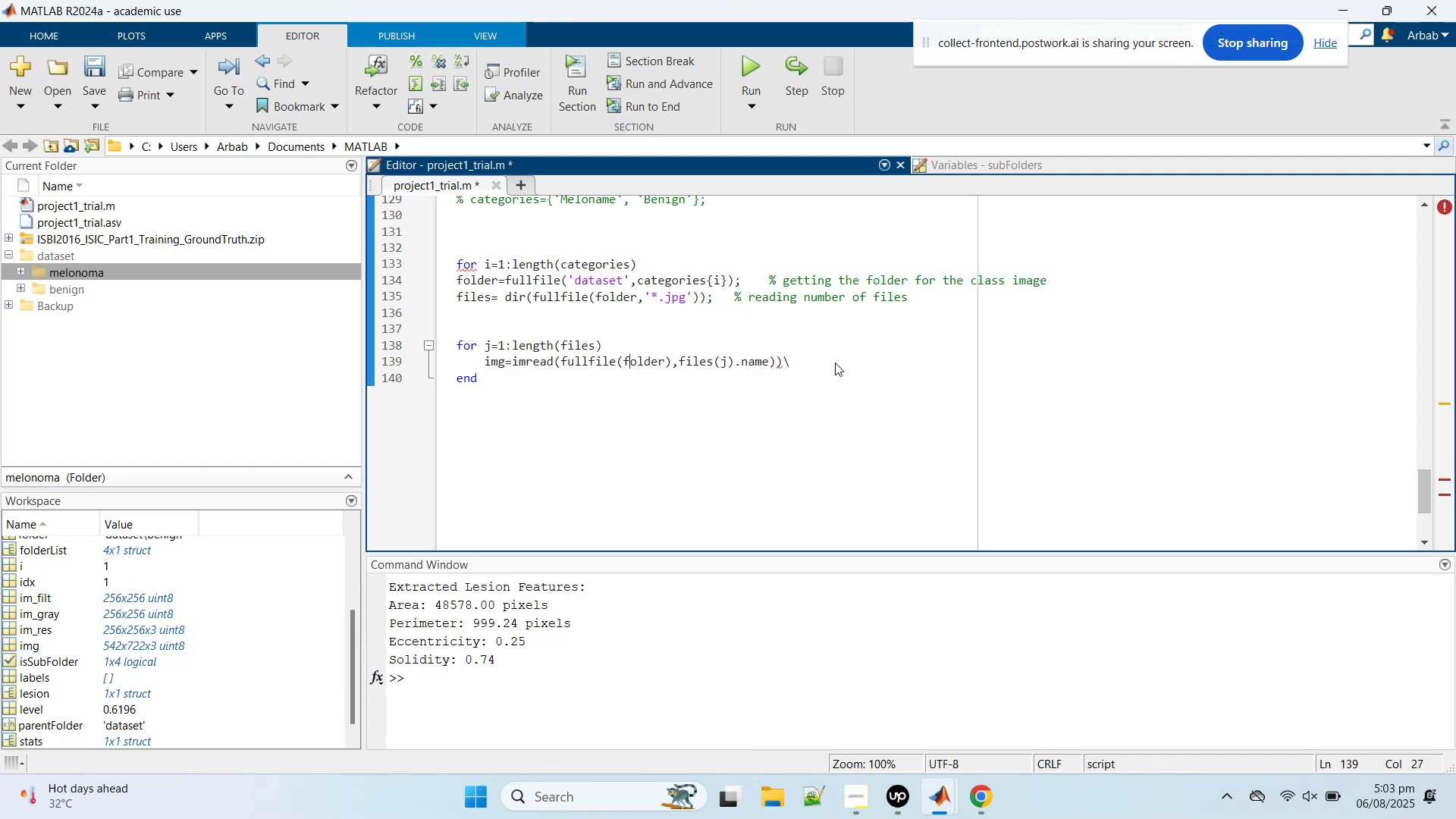 
key(ArrowLeft)
 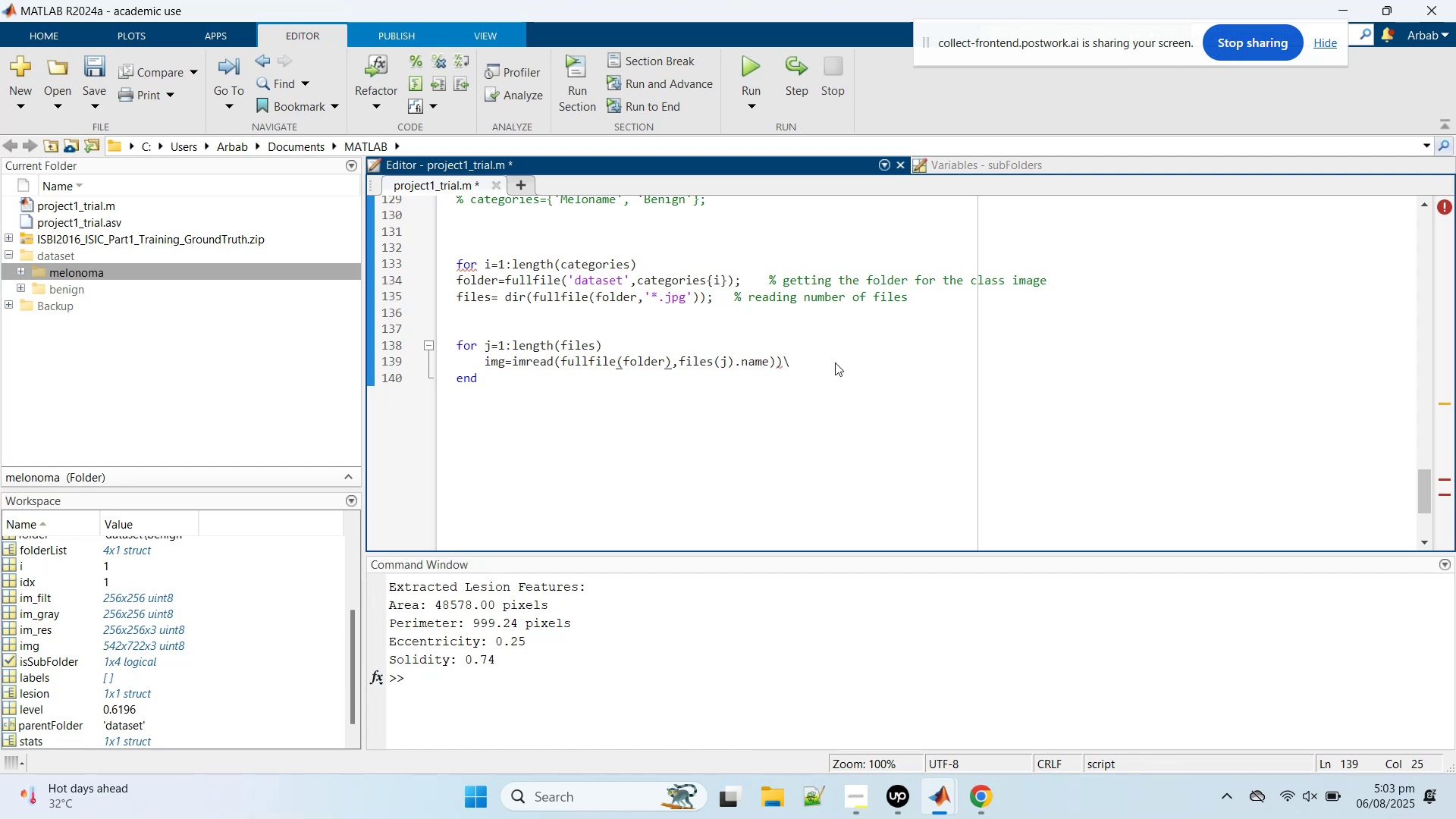 
key(ArrowLeft)
 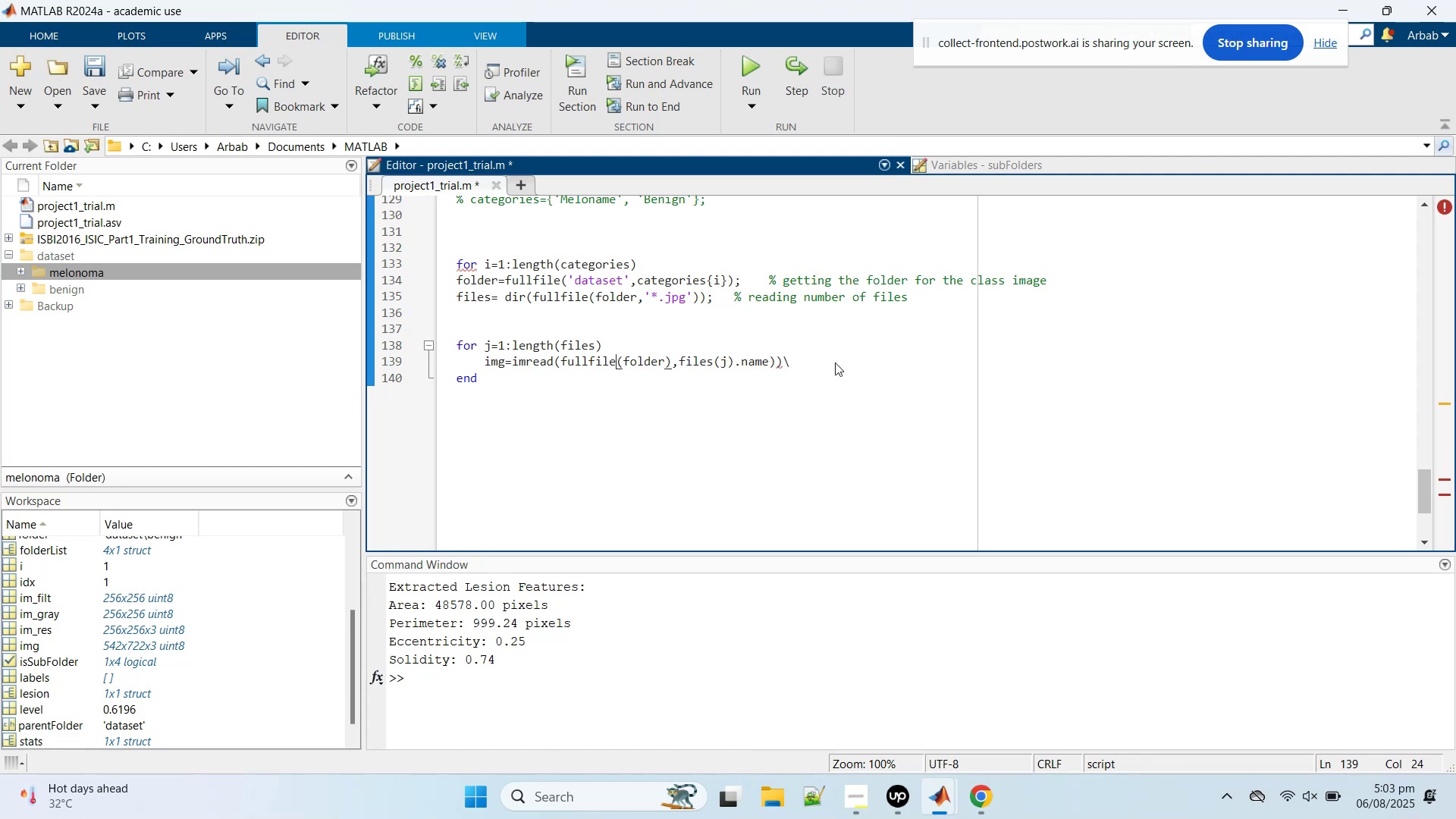 
key(Shift+9)
 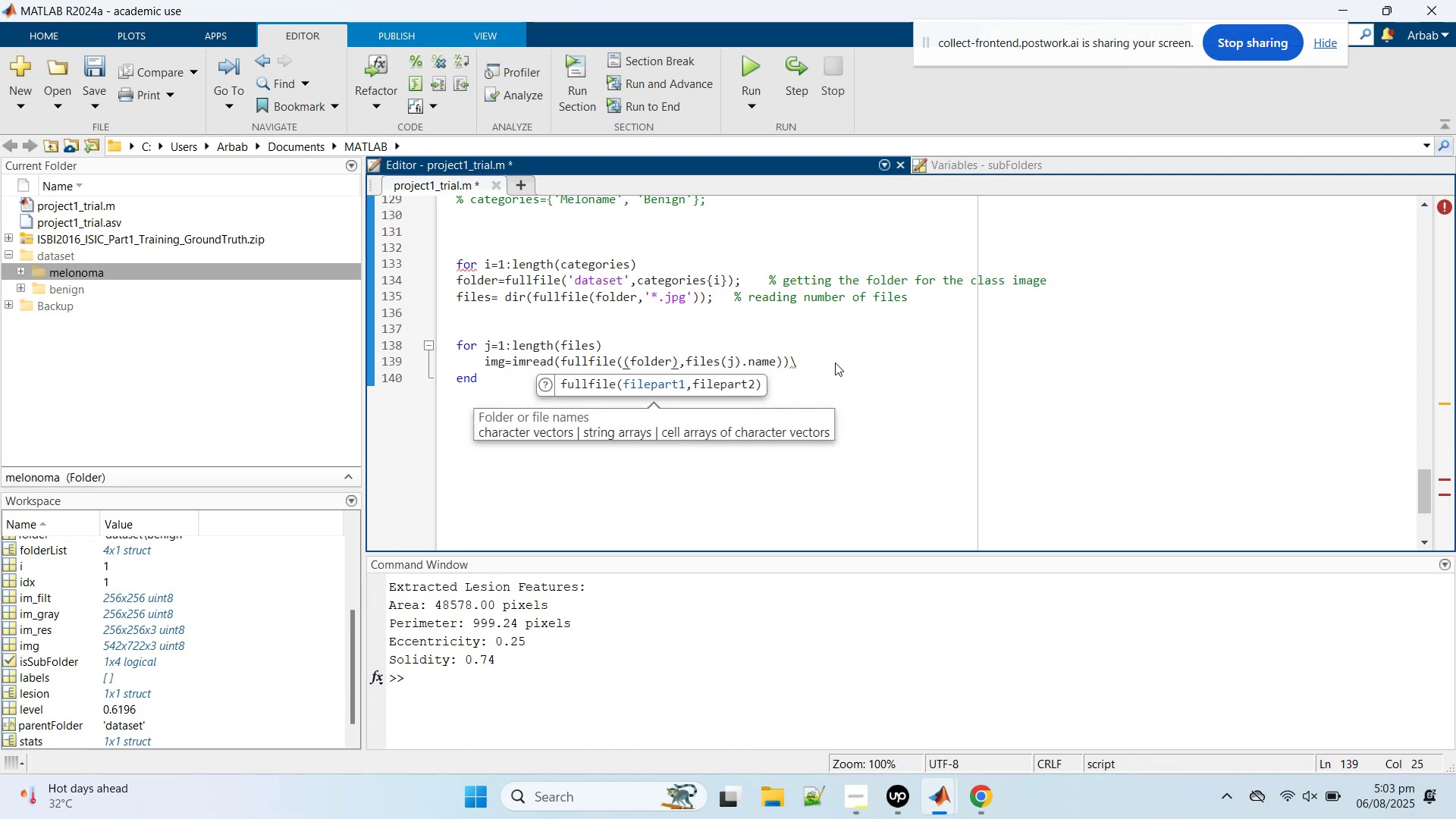 
key(ArrowRight)
 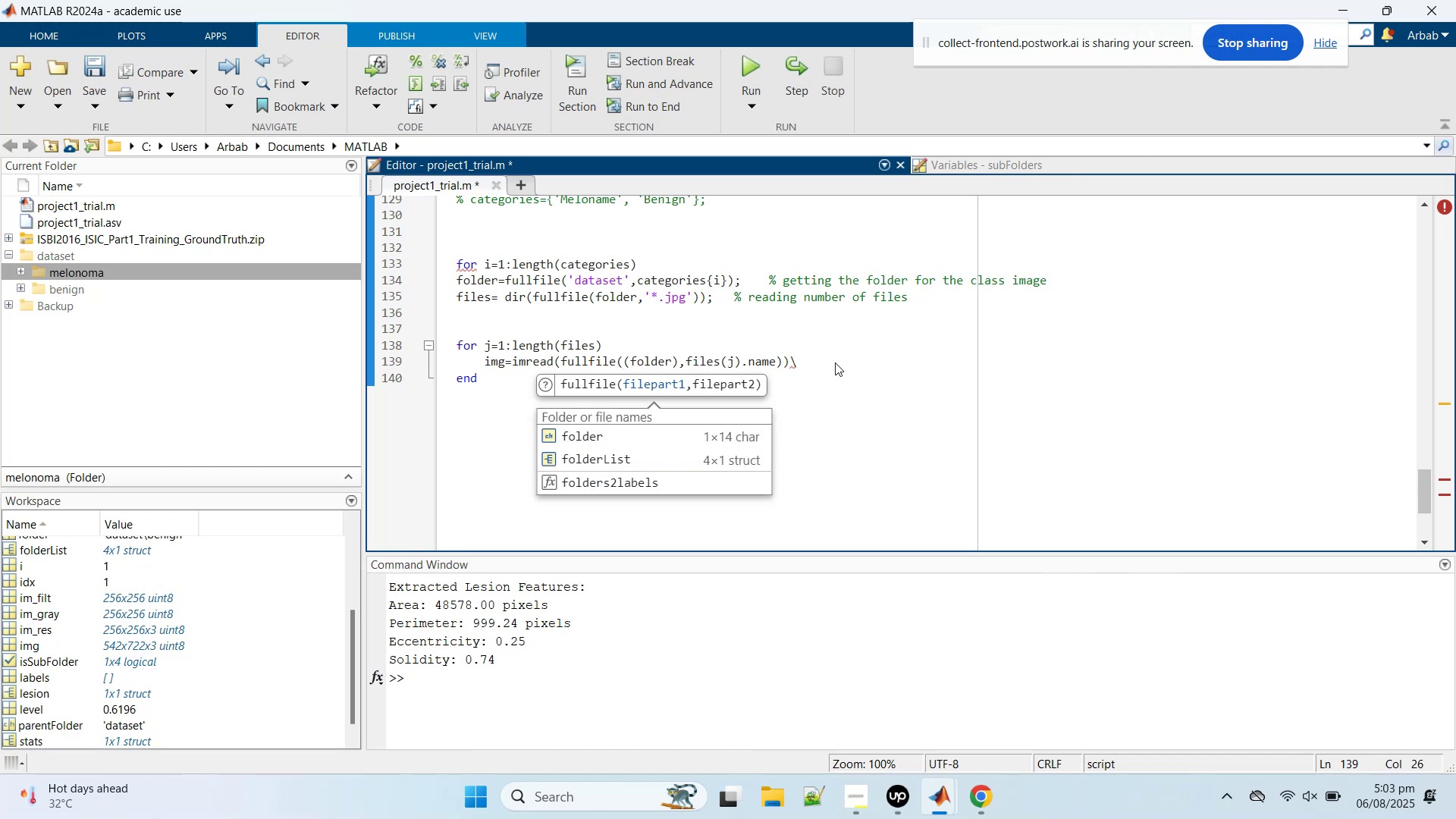 
key(Backspace)
 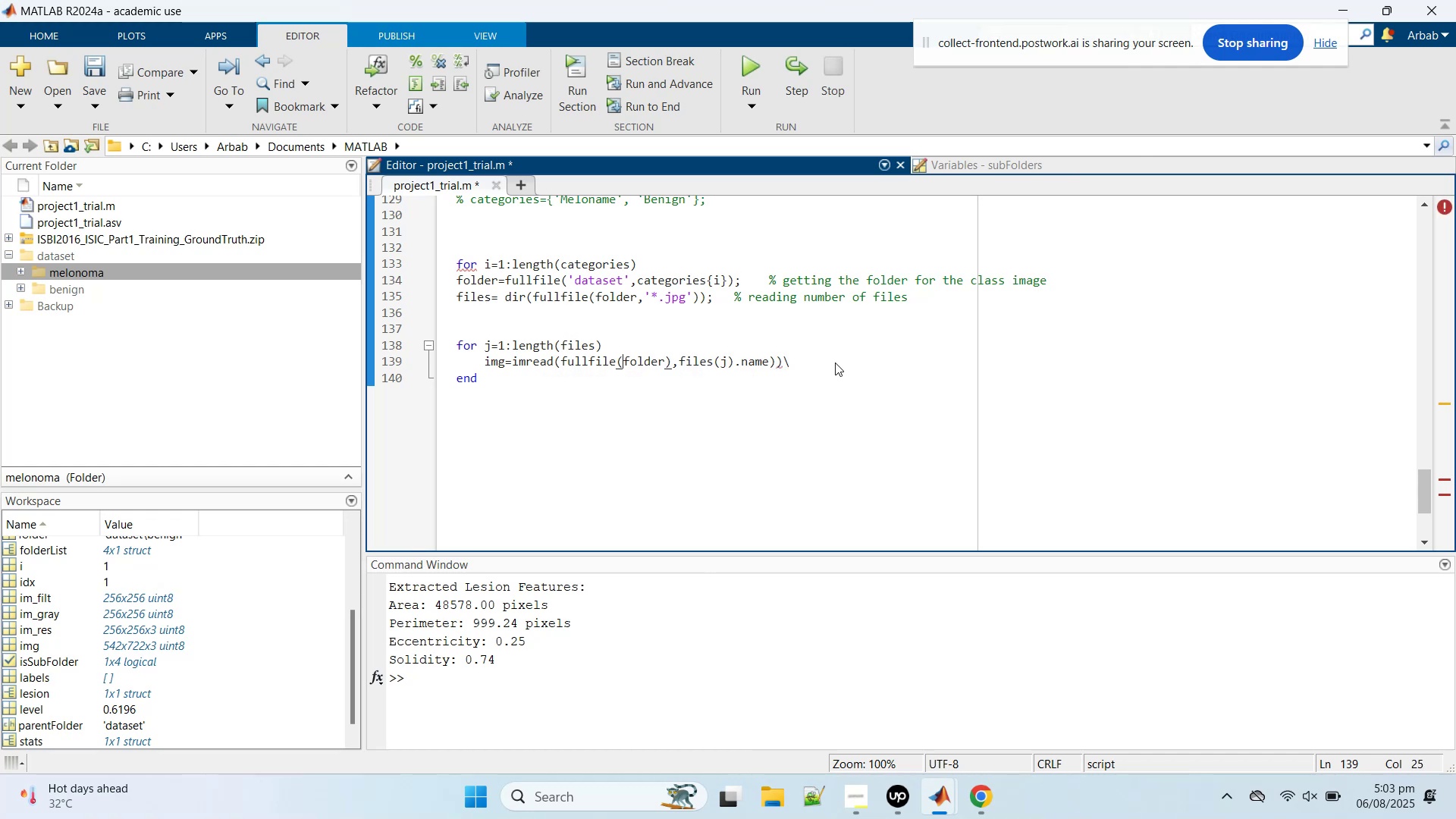 
hold_key(key=ArrowRight, duration=0.62)
 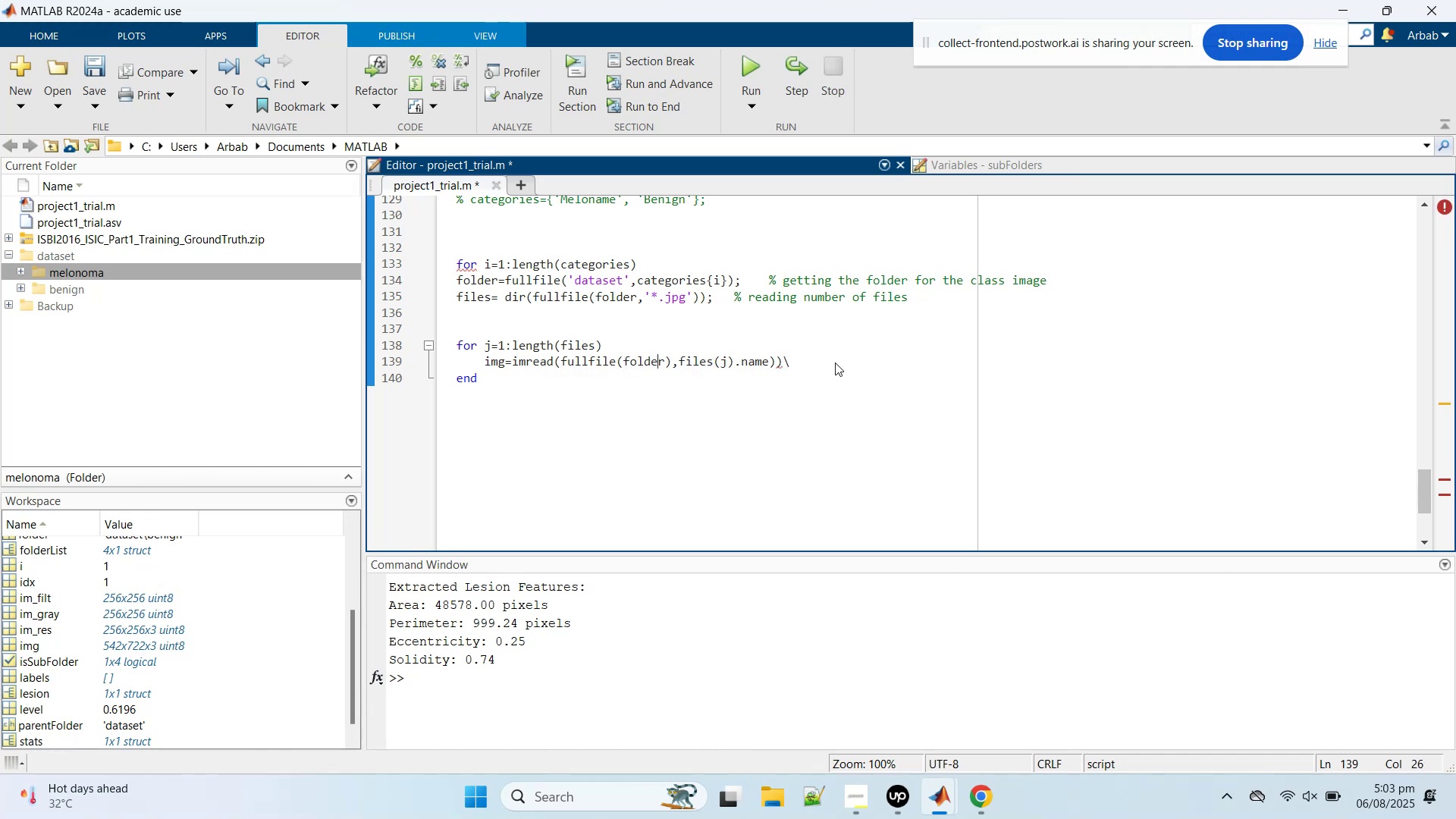 
key(ArrowRight)
 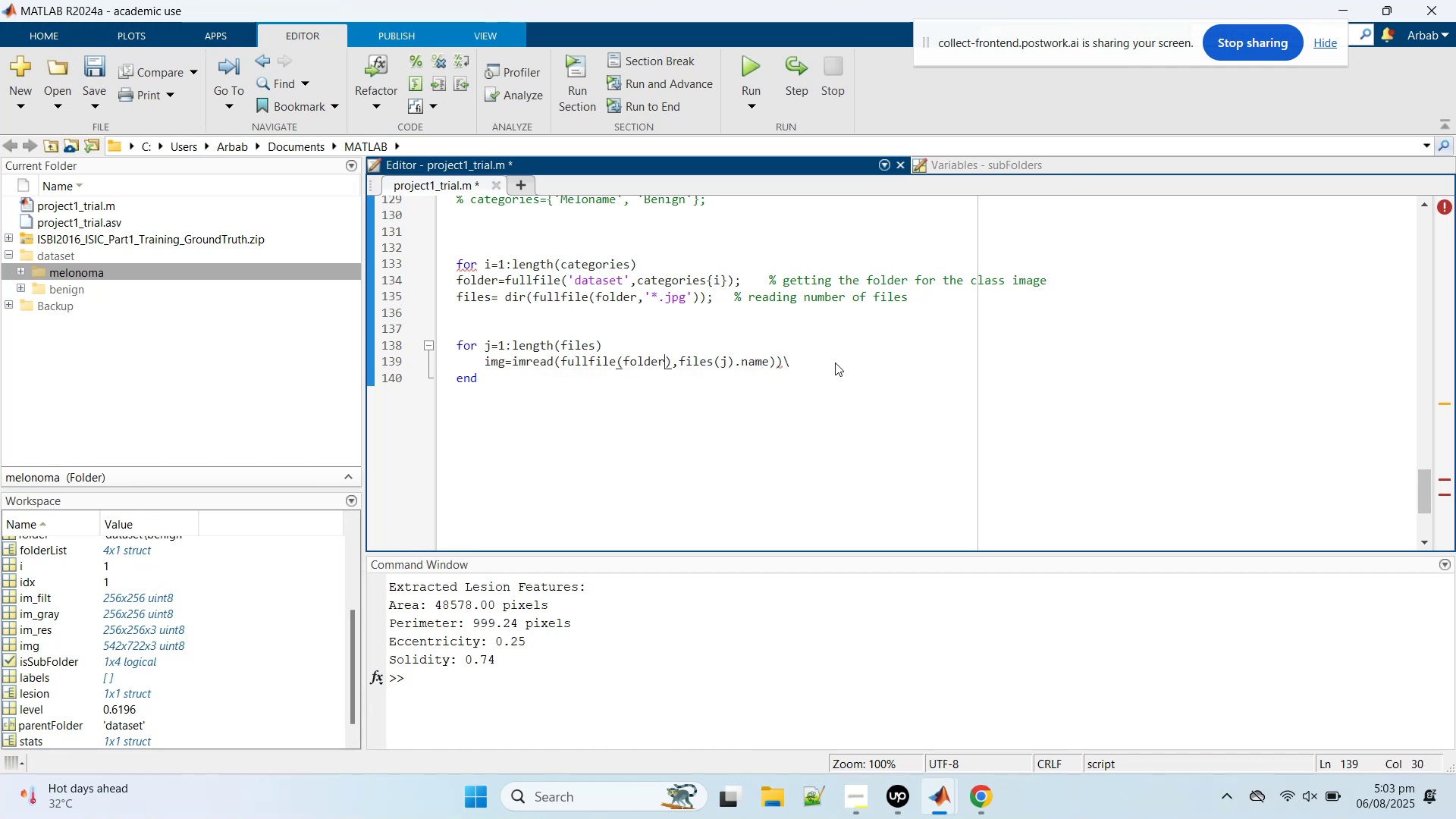 
key(ArrowRight)
 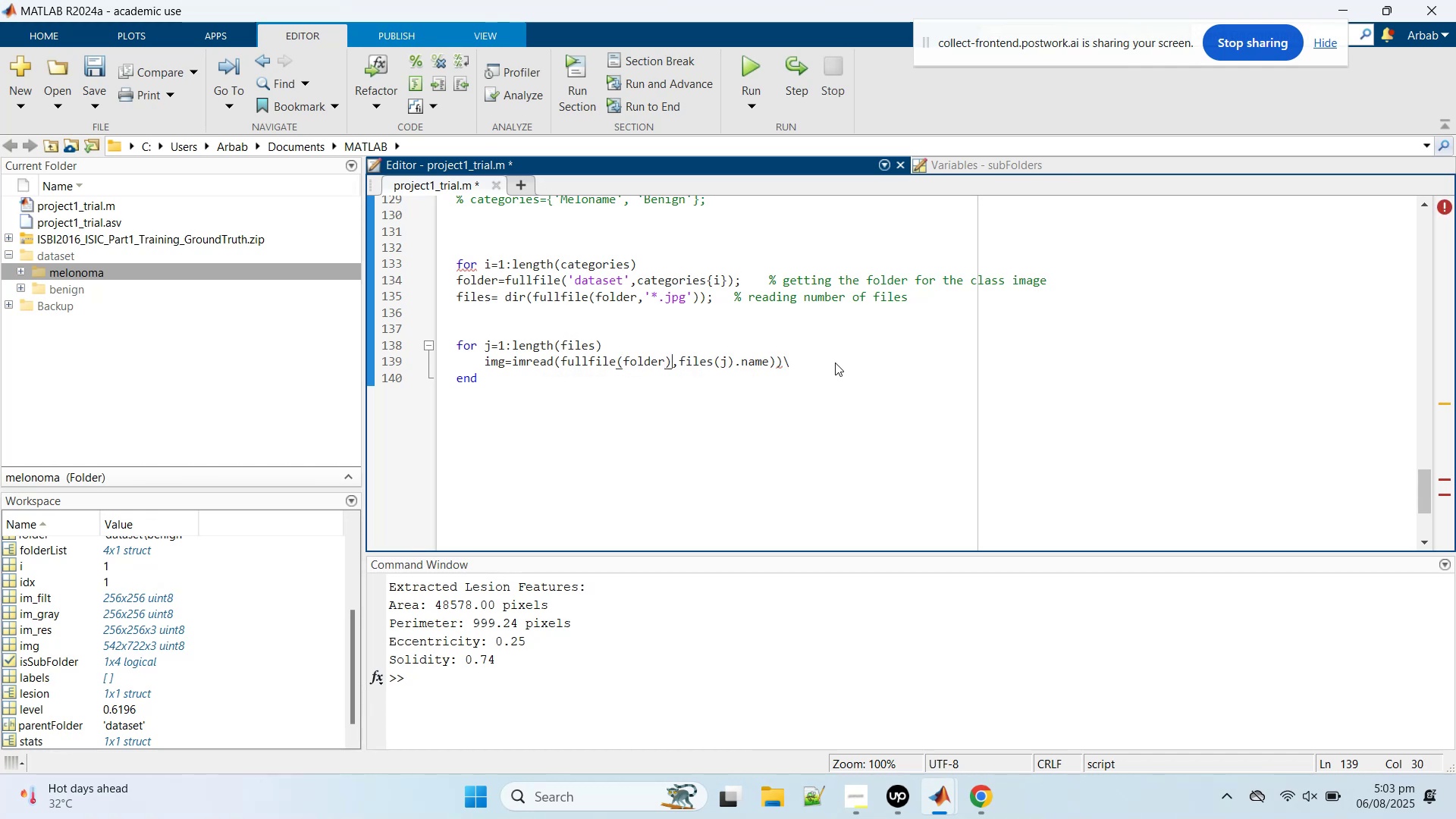 
key(Backspace)
 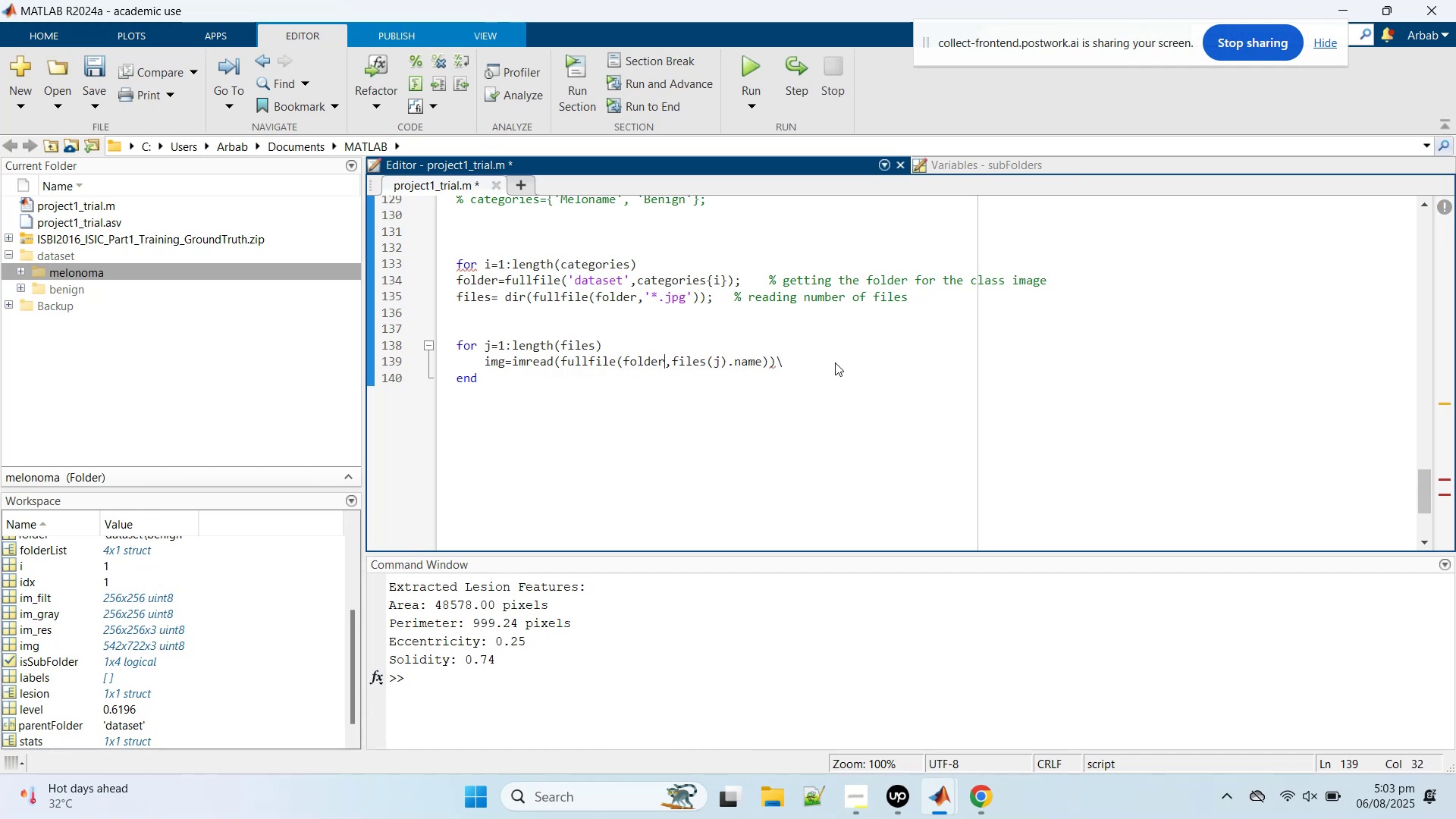 
hold_key(key=ArrowRight, duration=0.99)
 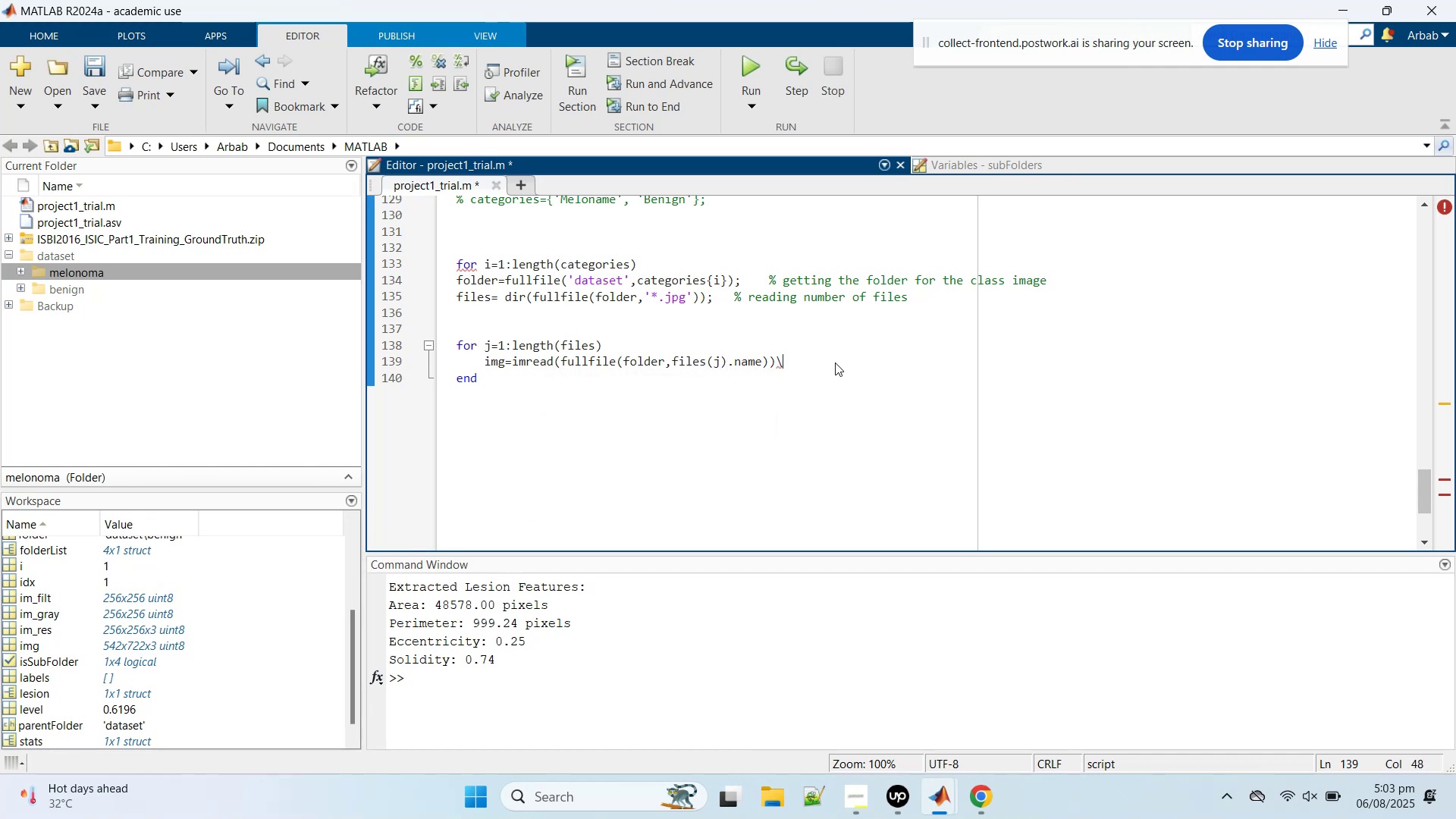 
key(Backslash)
 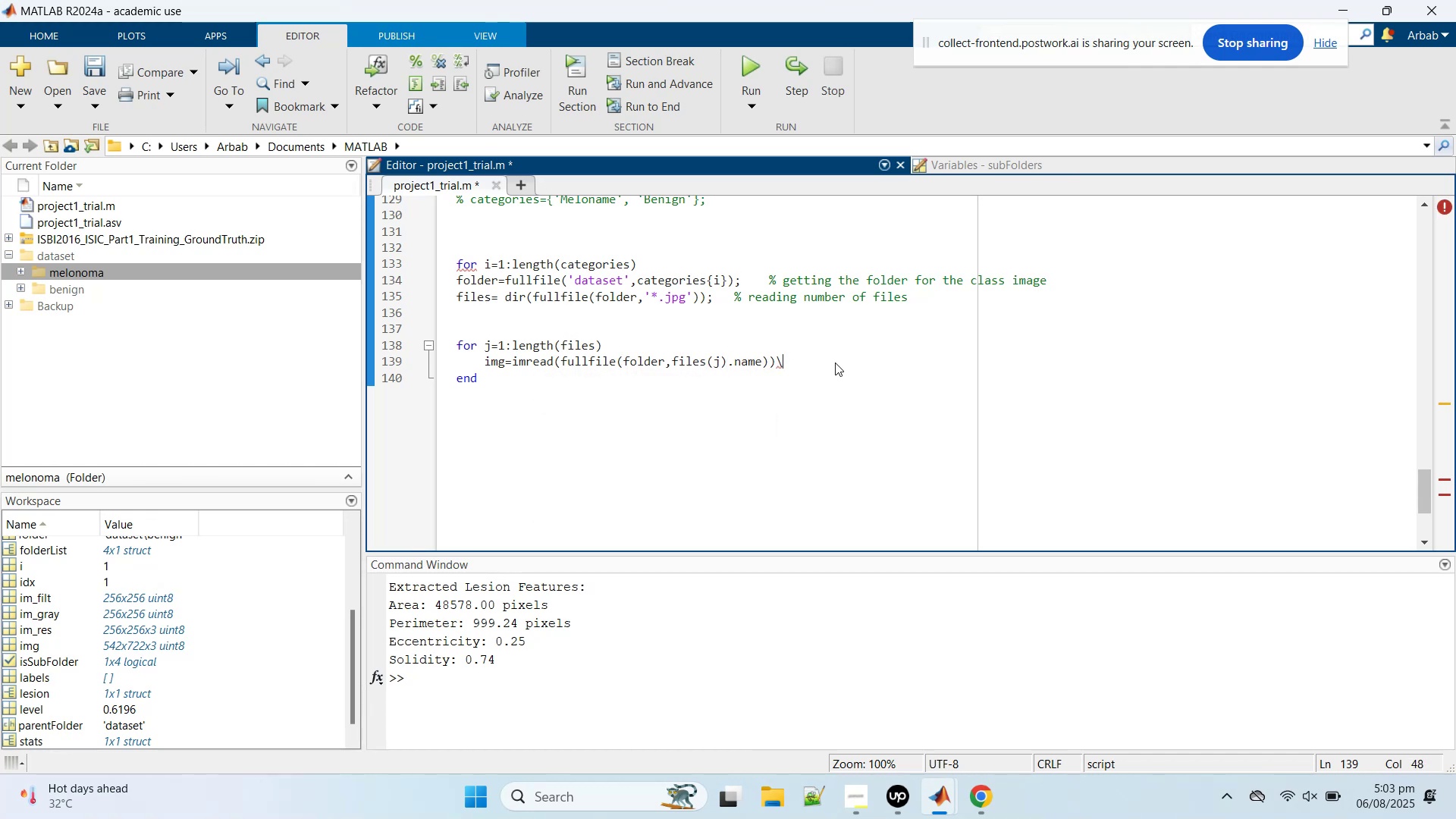 
key(Backspace)
 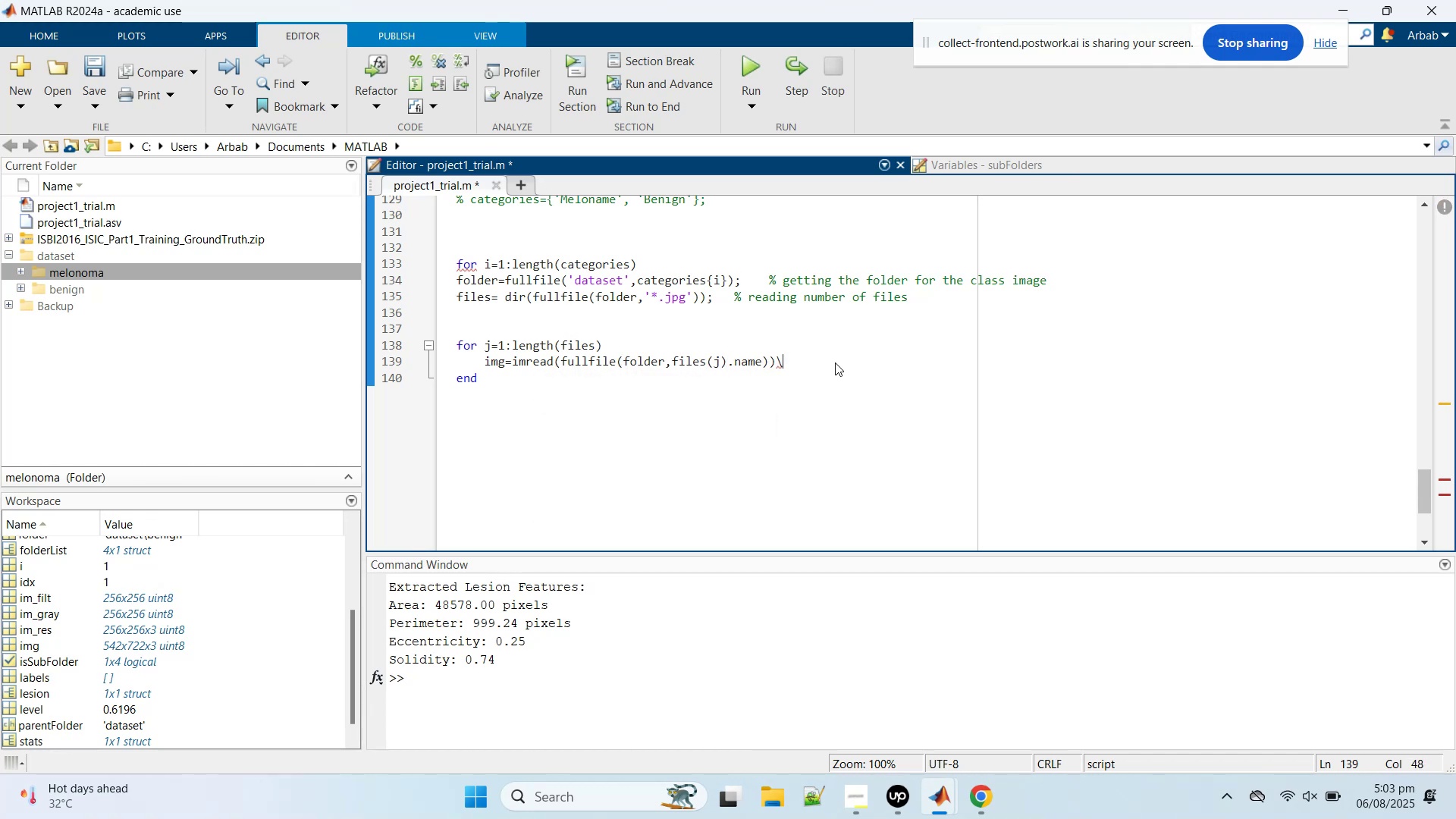 
key(Backspace)
 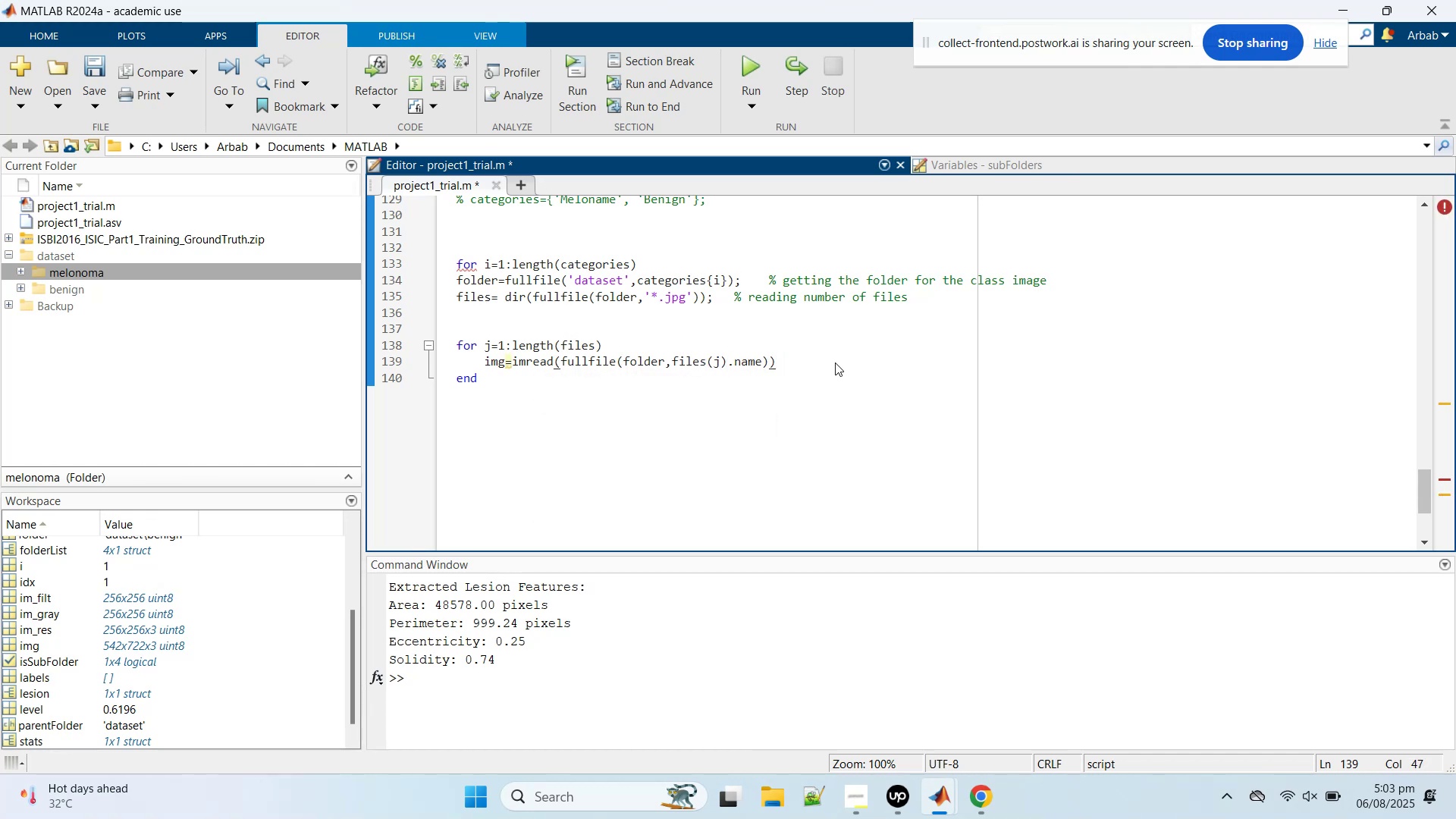 
key(Semicolon)
 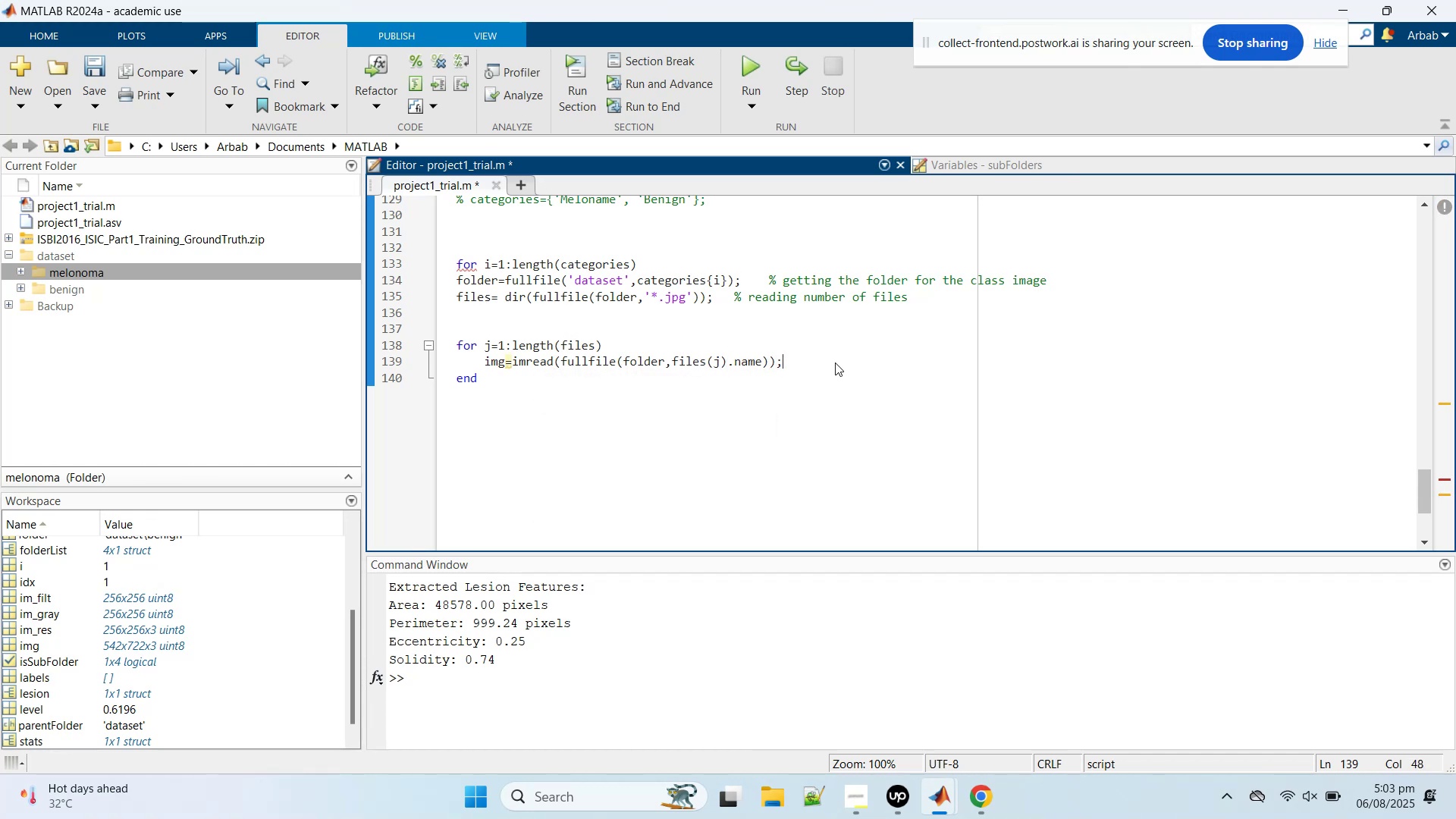 
key(Enter)
 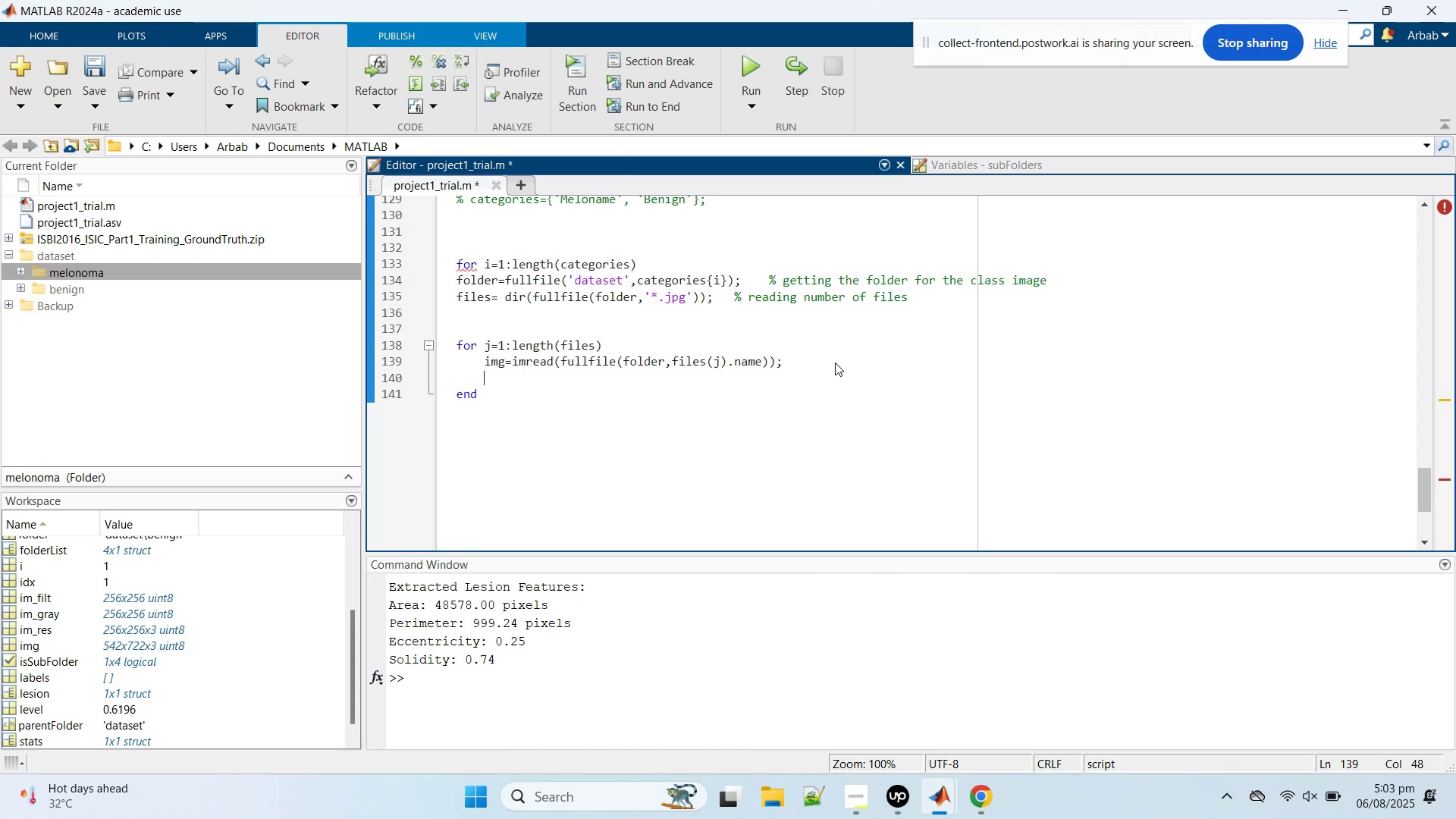 
key(I)
 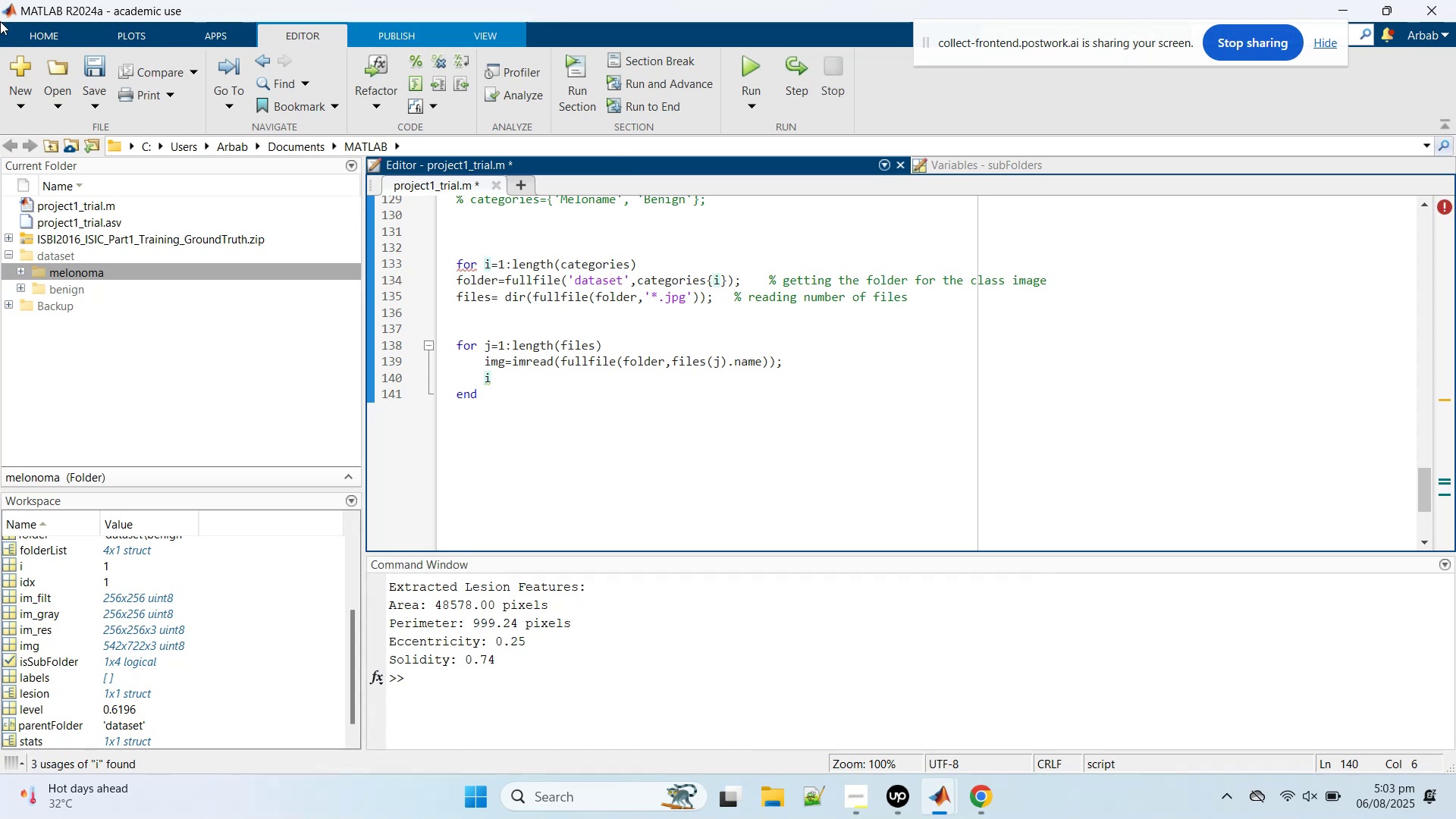 
scroll: coordinate [750, 331], scroll_direction: up, amount: 17.0
 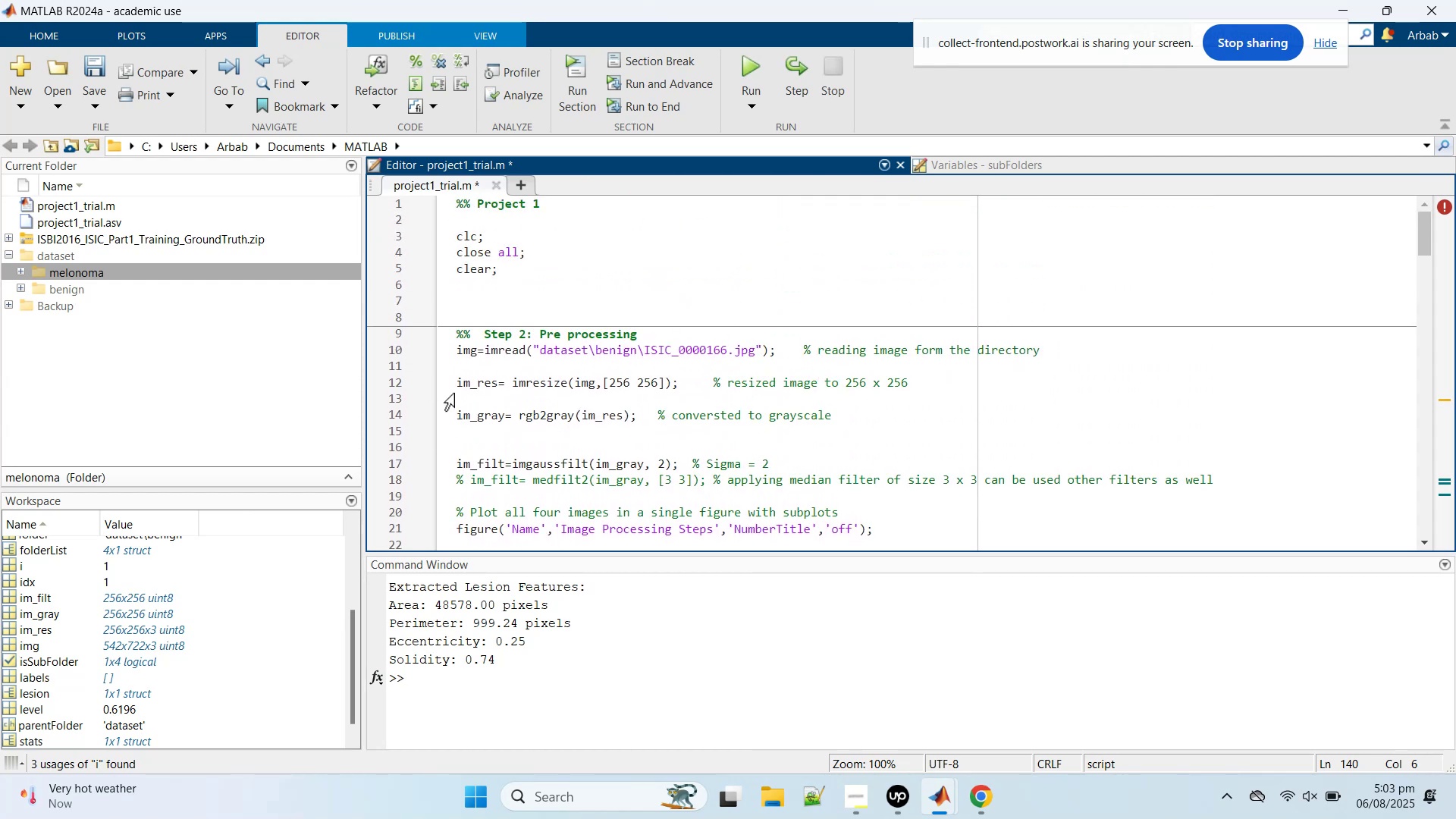 
left_click_drag(start_coordinate=[451, 384], to_coordinate=[809, 369])
 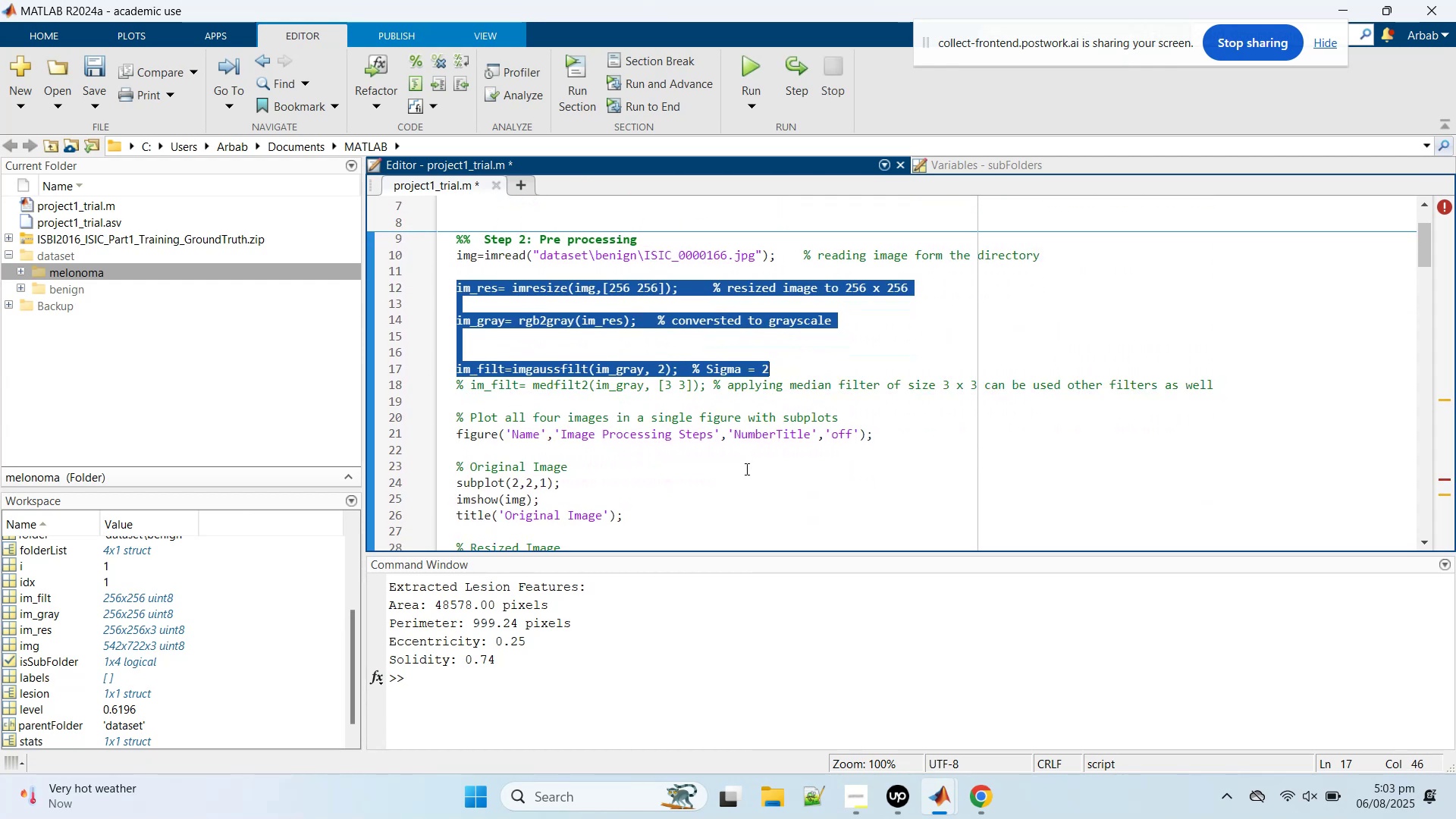 
scroll: coordinate [690, 392], scroll_direction: down, amount: 1.0
 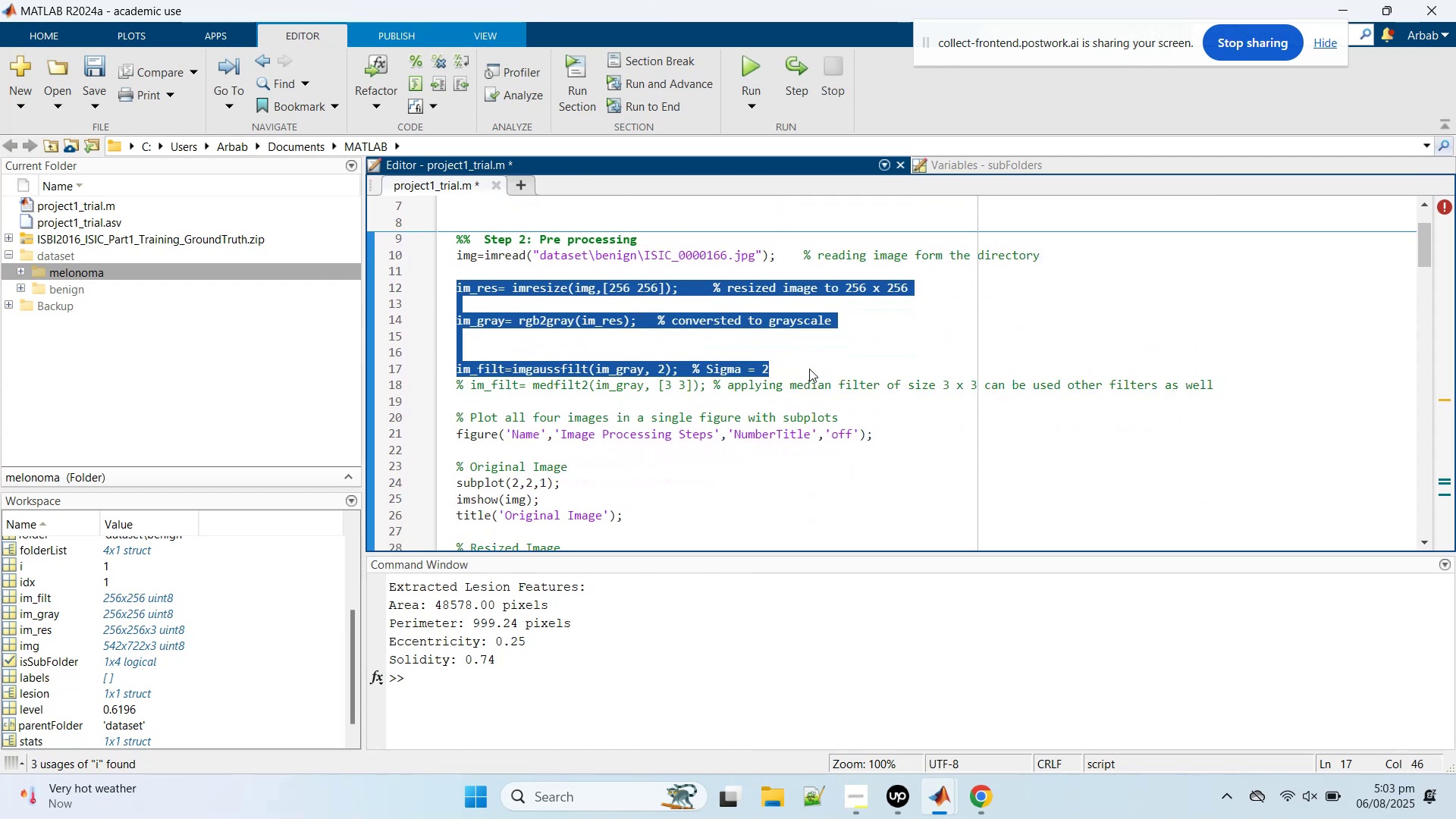 
key(Control+C)
 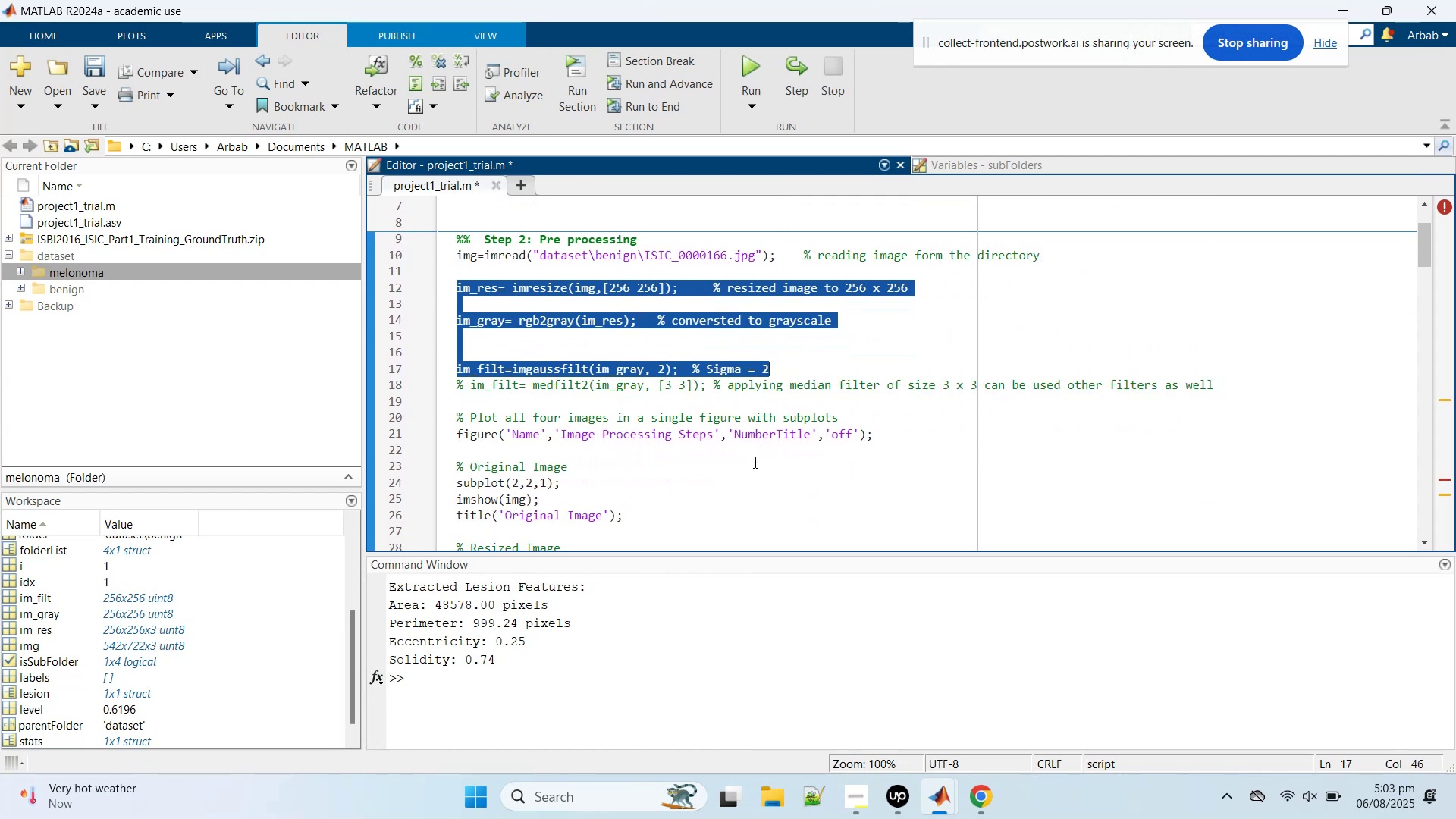 
scroll: coordinate [745, 470], scroll_direction: down, amount: 8.0
 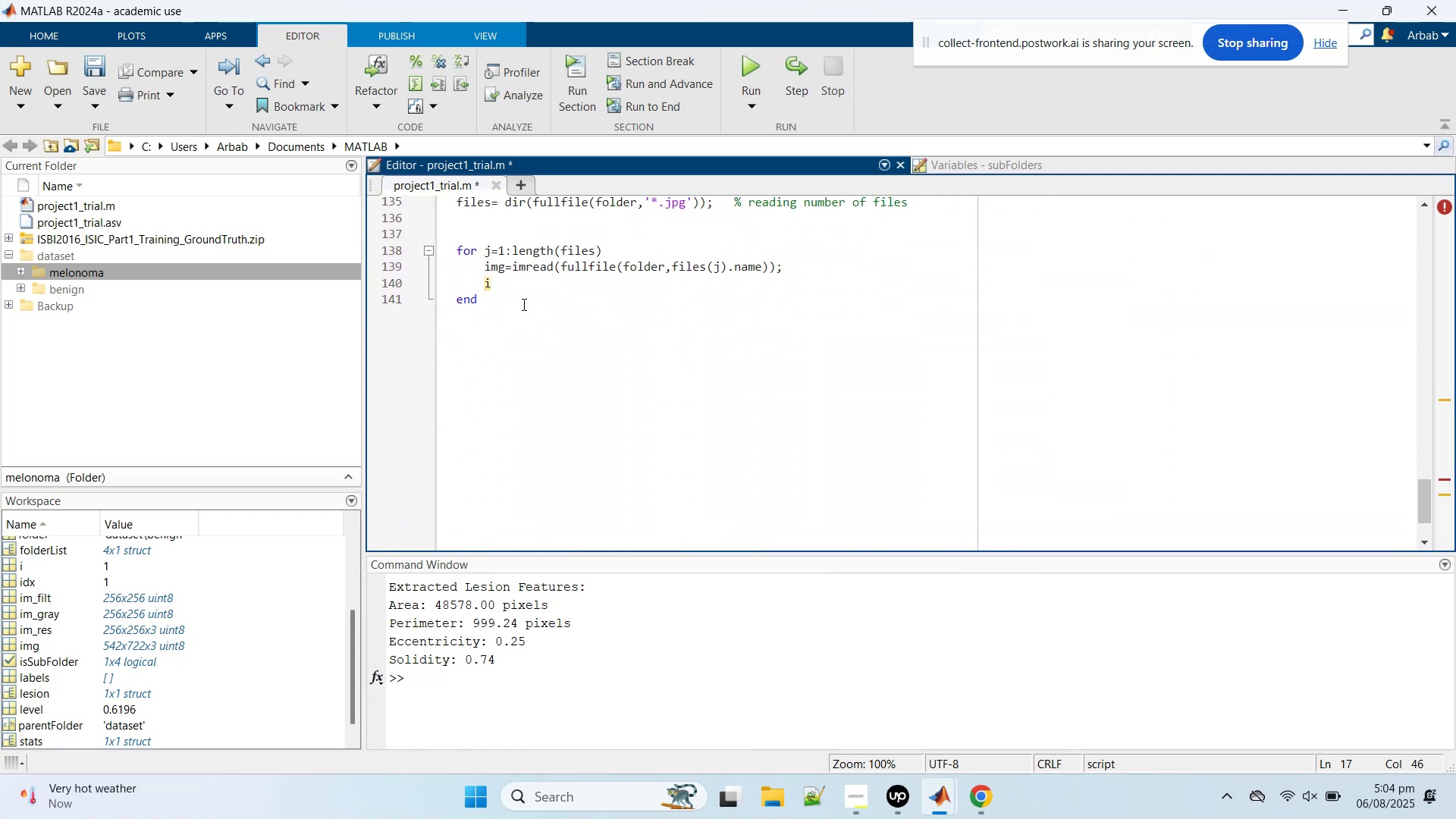 
left_click([510, 279])
 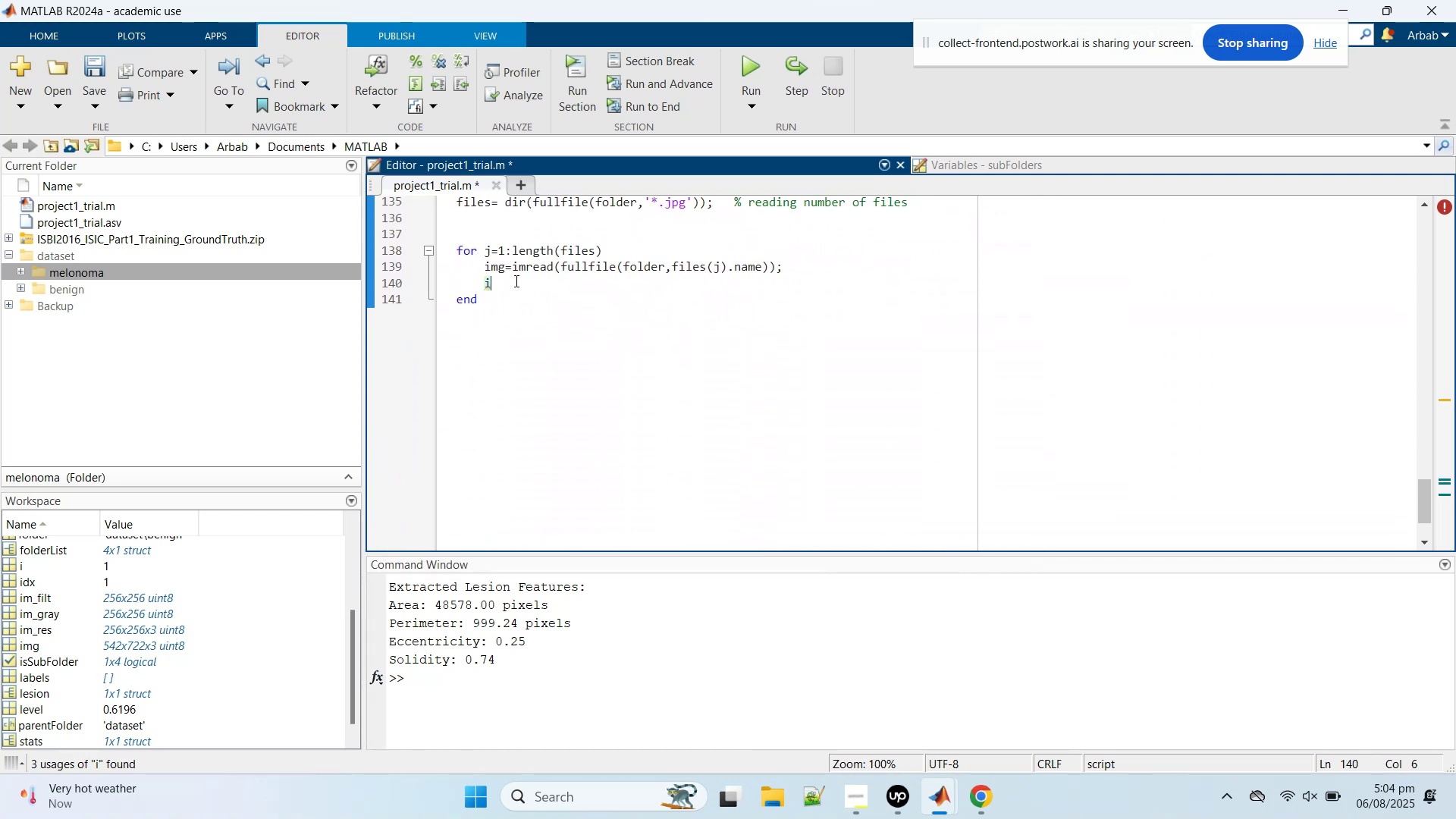 
left_click_drag(start_coordinate=[515, 281], to_coordinate=[479, 284])
 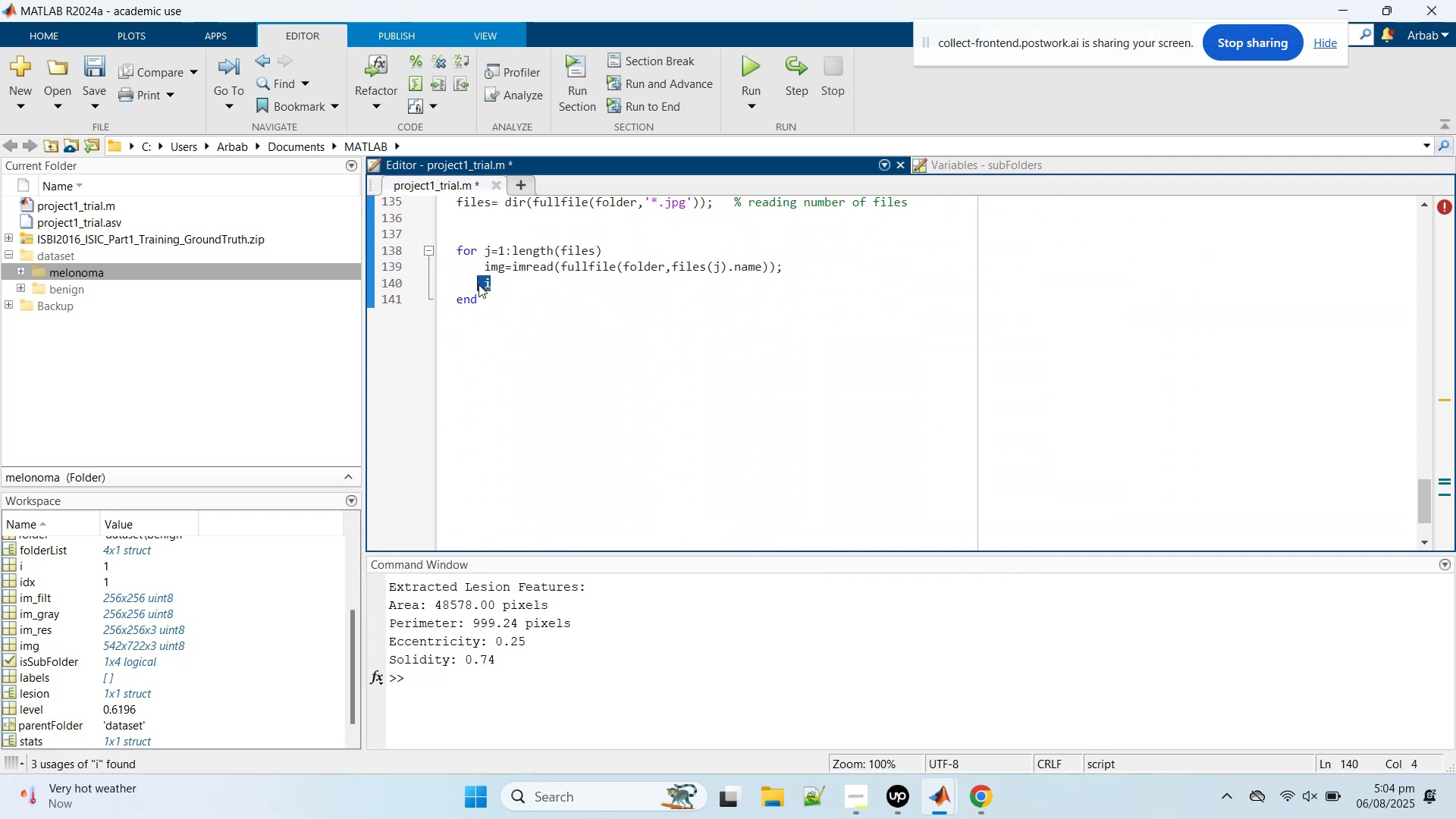 
key(Control+V)
 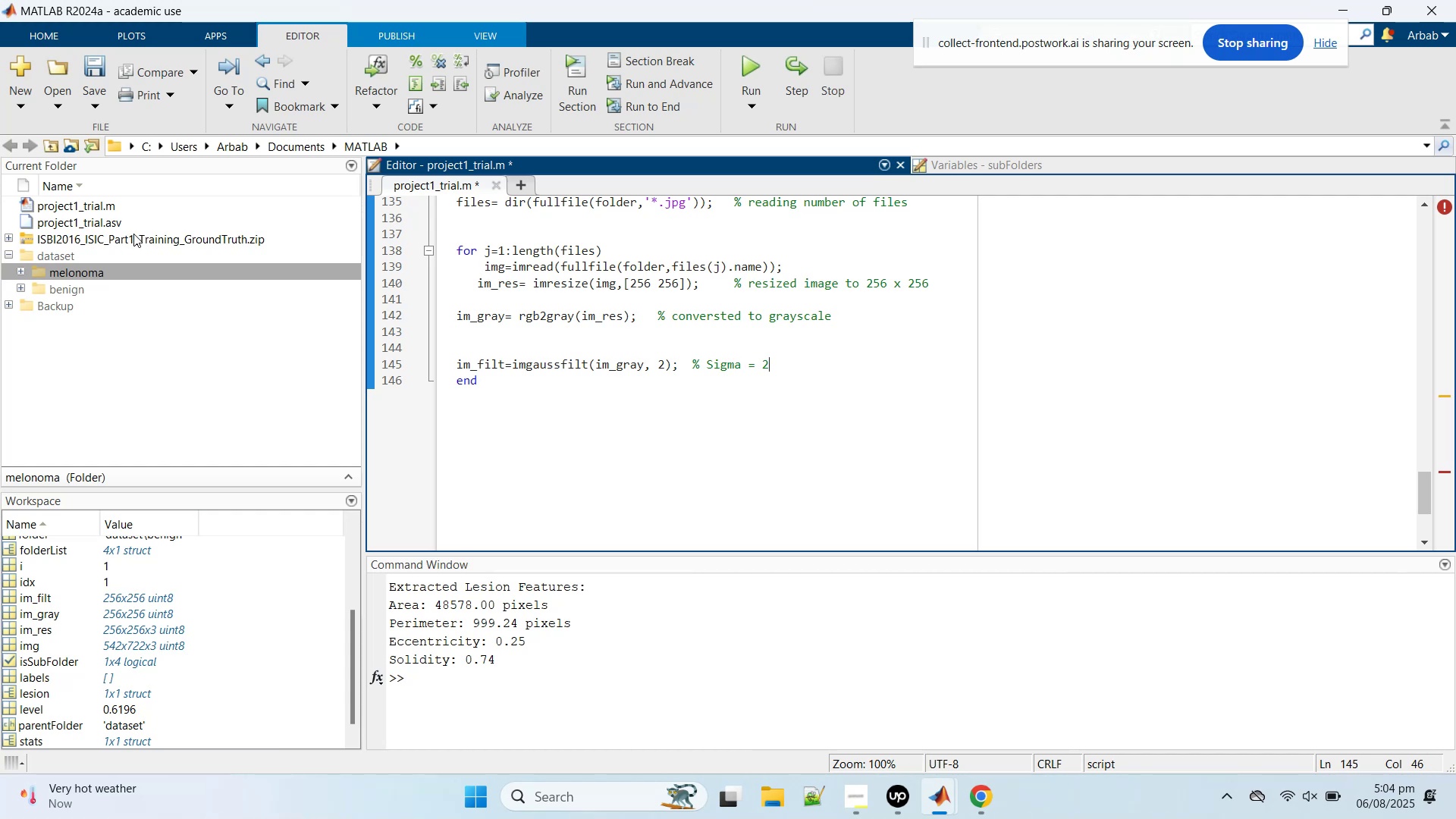 
wait(10.47)
 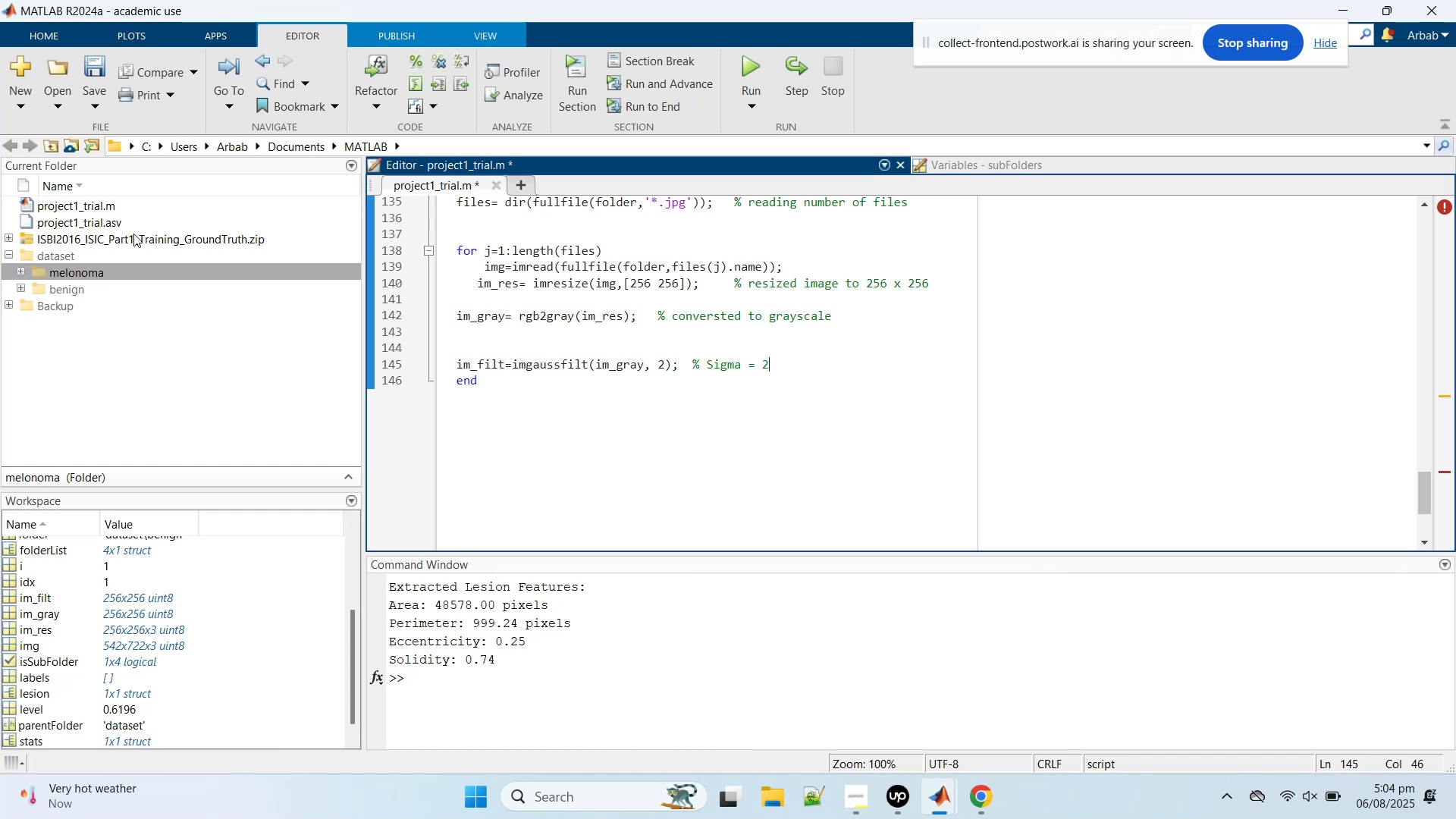 
scroll: coordinate [747, 349], scroll_direction: up, amount: 13.0
 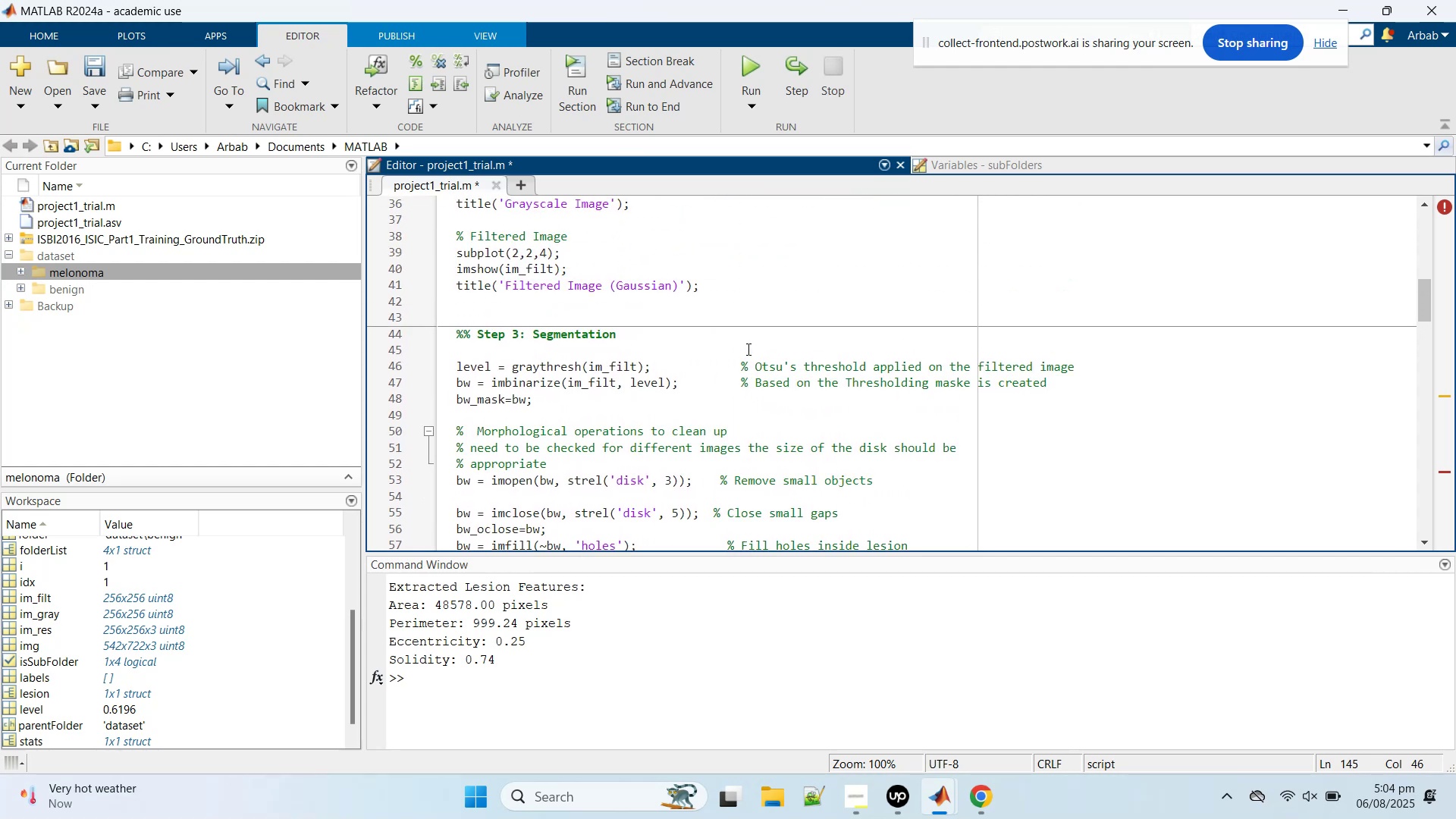 
scroll: coordinate [745, 356], scroll_direction: down, amount: 1.0
 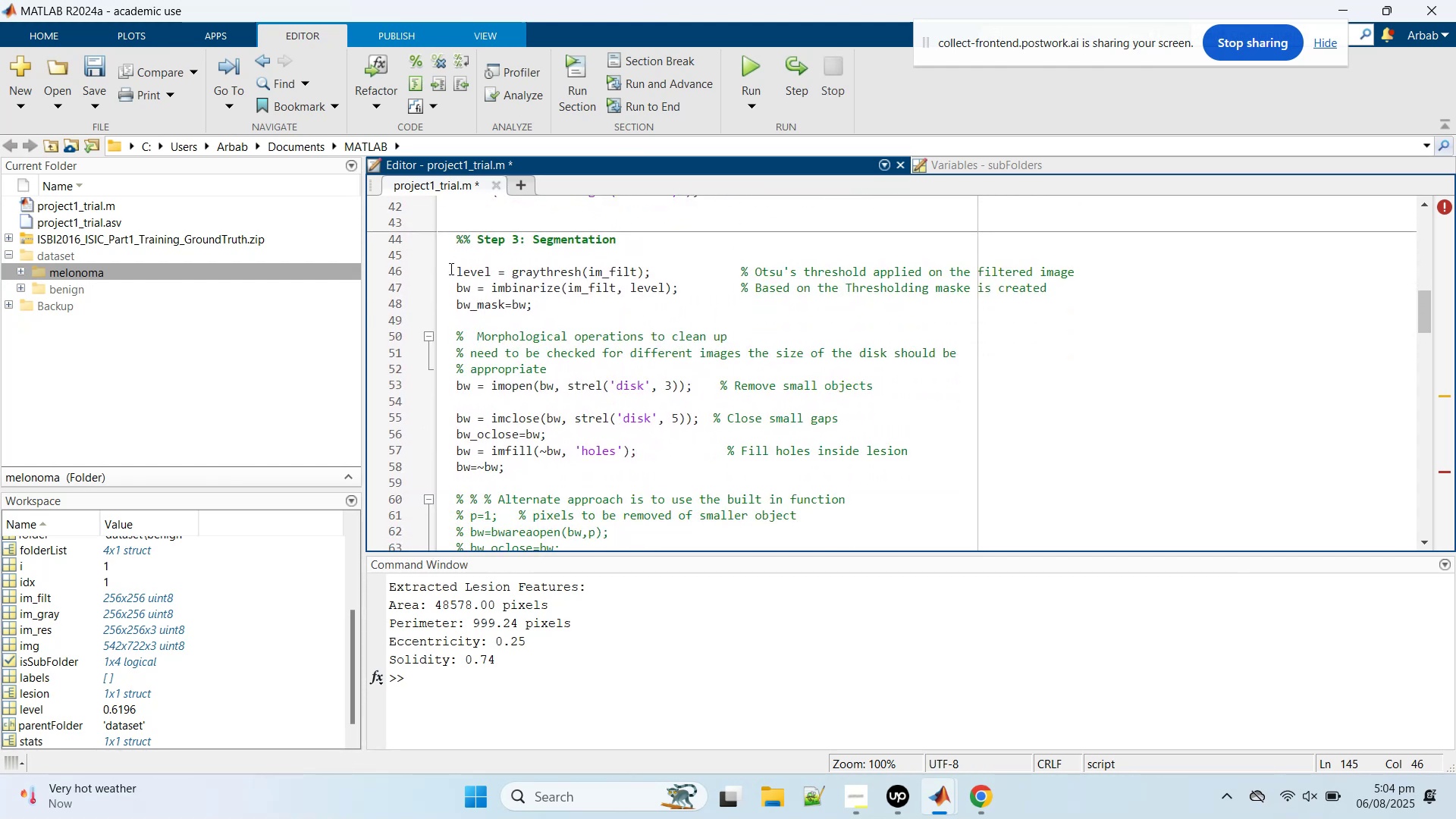 
left_click_drag(start_coordinate=[451, 268], to_coordinate=[618, 460])
 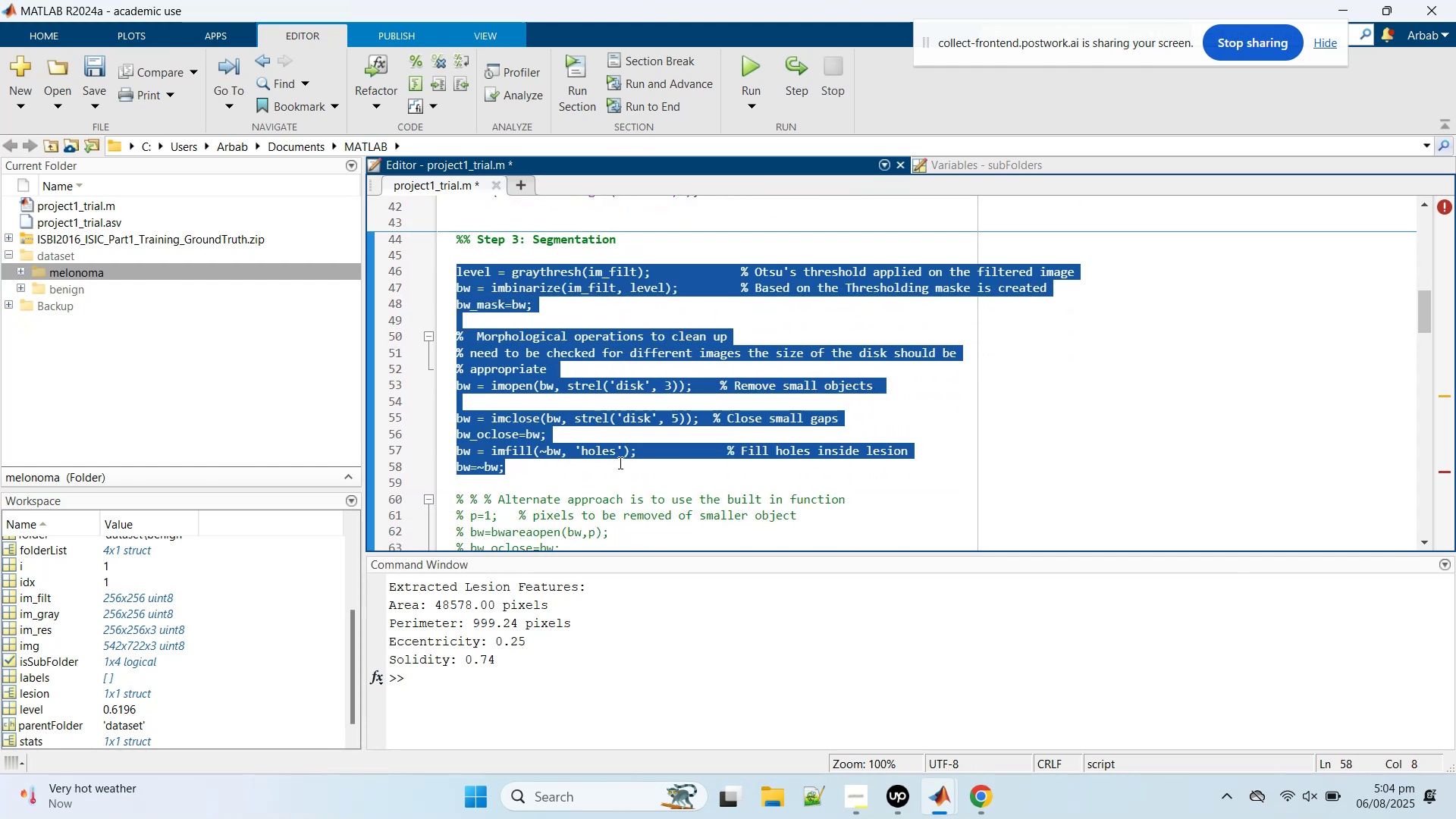 
key(Control+C)
 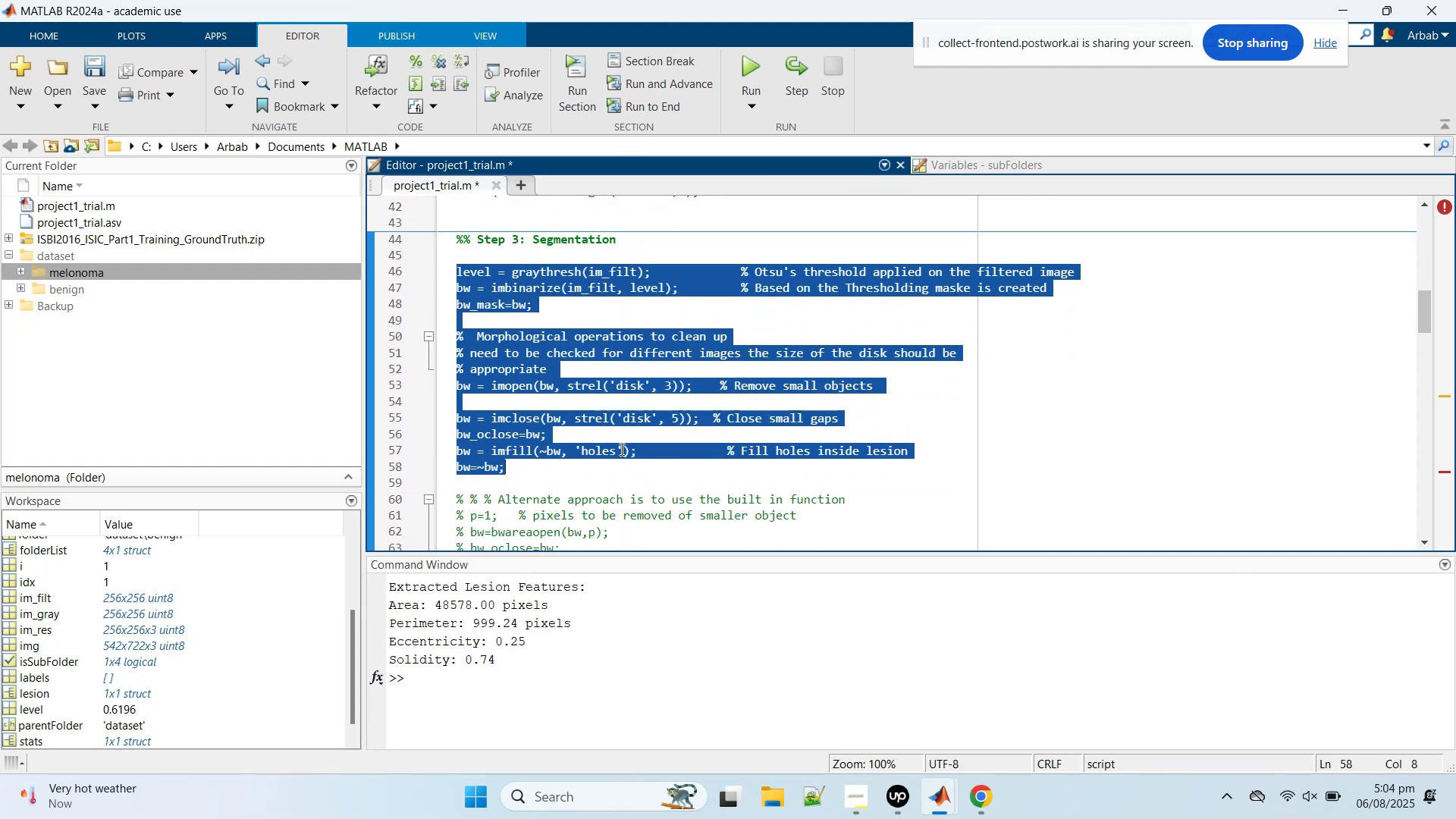 
scroll: coordinate [636, 440], scroll_direction: down, amount: 18.0
 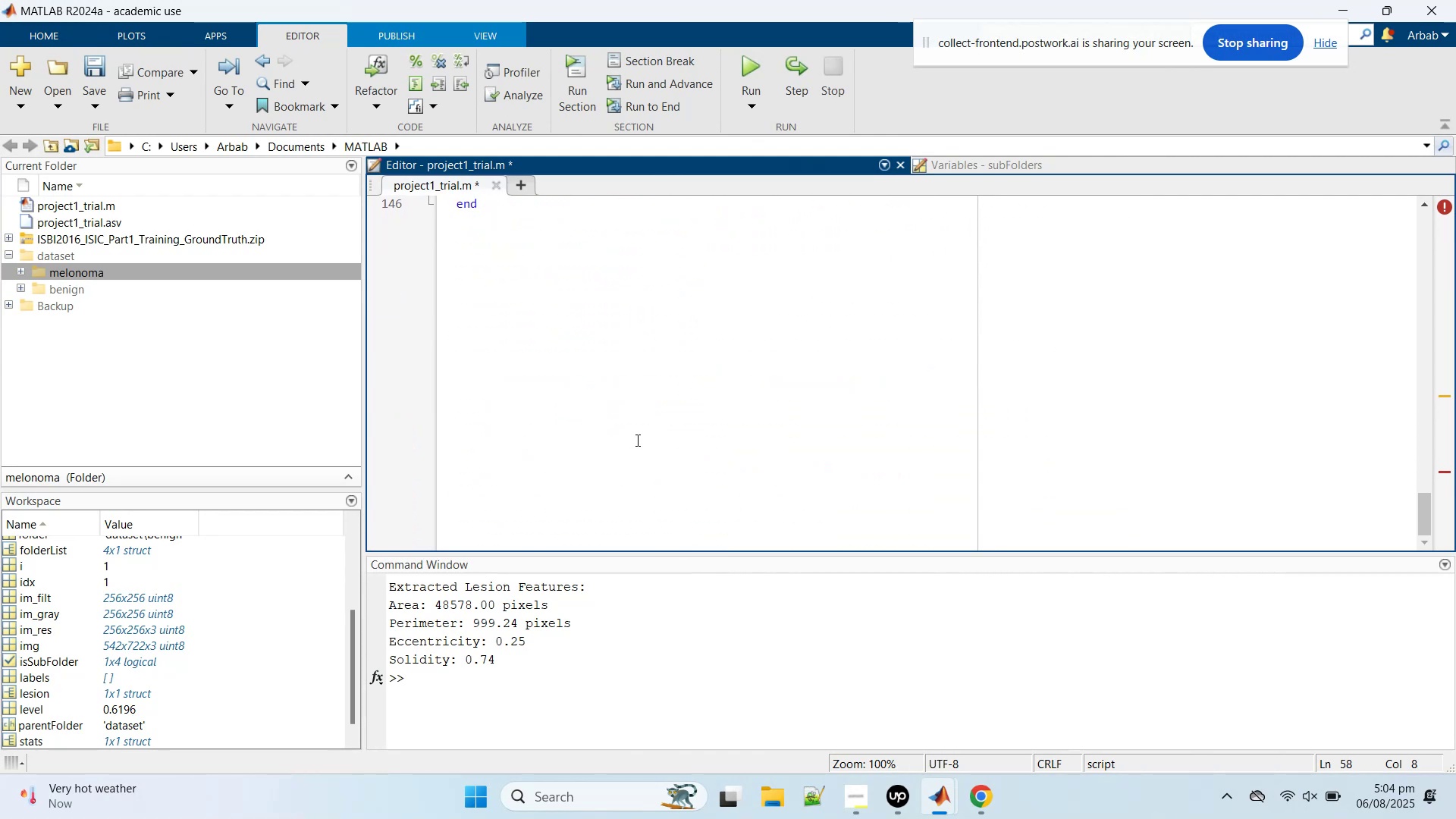 
scroll: coordinate [636, 440], scroll_direction: up, amount: 2.0
 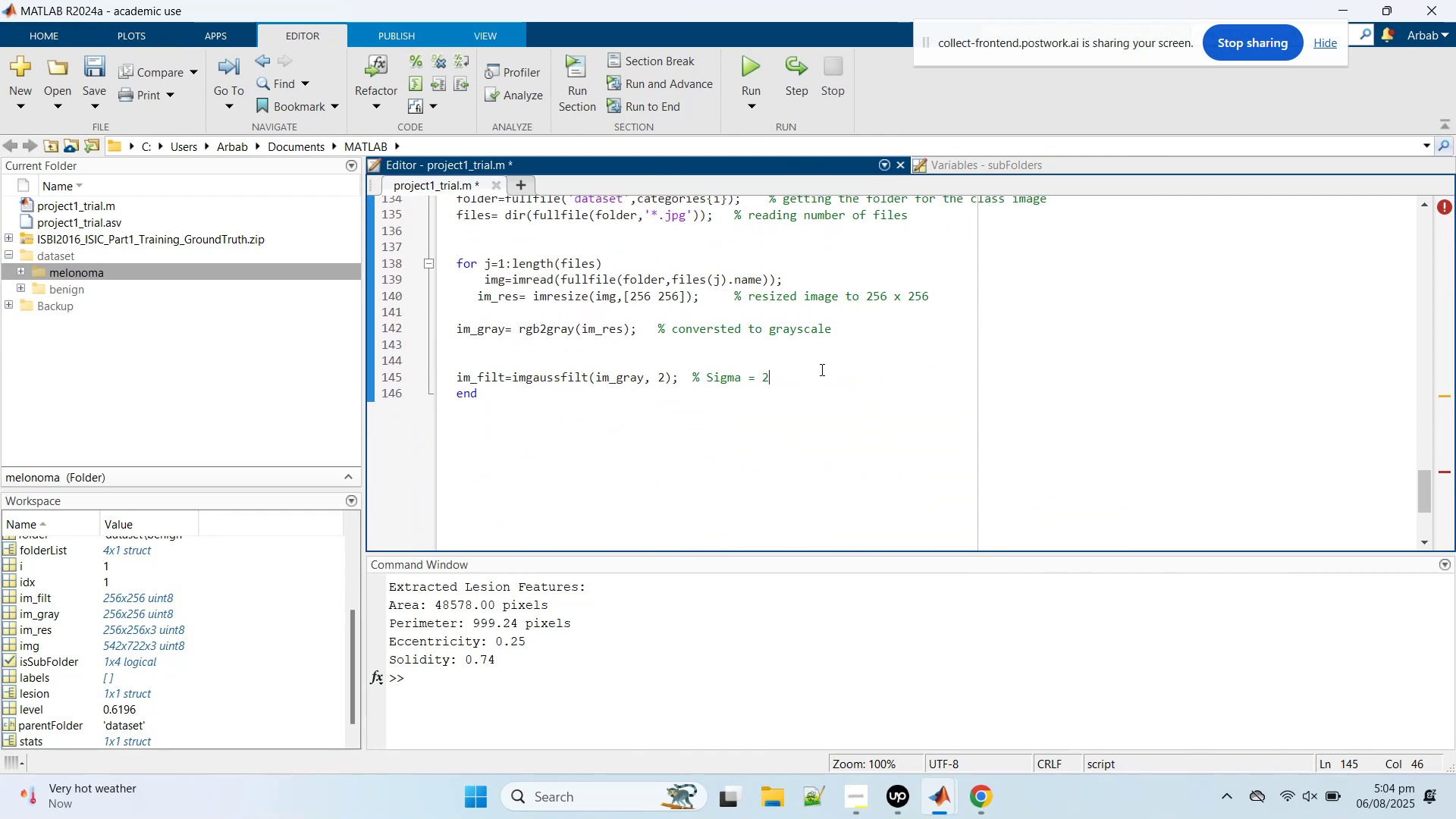 
key(Enter)
 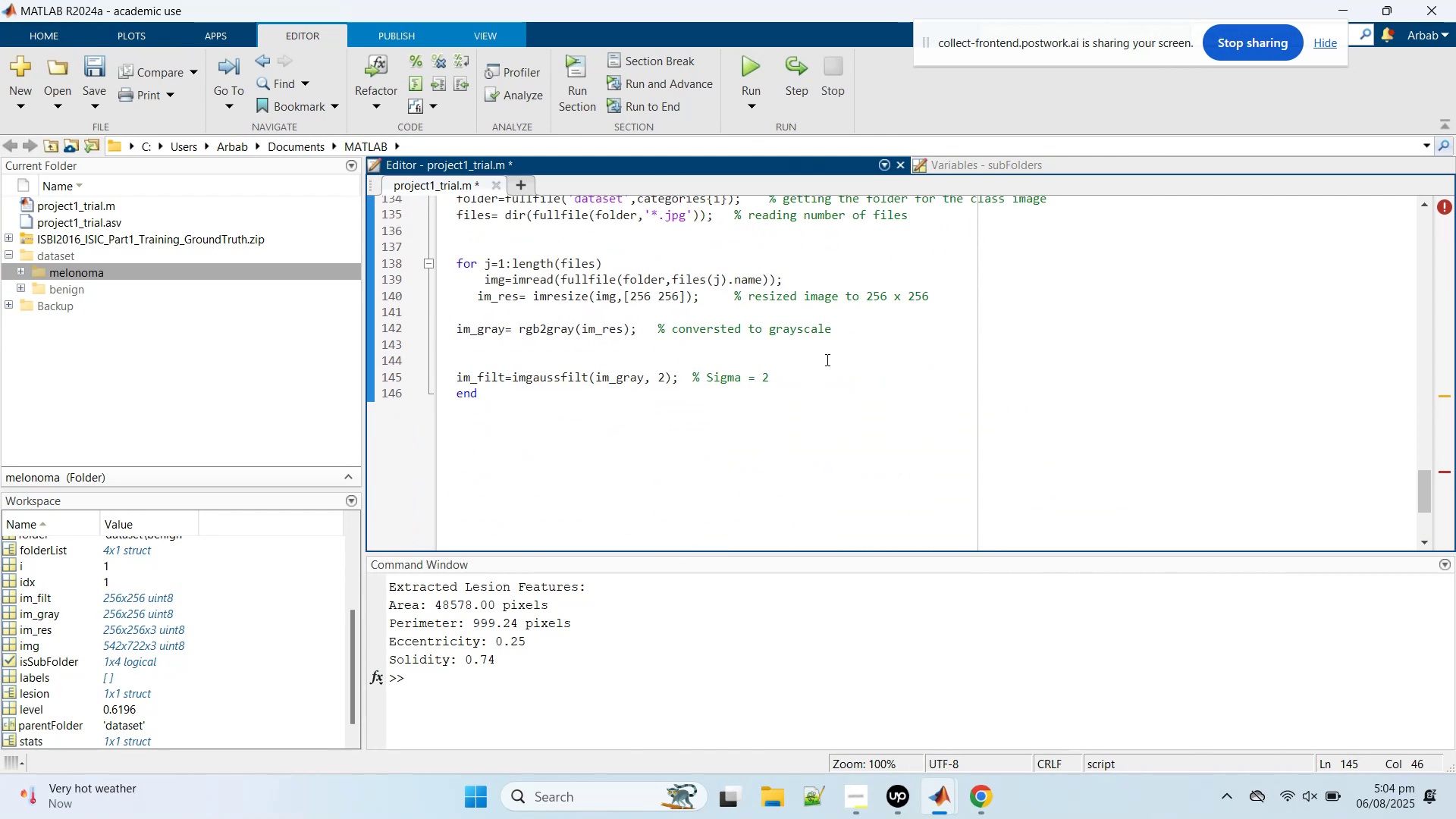 
key(Enter)
 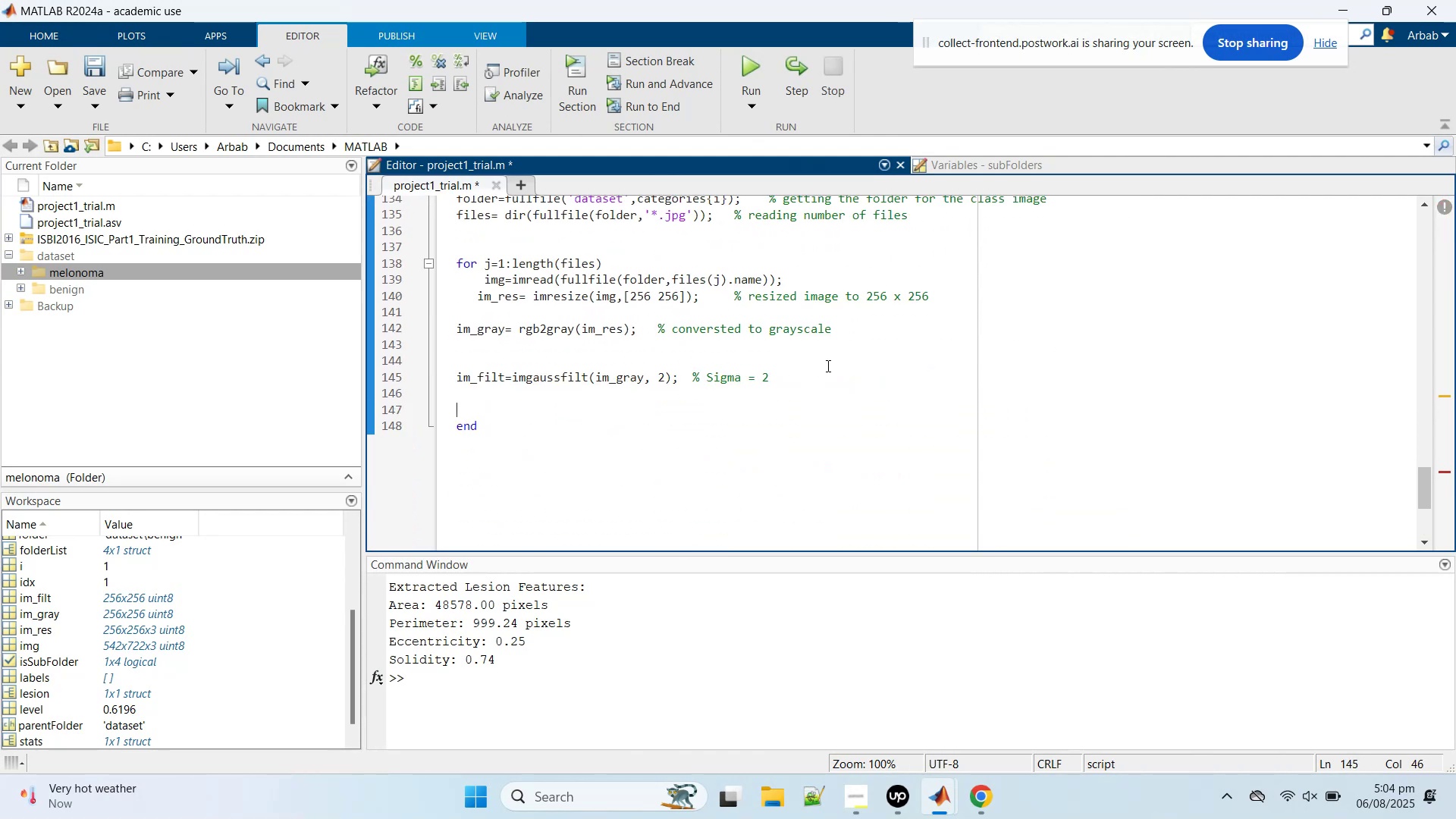 
key(Enter)
 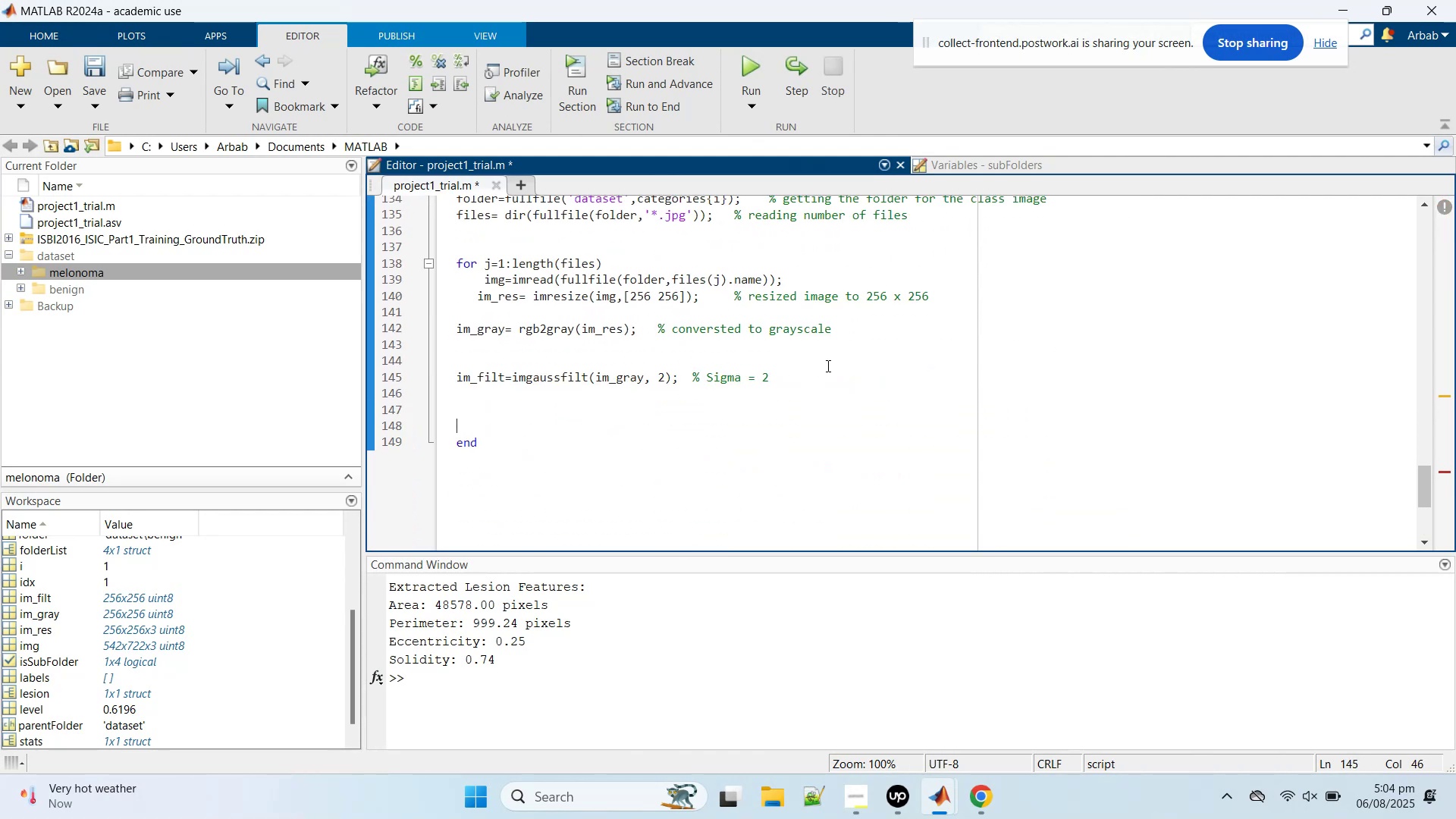 
key(Enter)
 